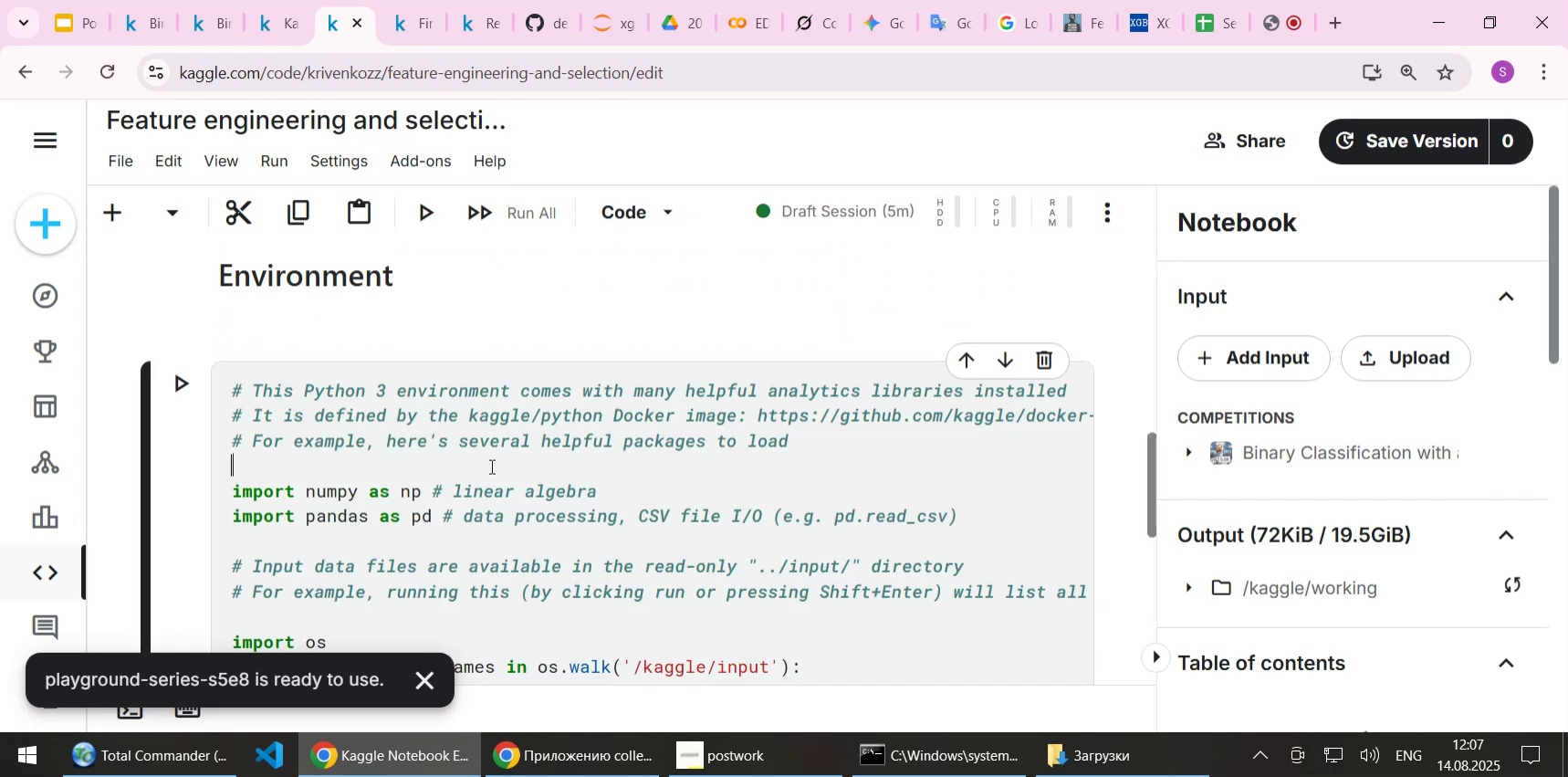 
scroll: coordinate [490, 466], scroll_direction: down, amount: 5.0
 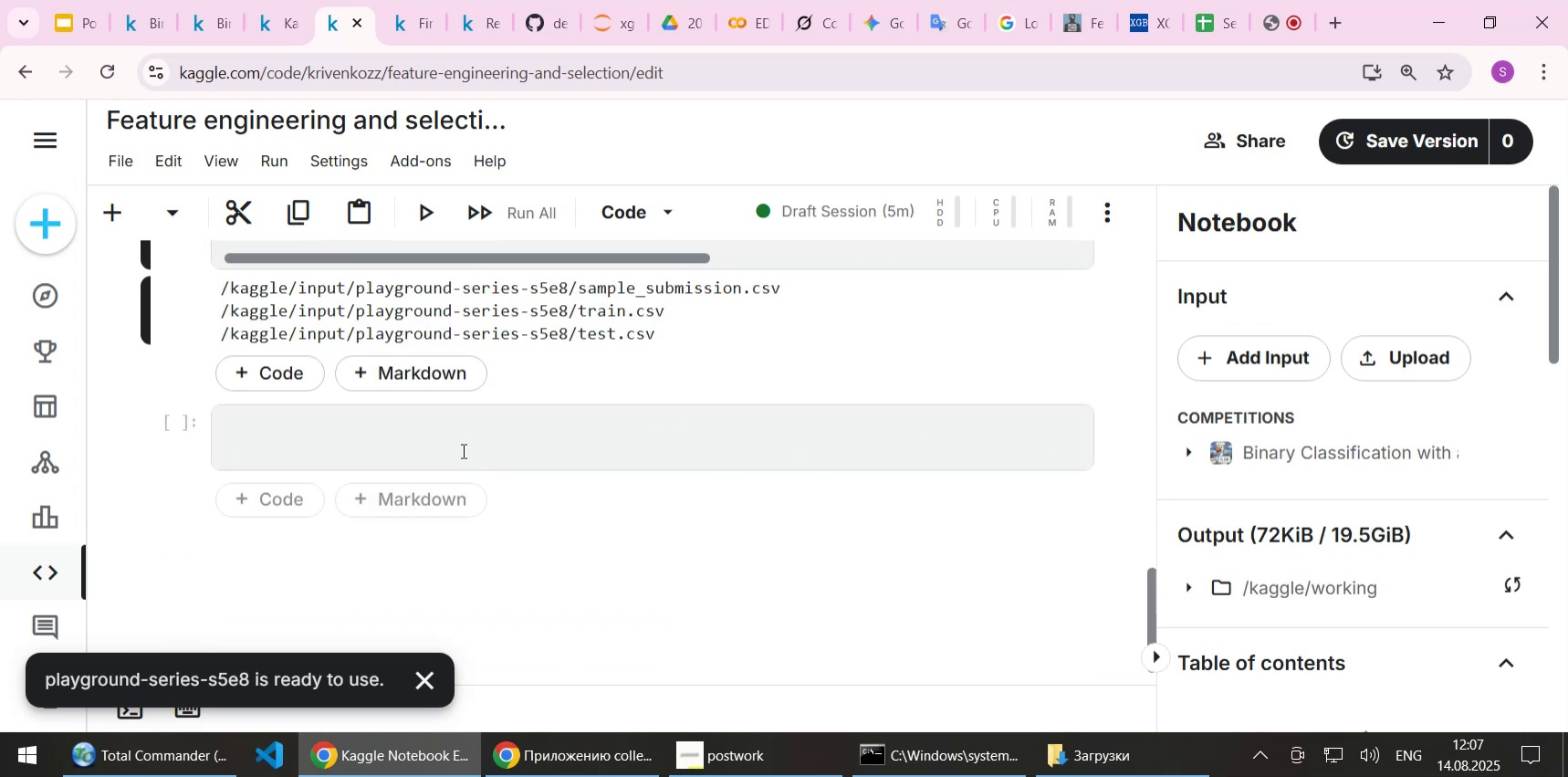 
left_click([455, 442])
 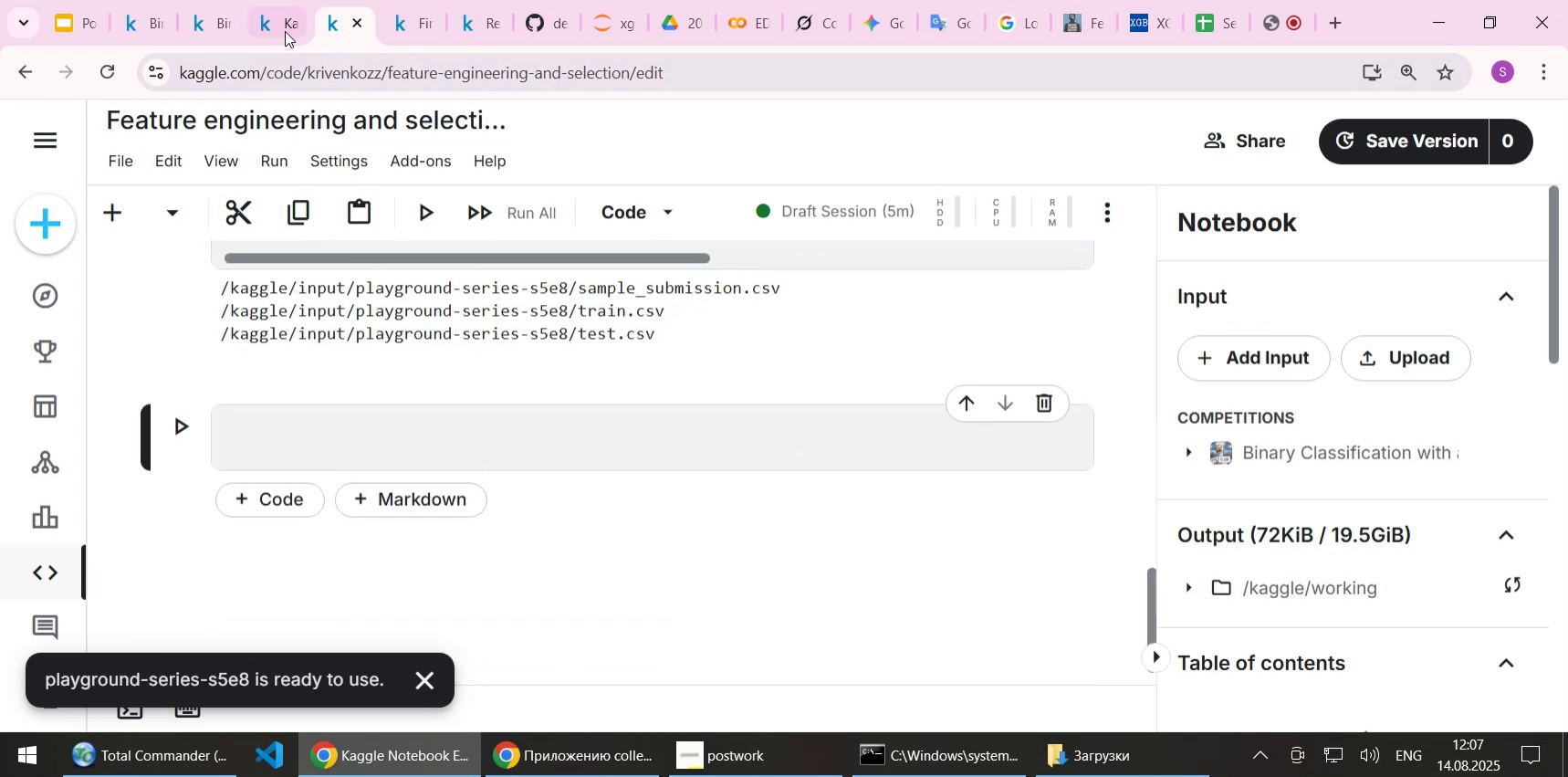 
left_click([283, 30])
 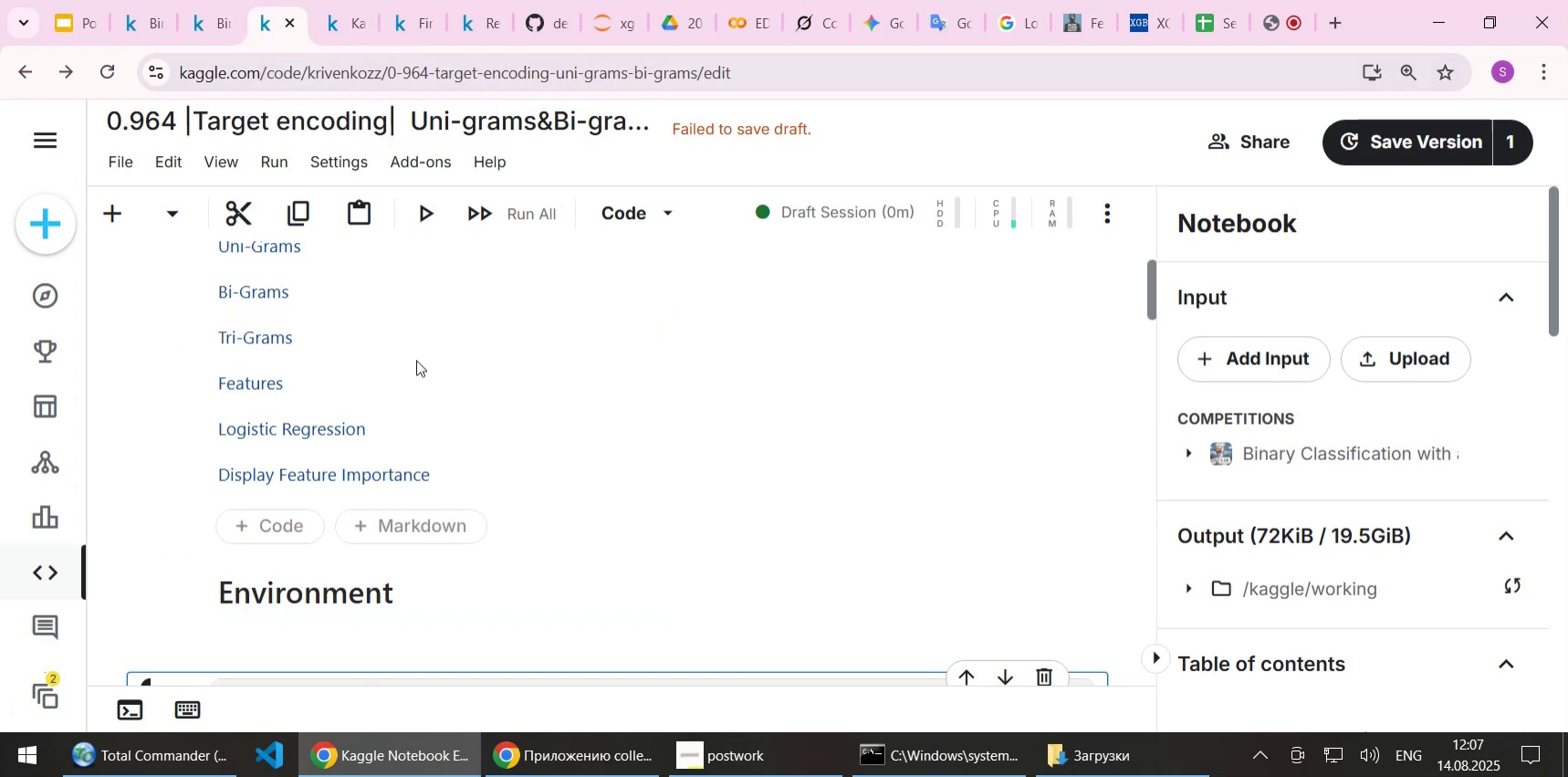 
scroll: coordinate [416, 360], scroll_direction: down, amount: 5.0
 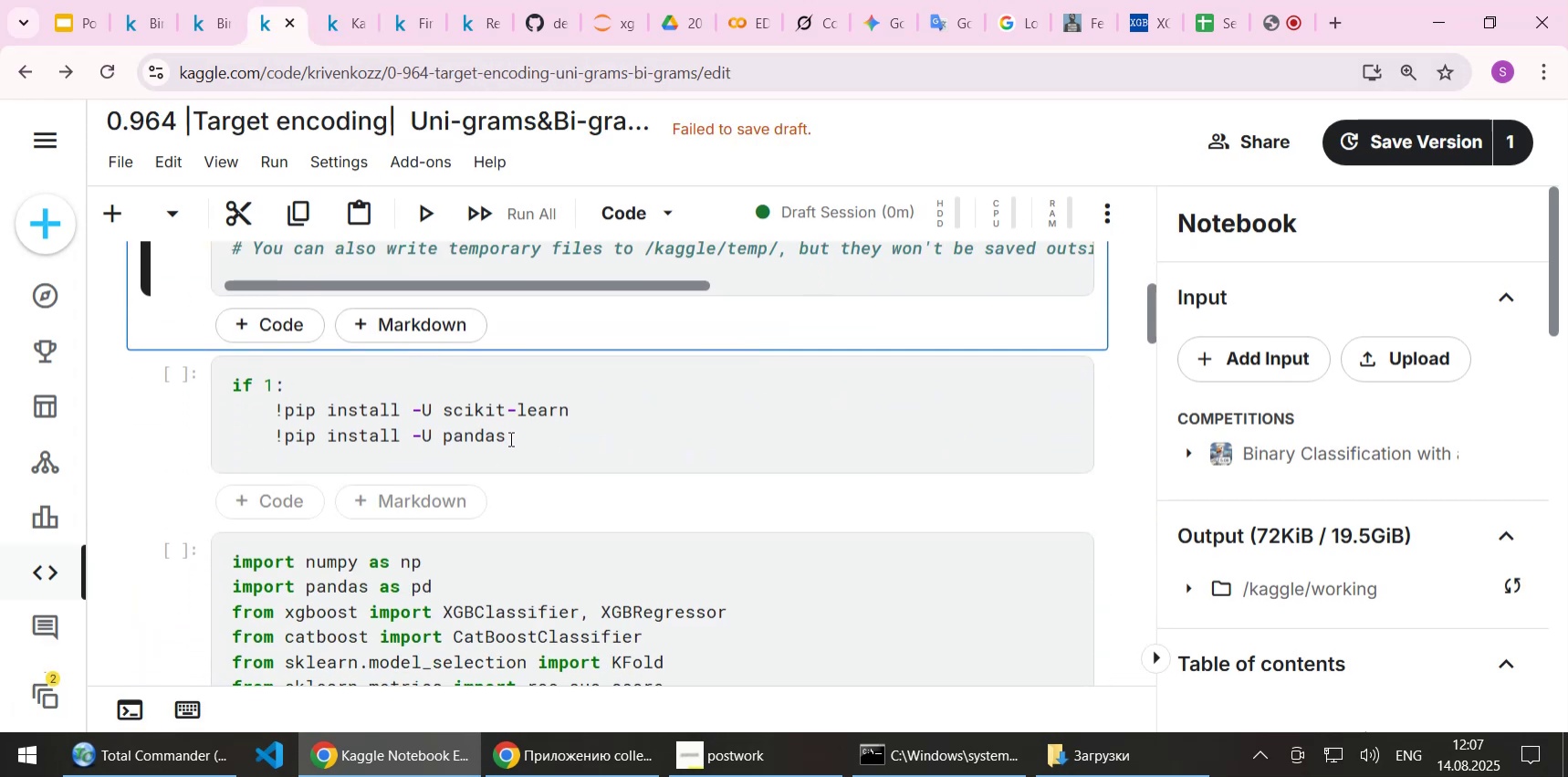 
left_click_drag(start_coordinate=[509, 438], to_coordinate=[162, 388])
 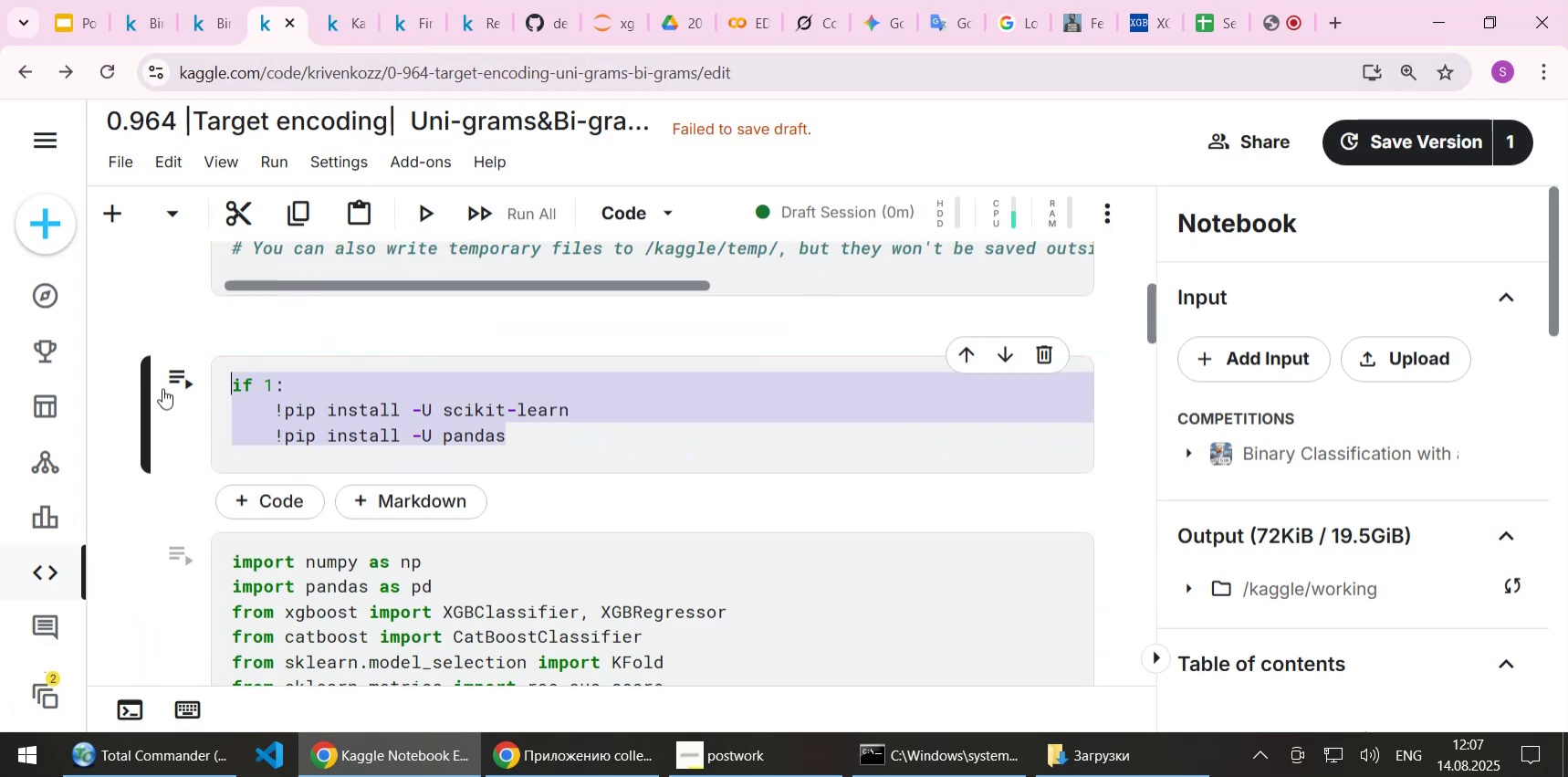 
key(Control+C)
 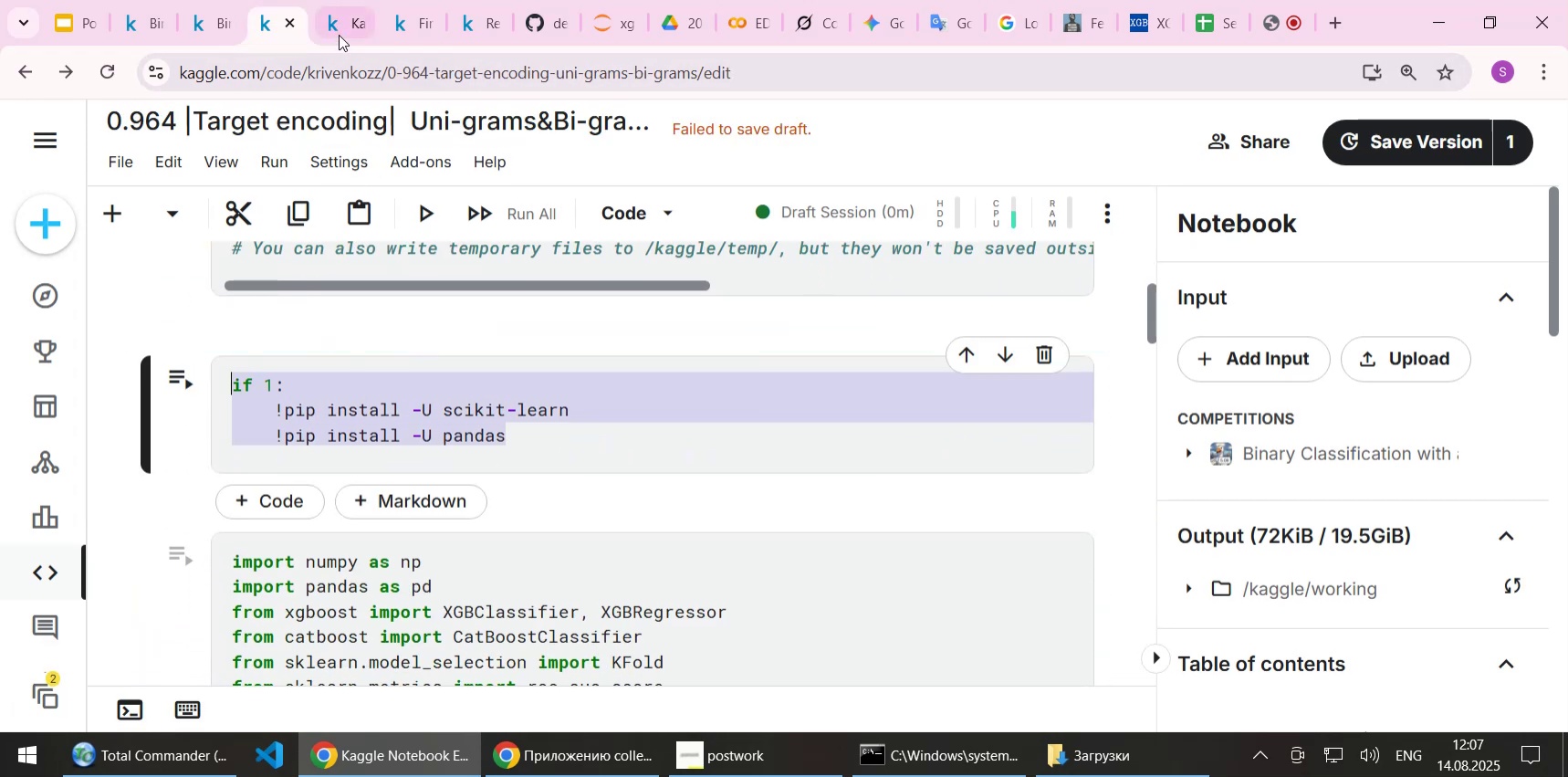 
left_click([339, 26])
 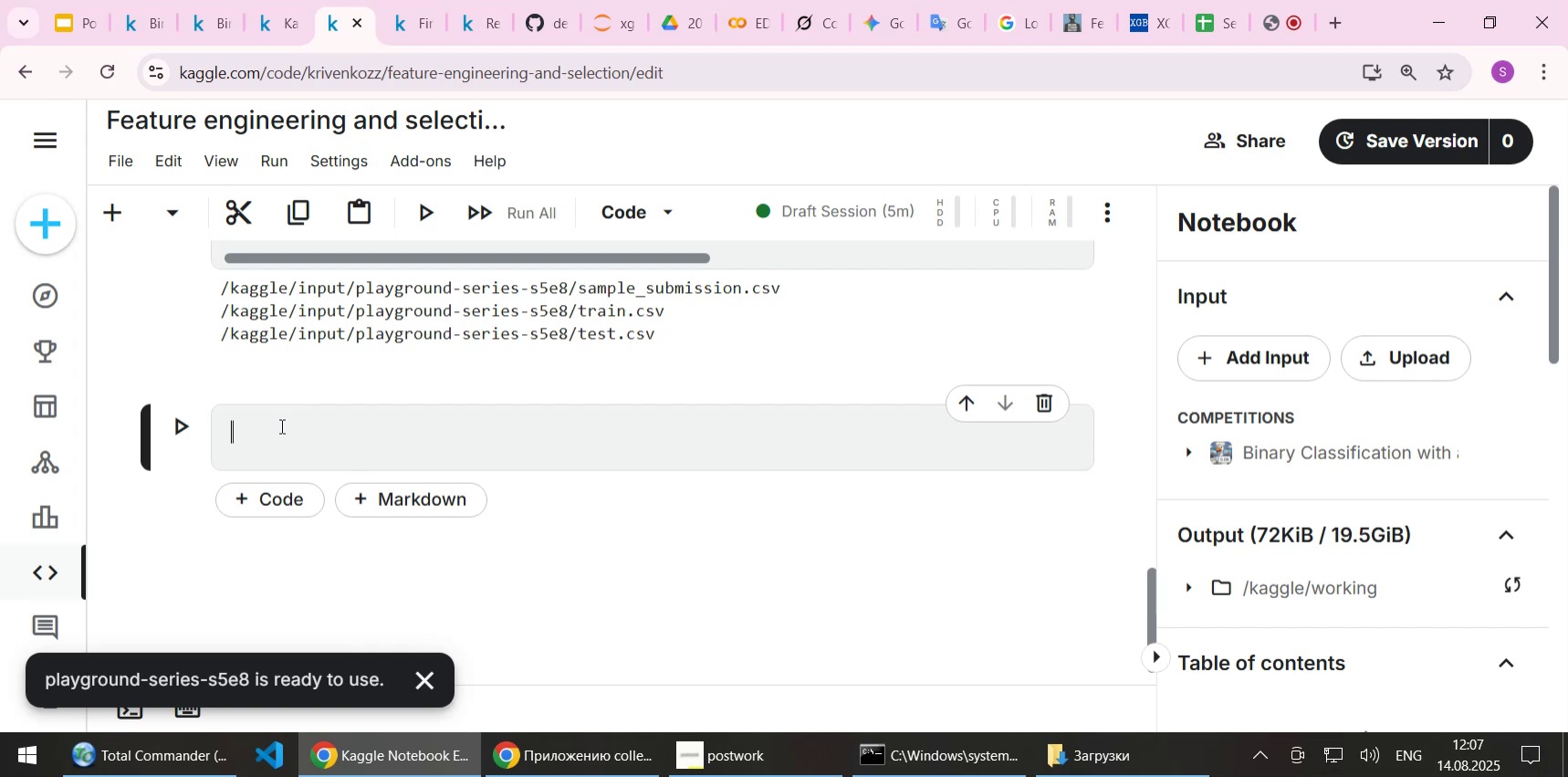 
key(Control+ControlLeft)
 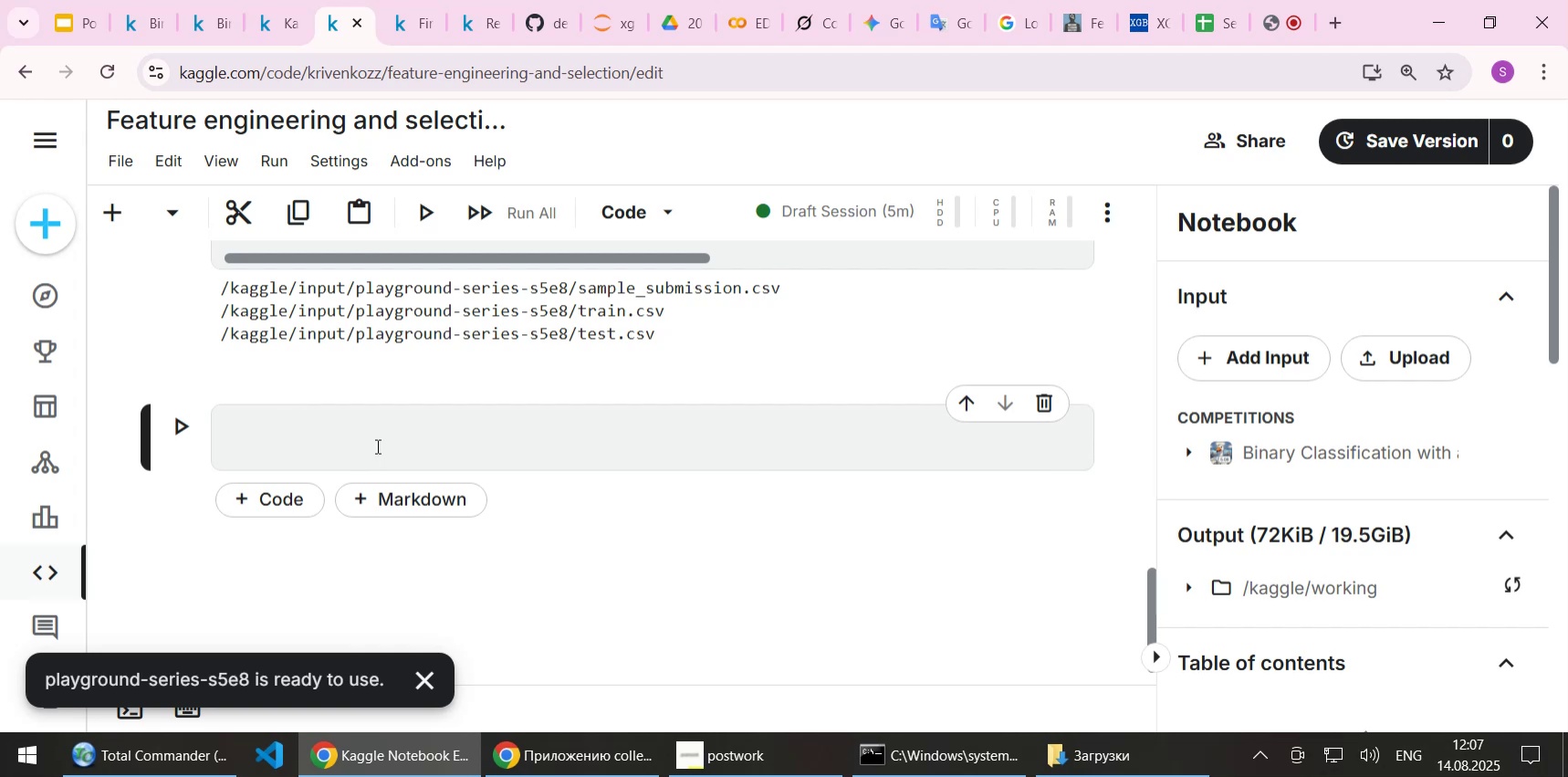 
key(Control+V)
 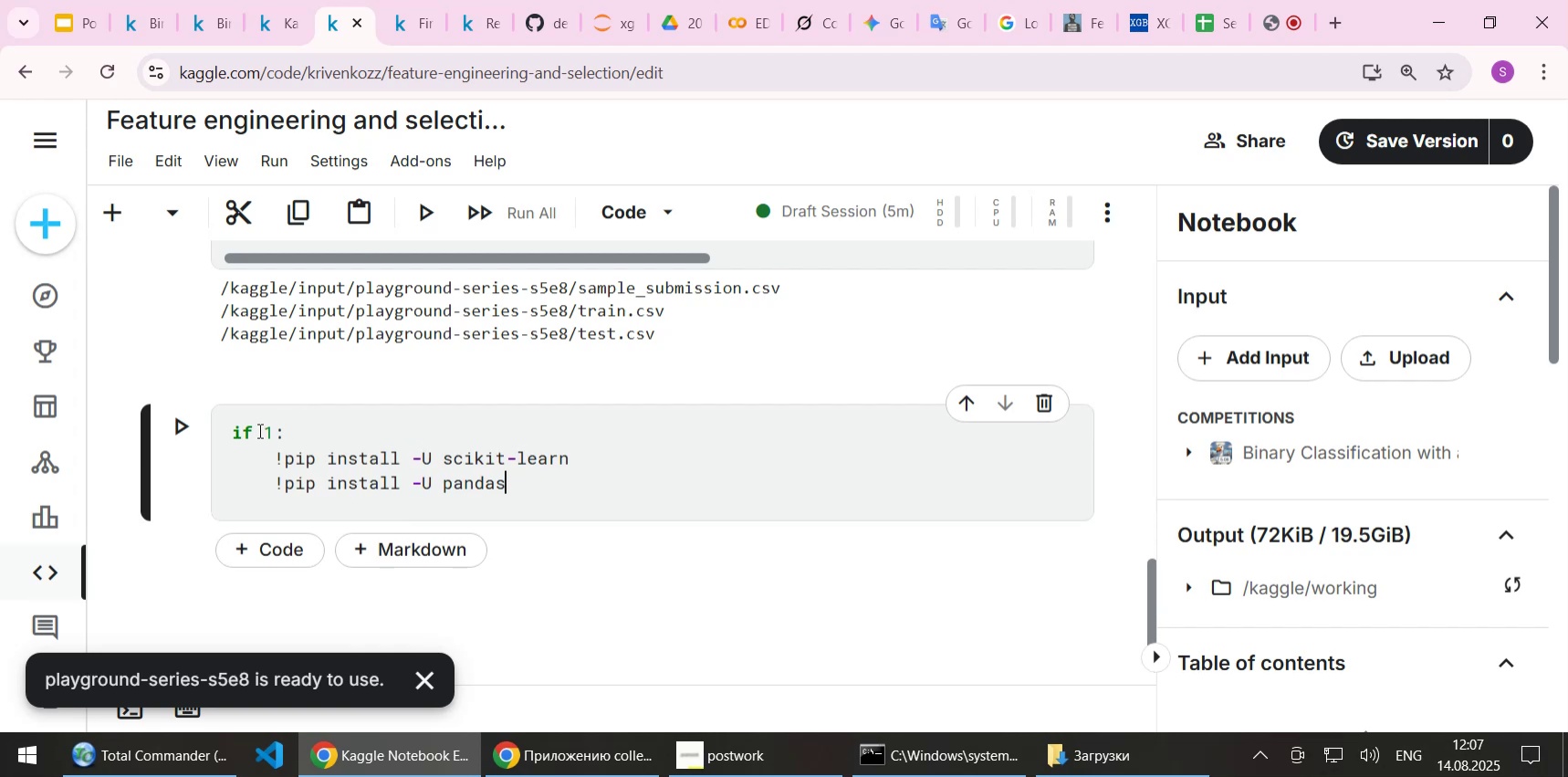 
left_click_drag(start_coordinate=[262, 429], to_coordinate=[273, 429])
 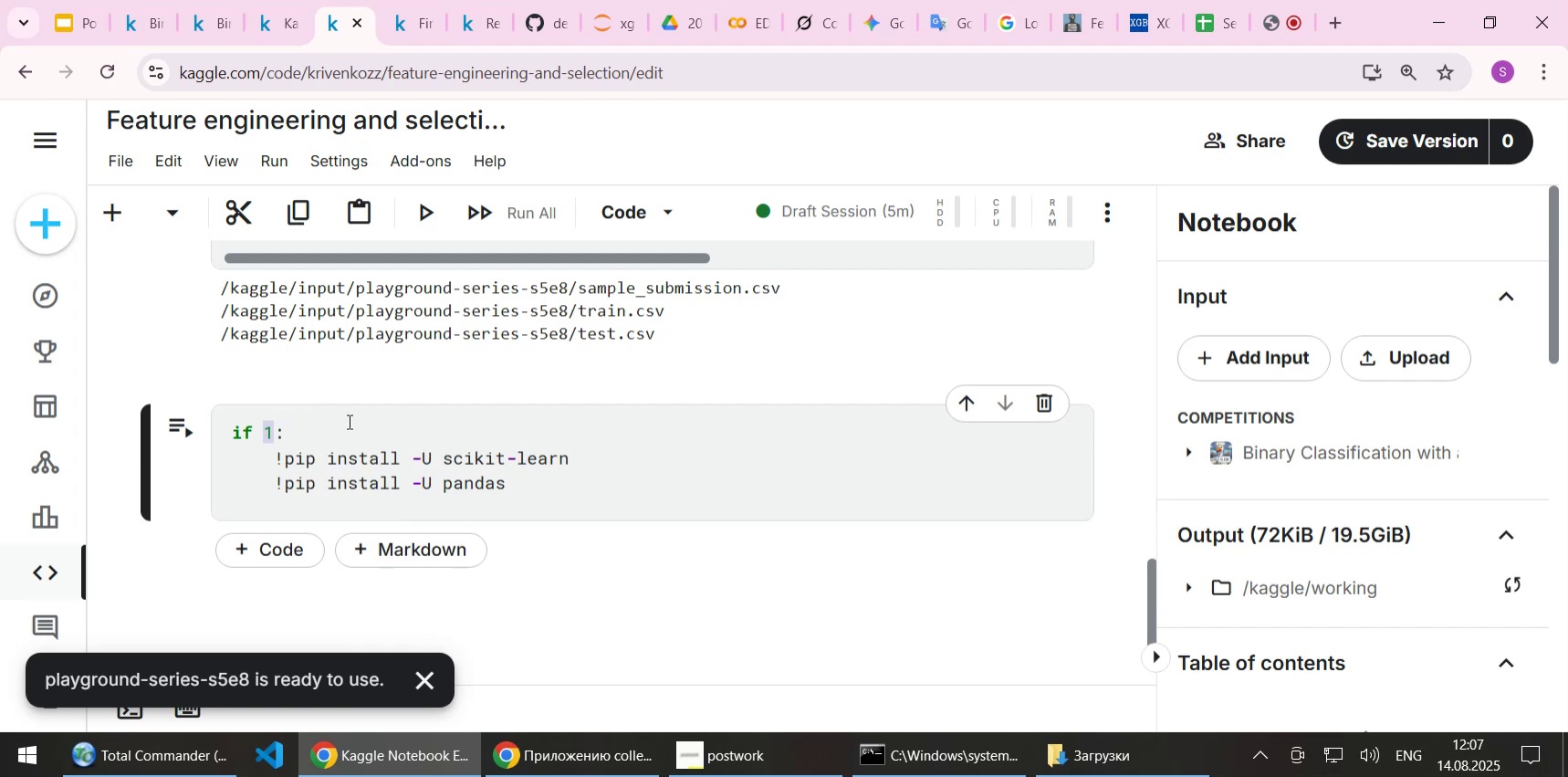 
key(0)
 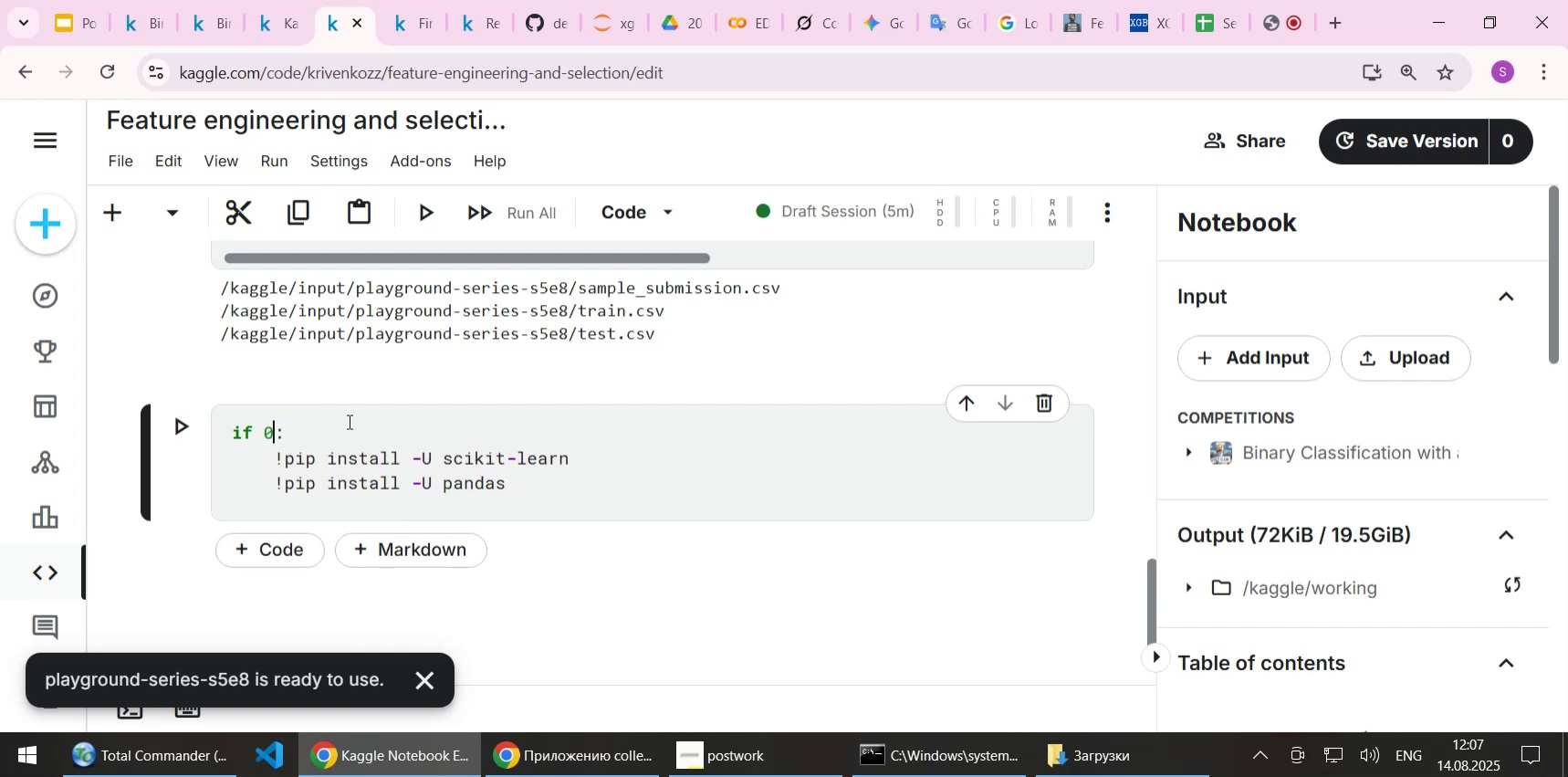 
key(Shift+ShiftLeft)
 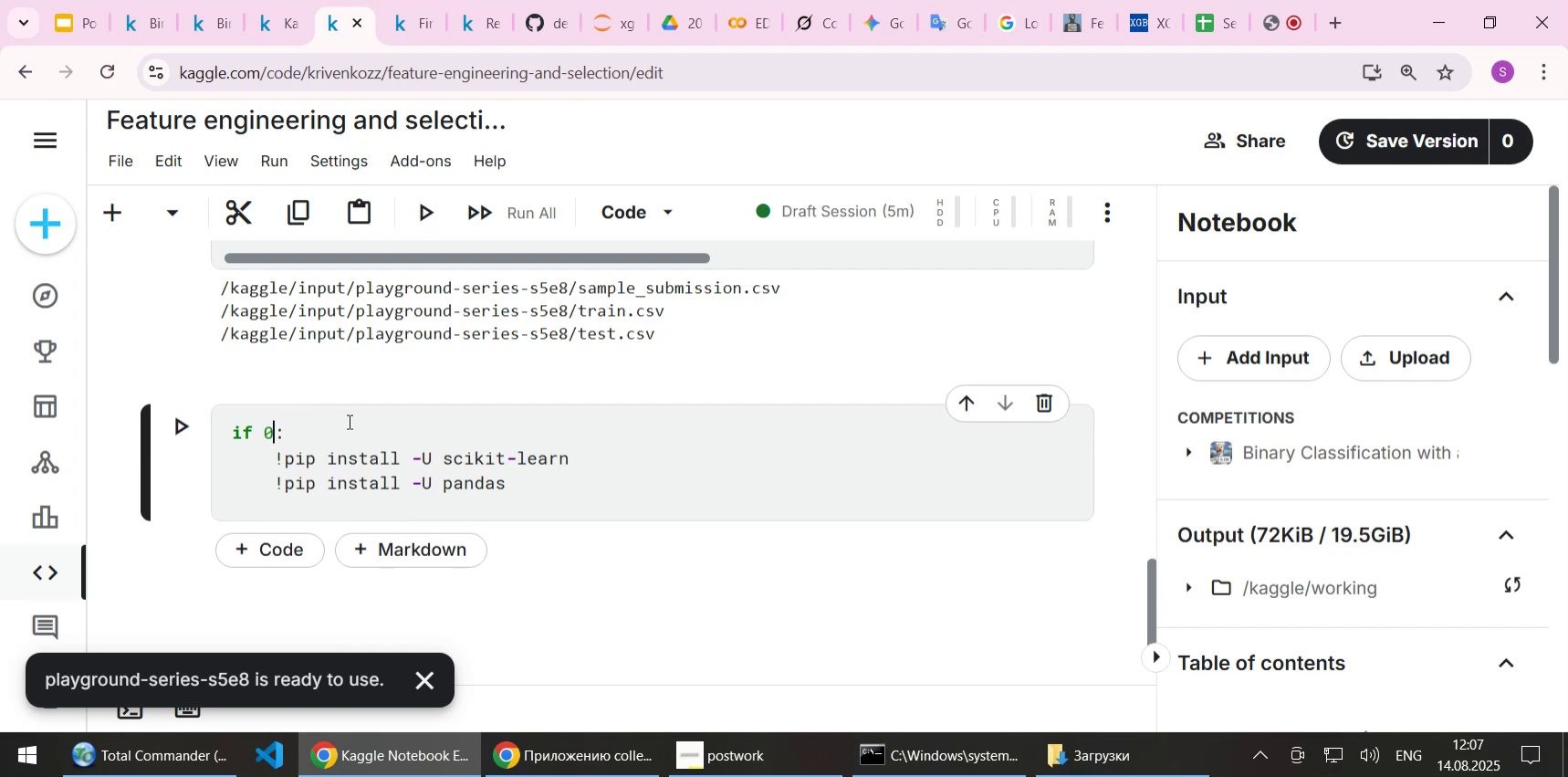 
key(Shift+Enter)
 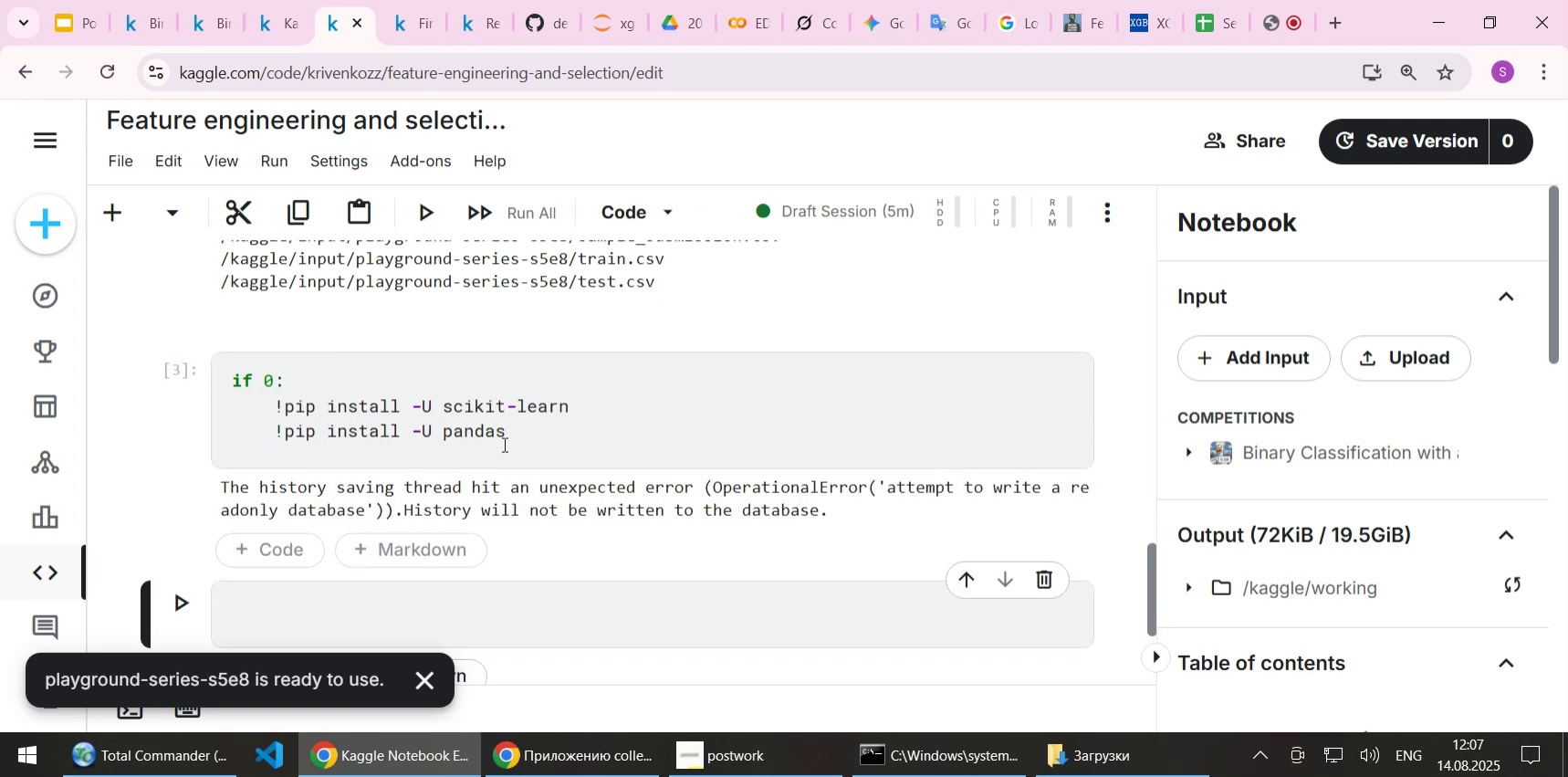 
scroll: coordinate [534, 412], scroll_direction: up, amount: 1.0
 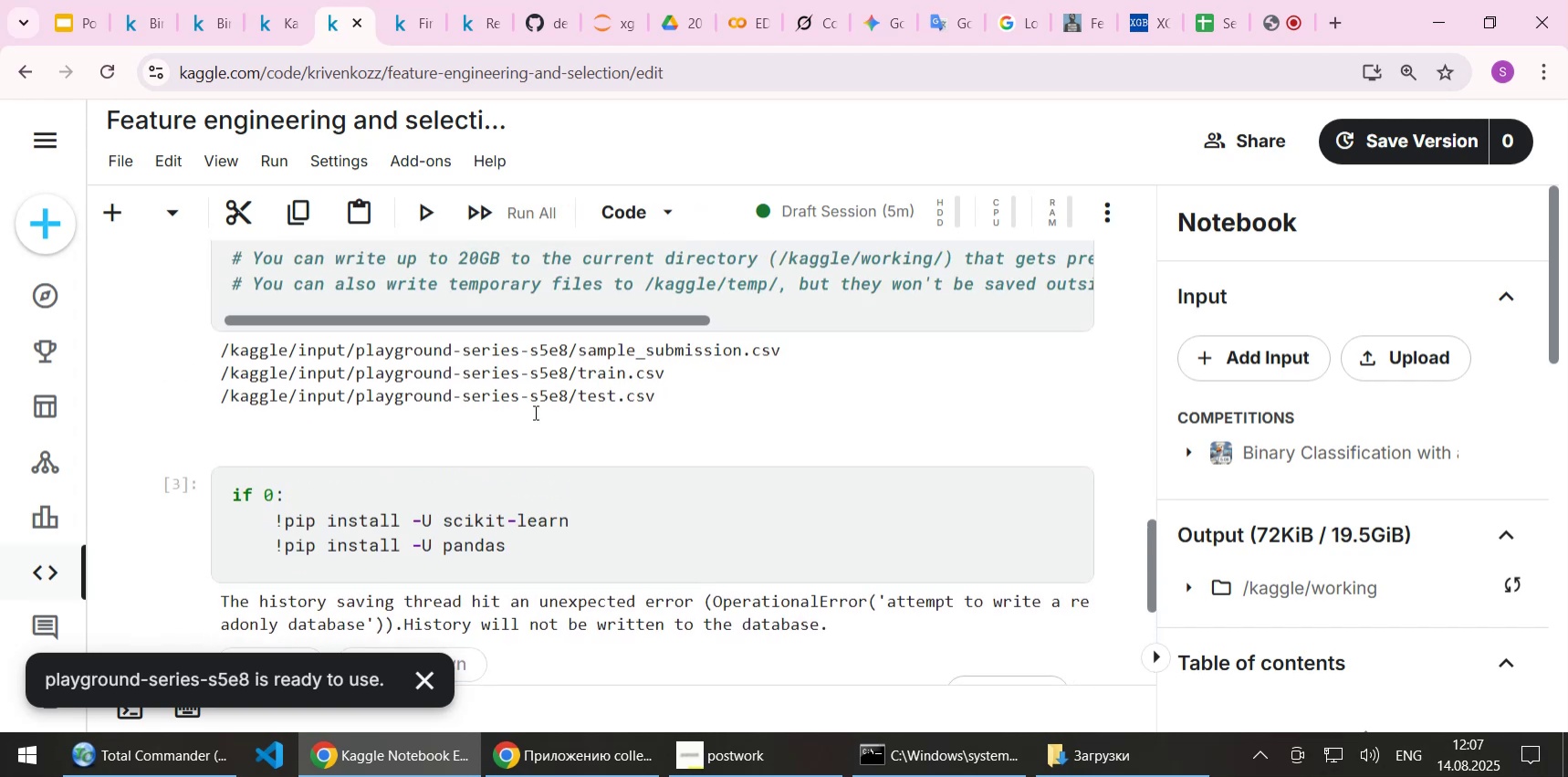 
scroll: coordinate [534, 412], scroll_direction: down, amount: 1.0
 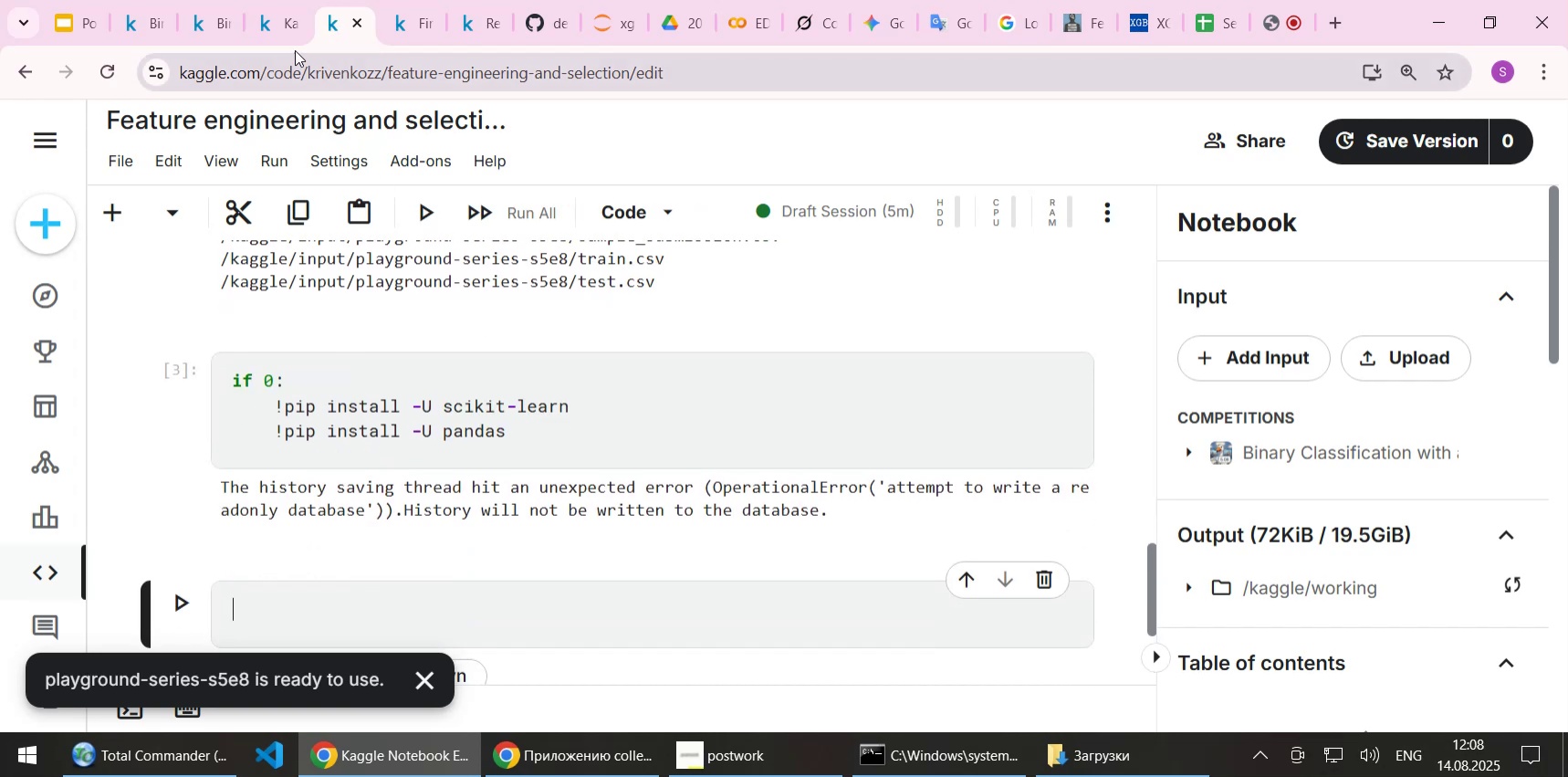 
left_click([274, 26])
 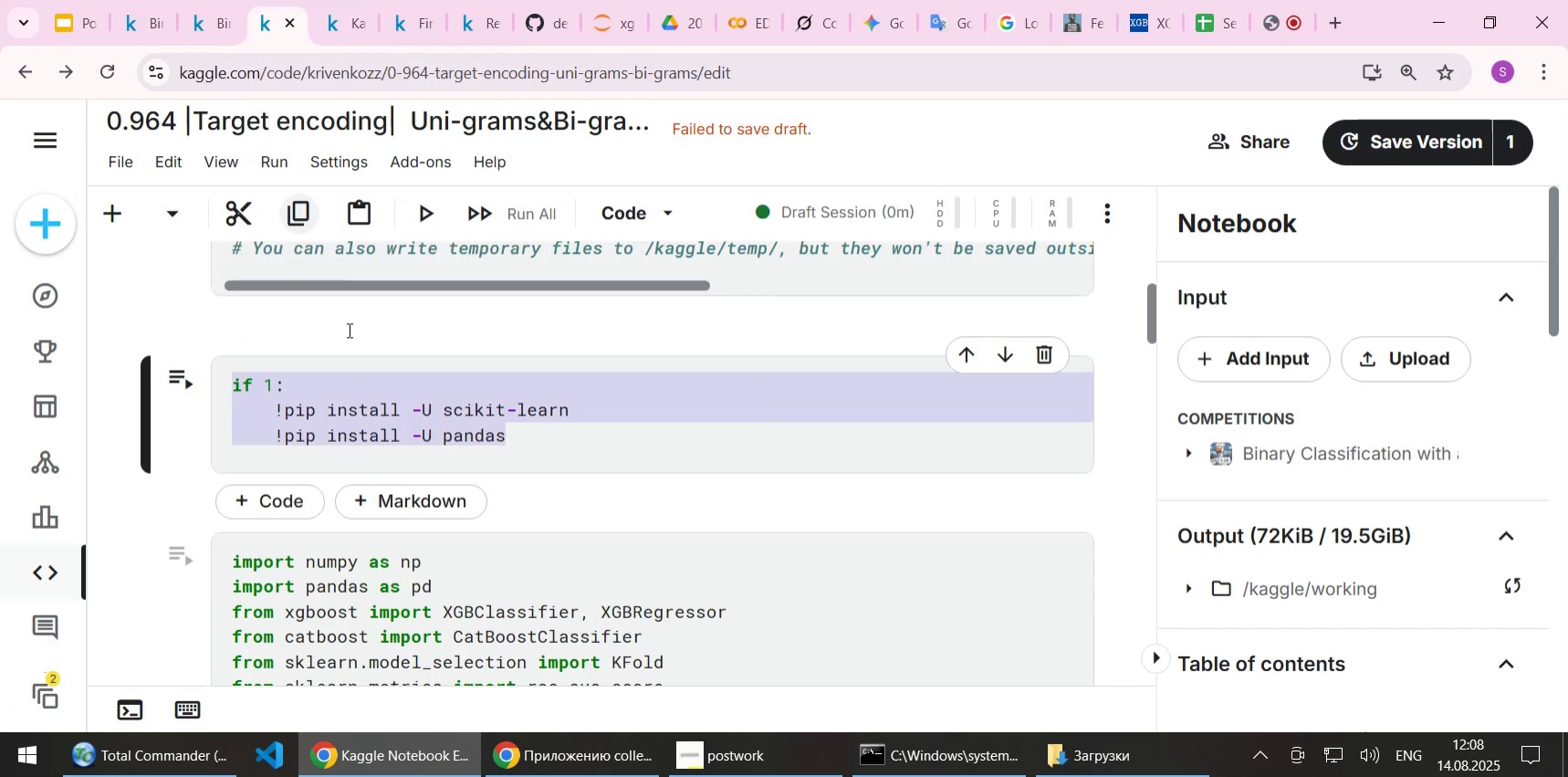 
scroll: coordinate [350, 339], scroll_direction: down, amount: 3.0
 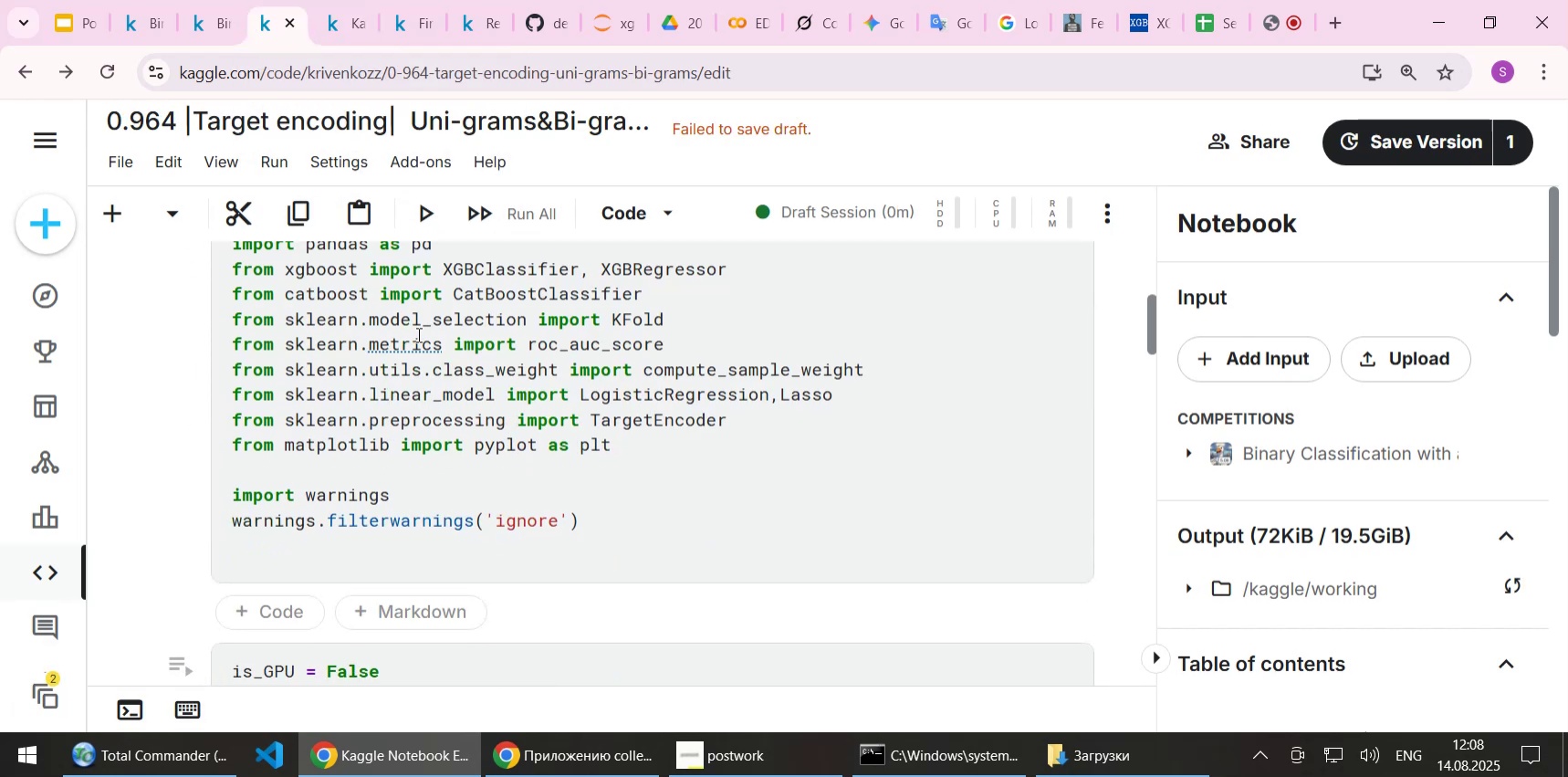 
scroll: coordinate [417, 334], scroll_direction: up, amount: 1.0
 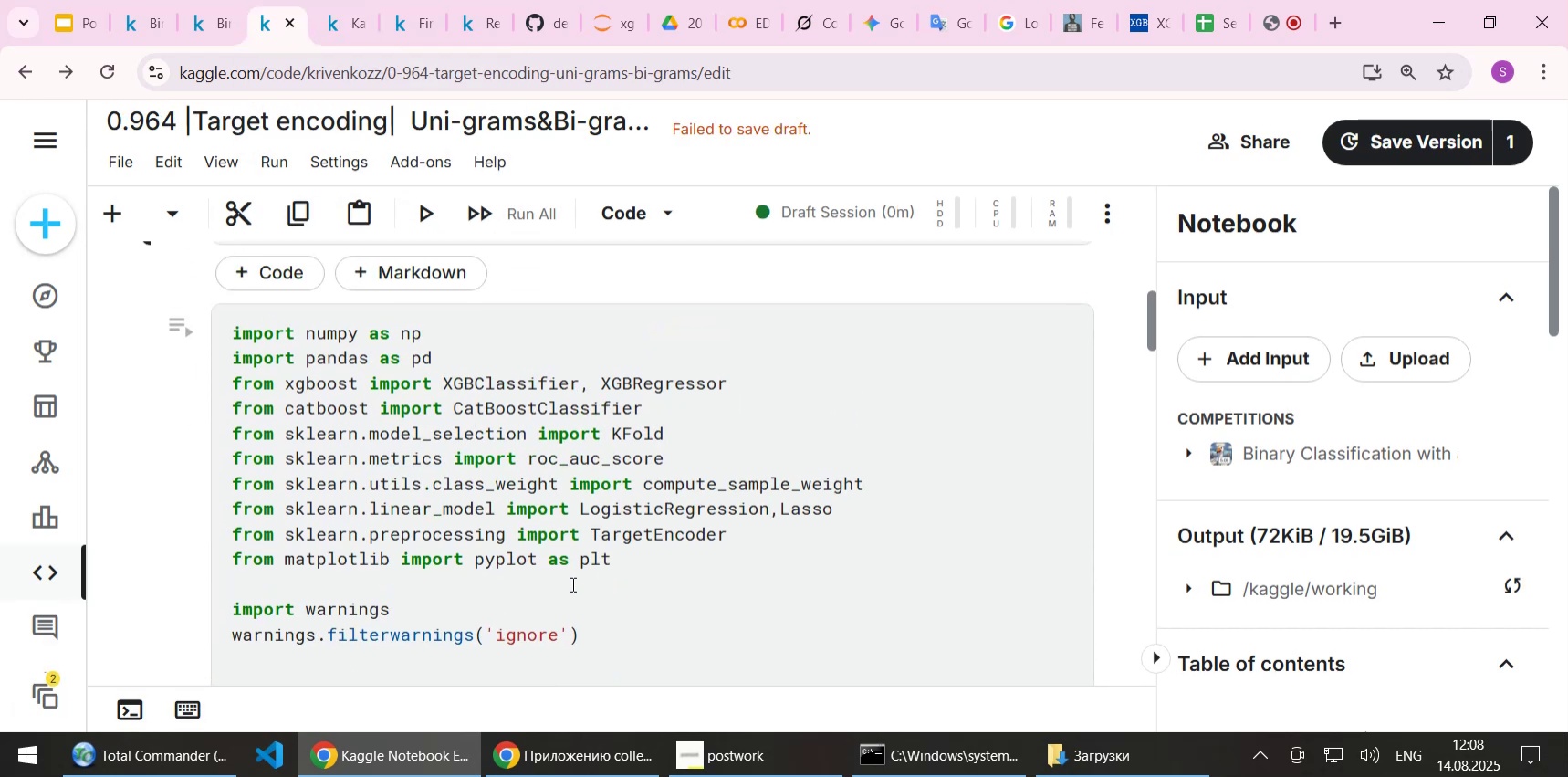 
left_click([622, 569])
 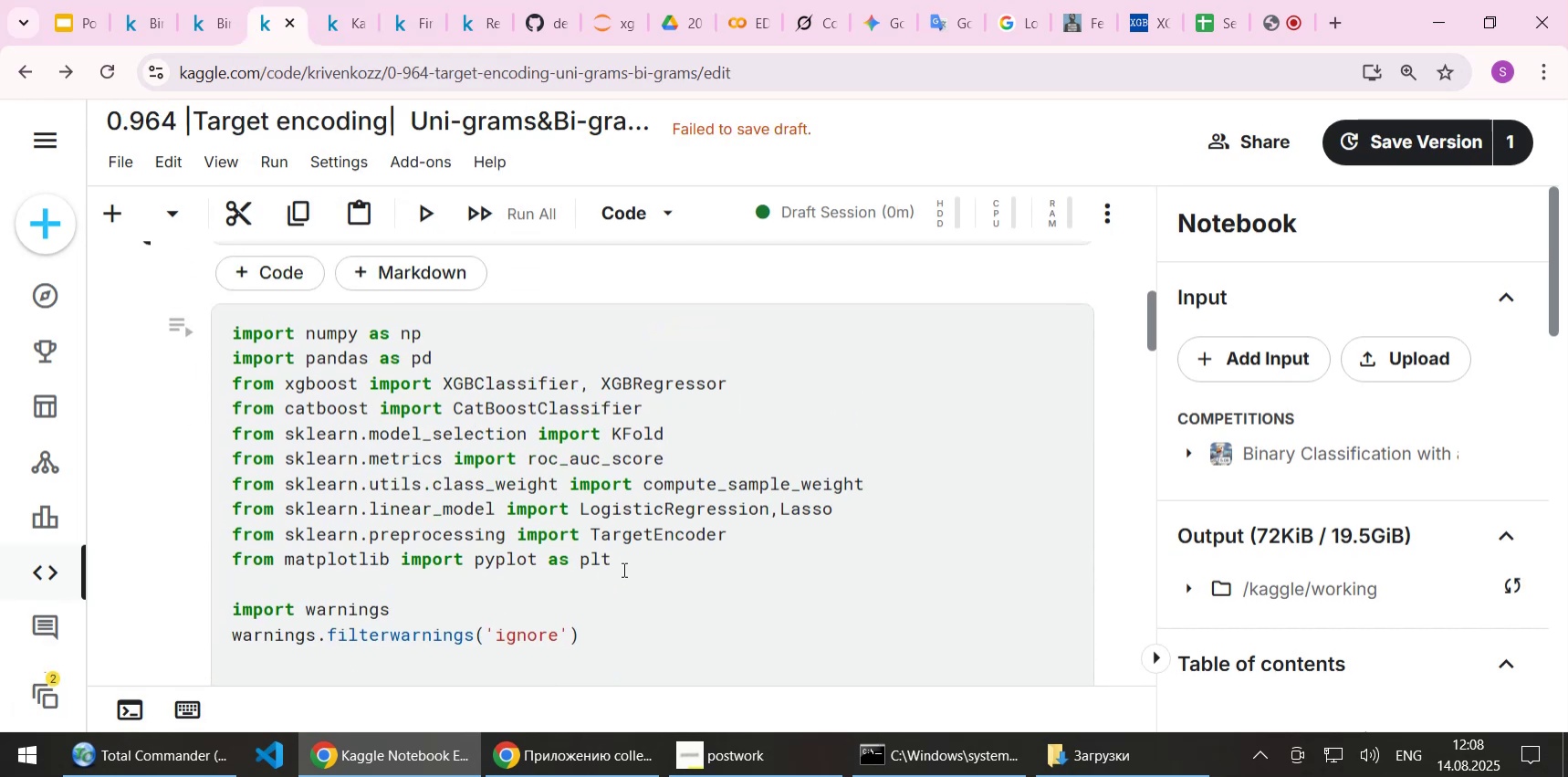 
key(Control+A)
 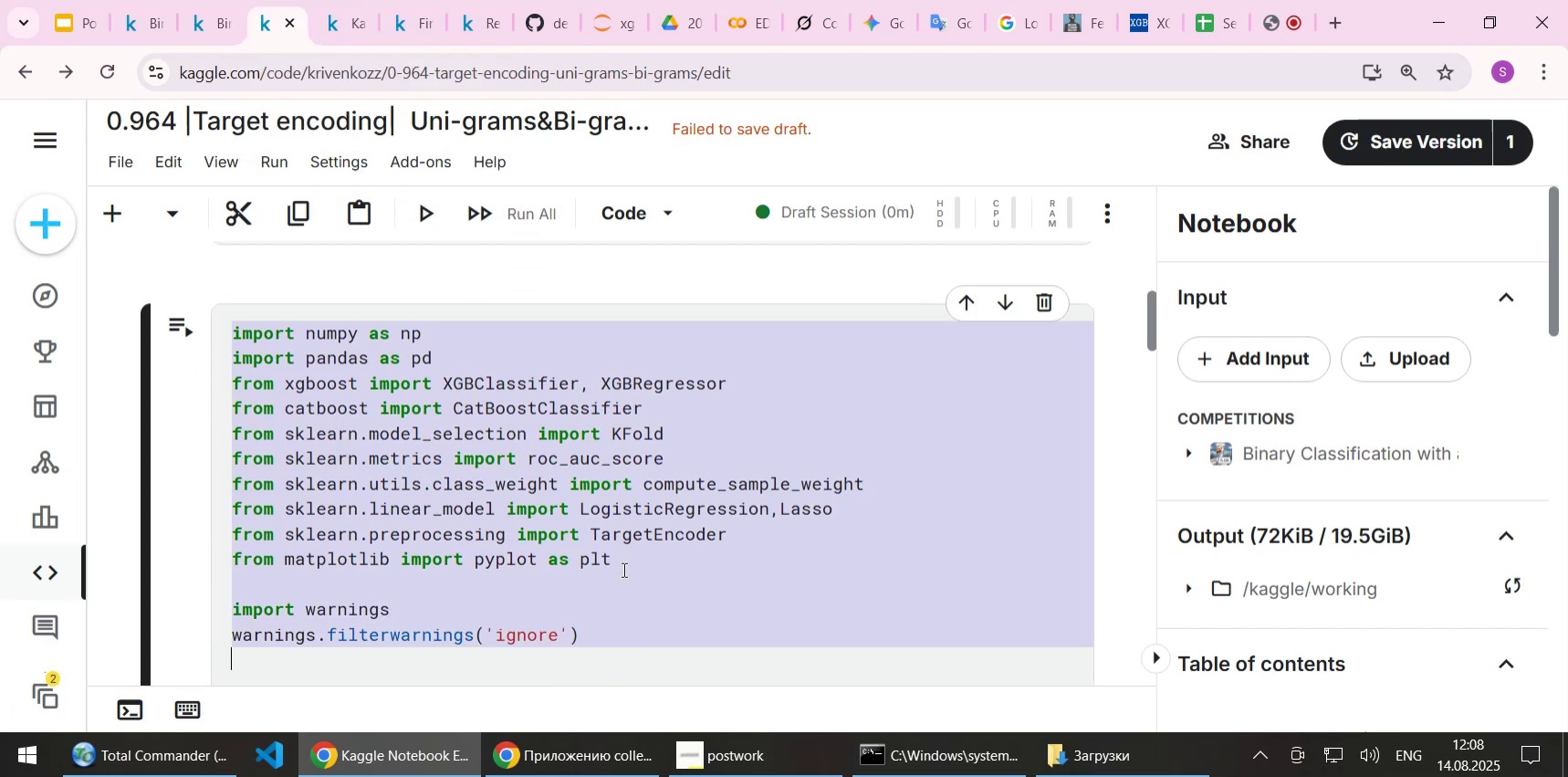 
key(Control+C)
 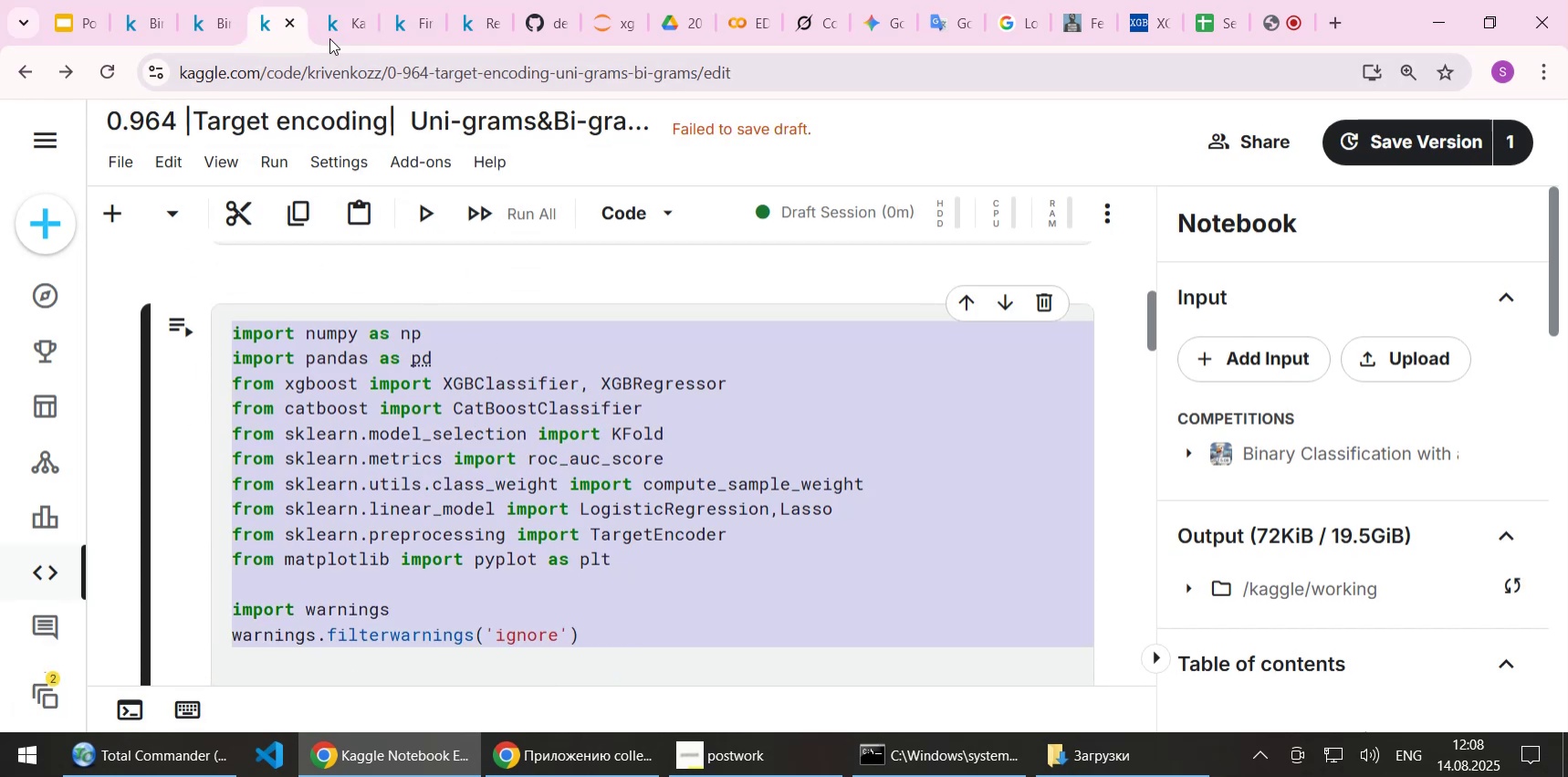 
left_click([344, 12])
 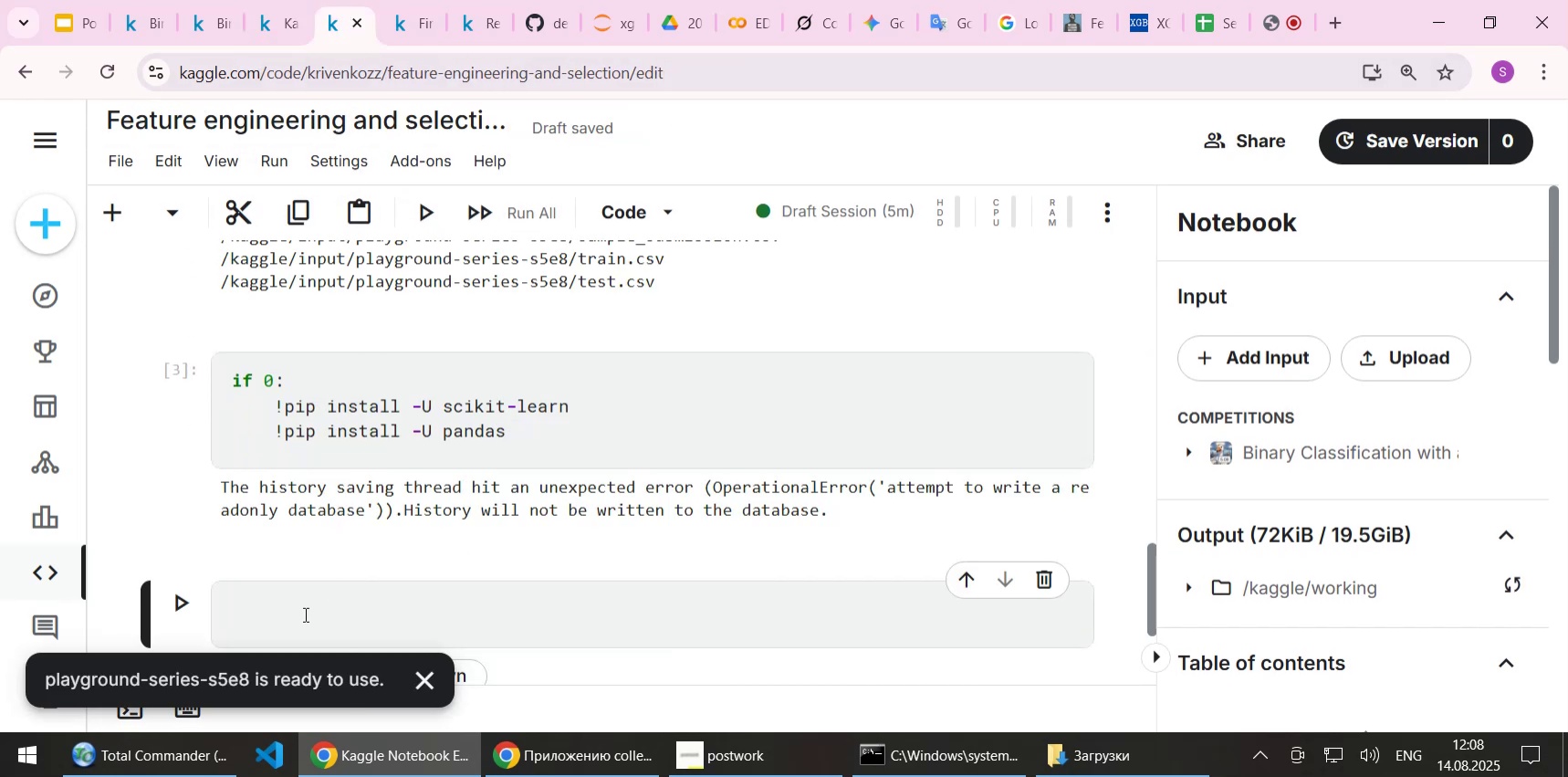 
left_click([304, 614])
 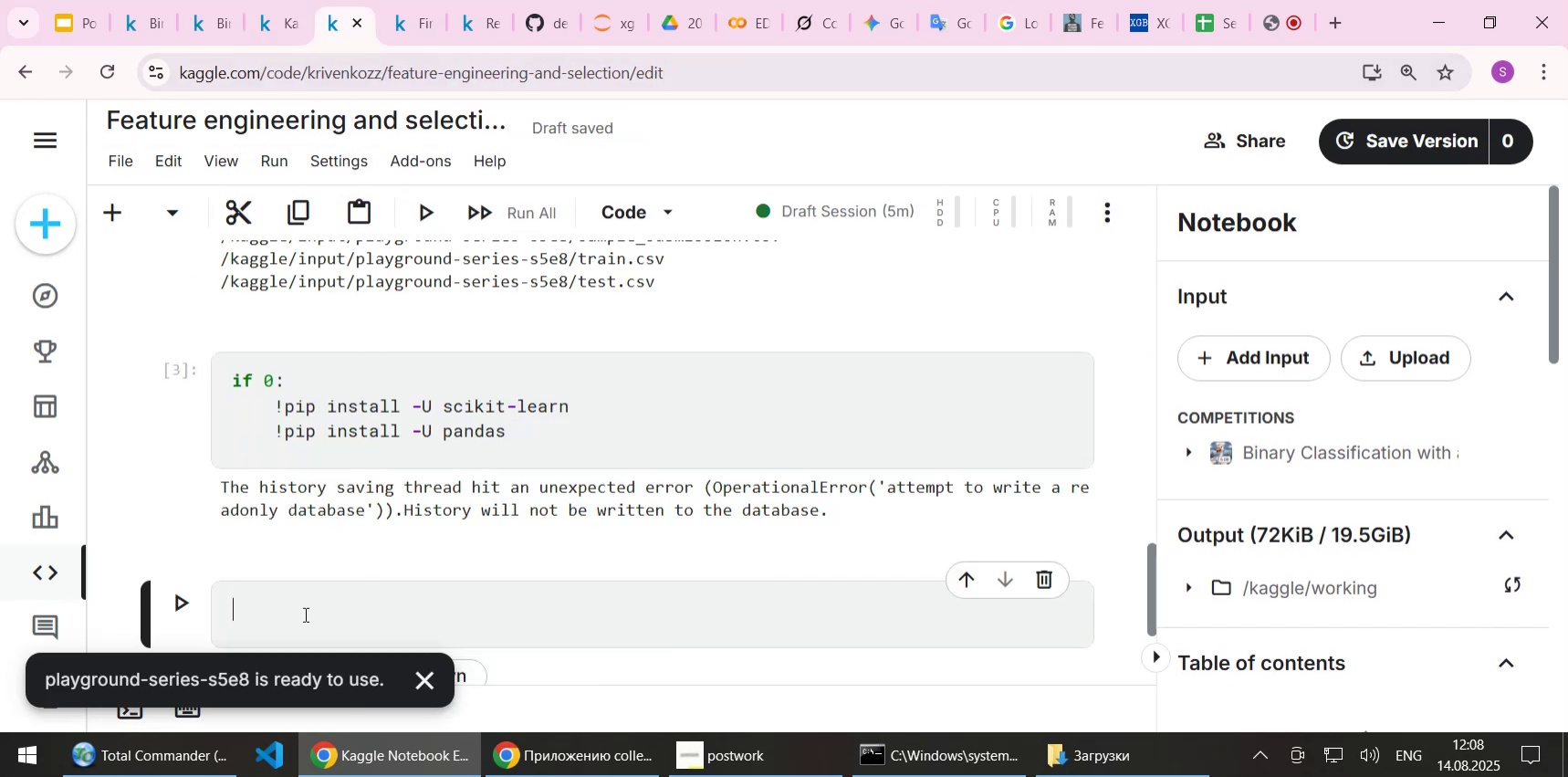 
key(Control+ControlLeft)
 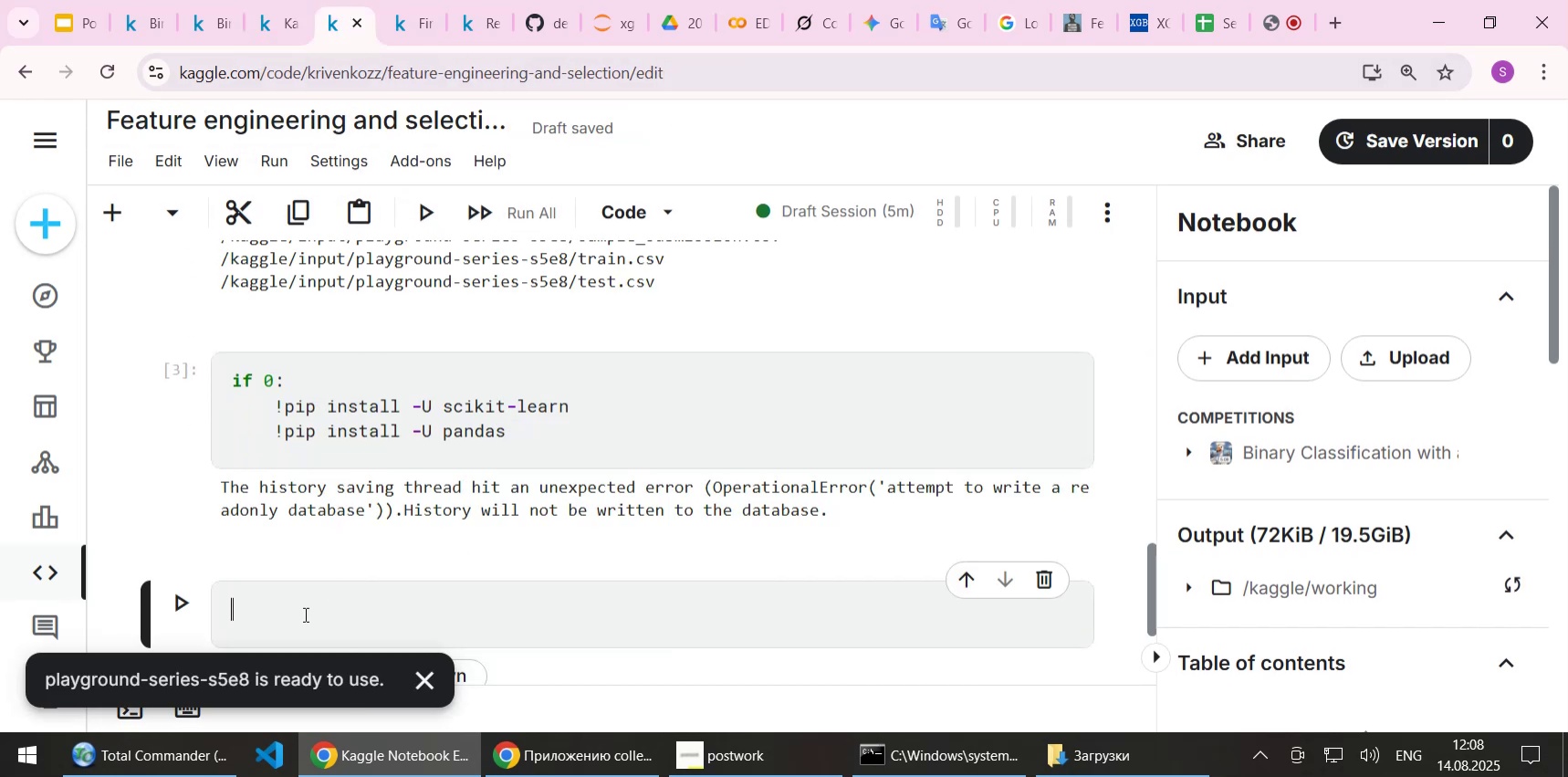 
key(Control+V)
 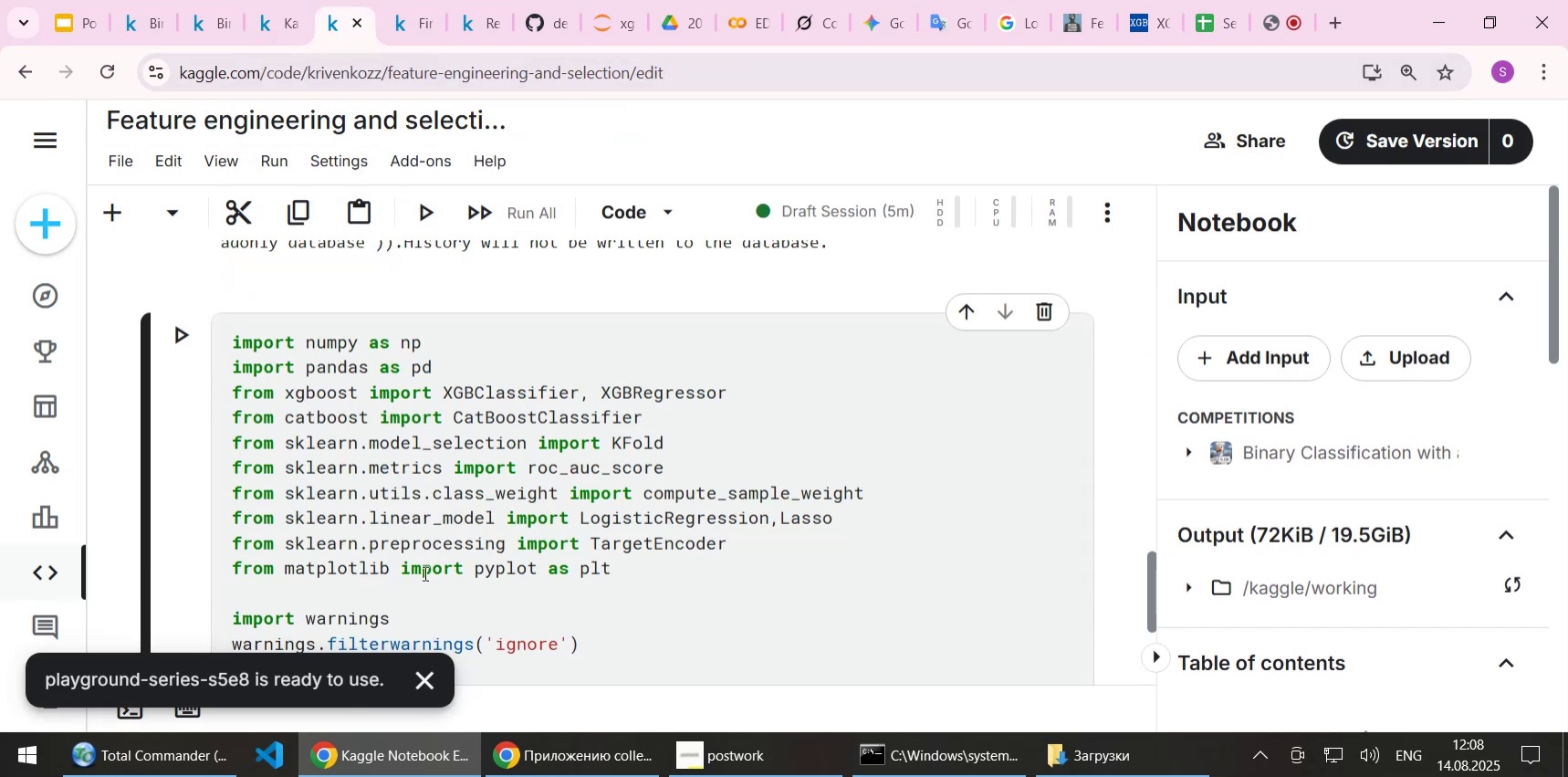 
scroll: coordinate [423, 572], scroll_direction: down, amount: 1.0
 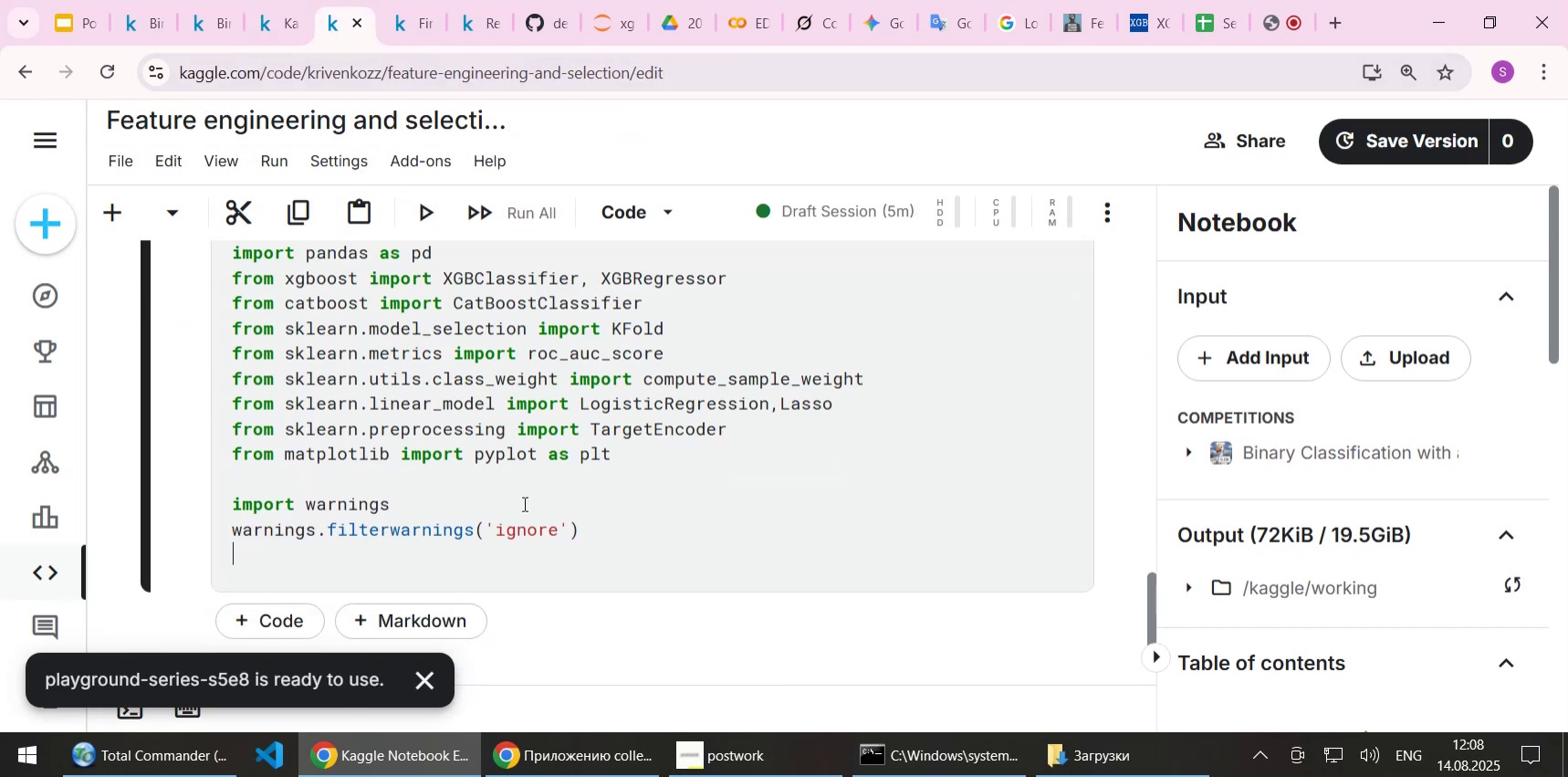 
scroll: coordinate [523, 503], scroll_direction: up, amount: 1.0
 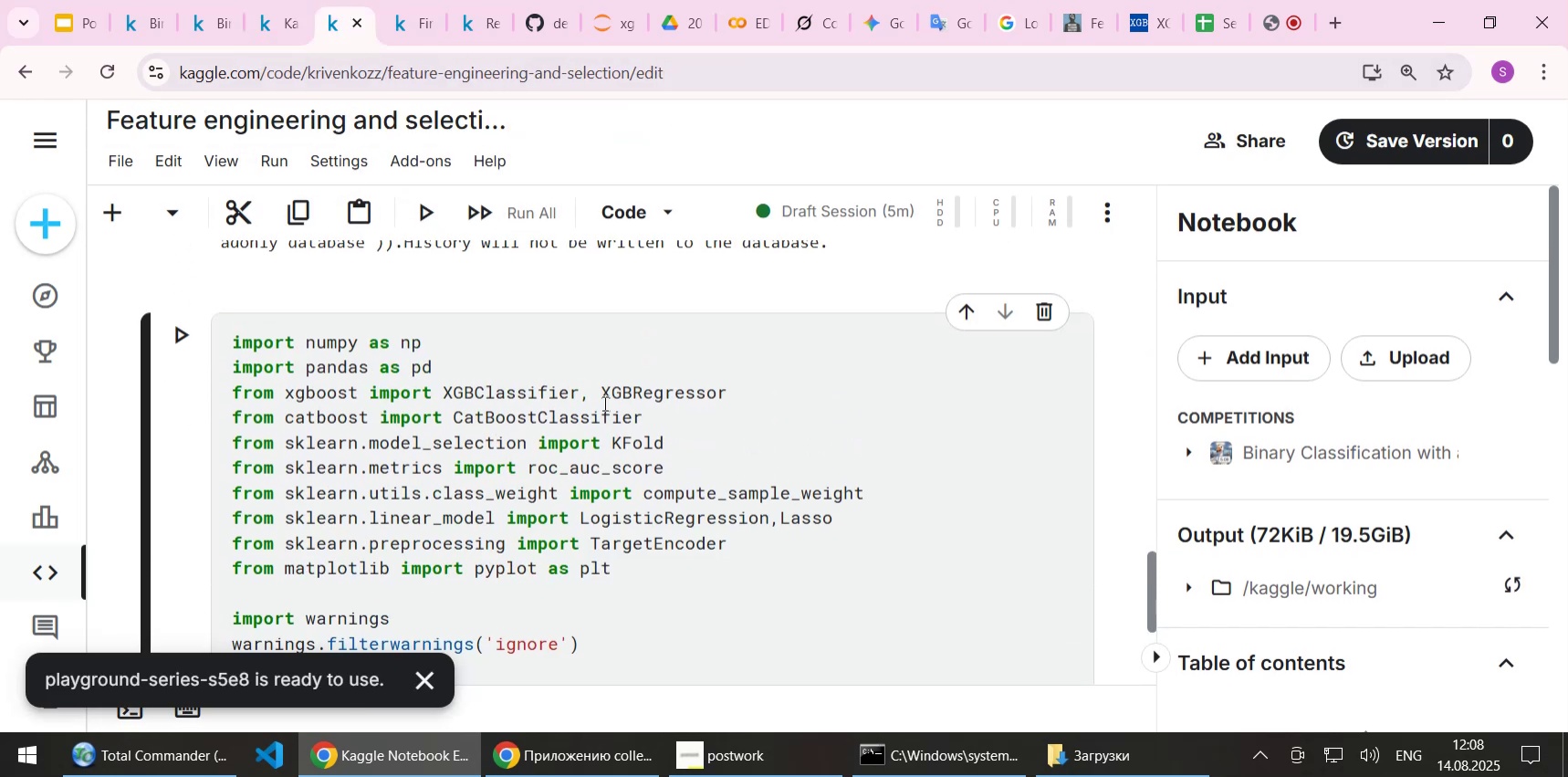 
left_click([615, 374])
 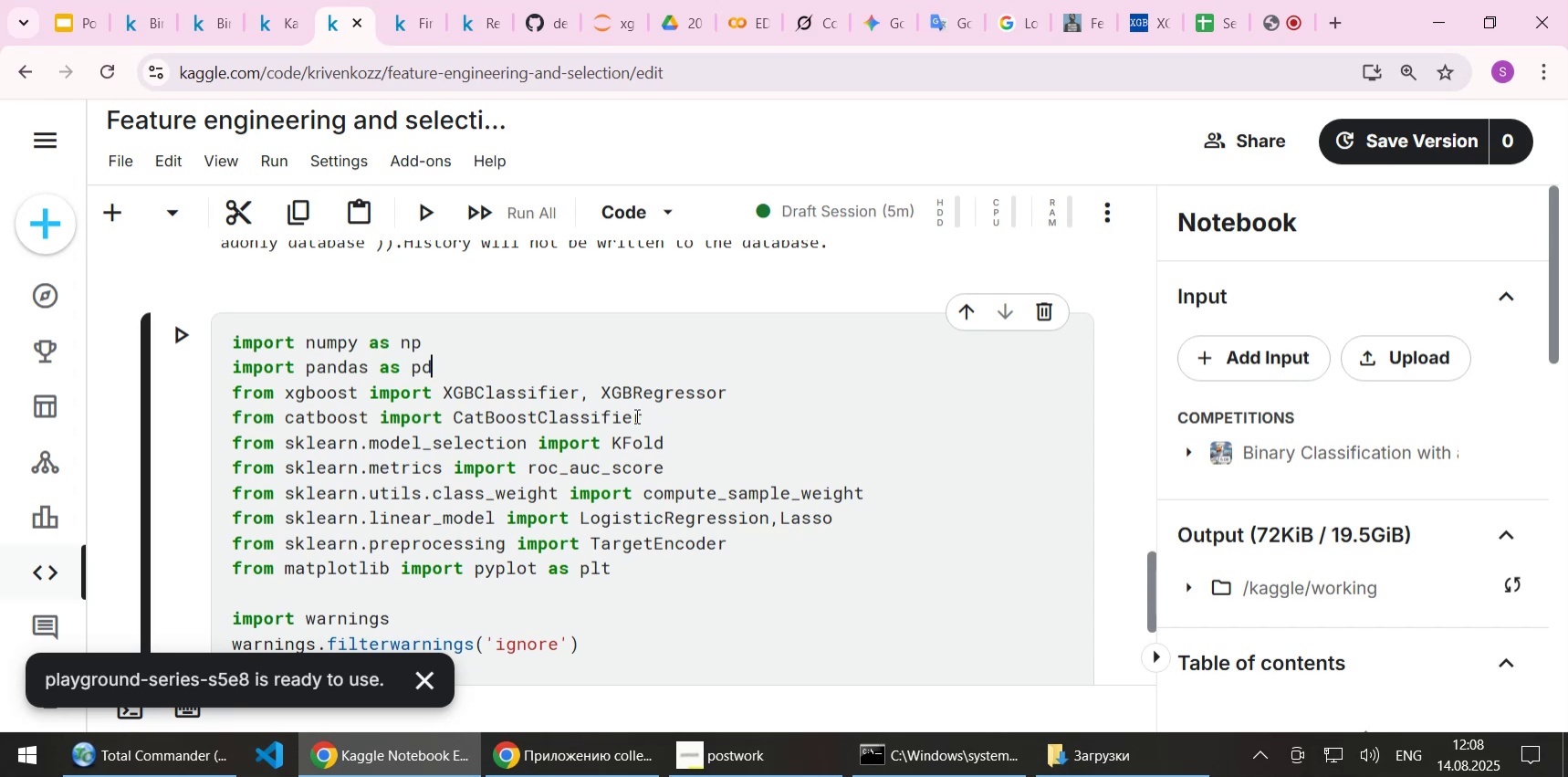 
left_click_drag(start_coordinate=[635, 415], to_coordinate=[654, 422])
 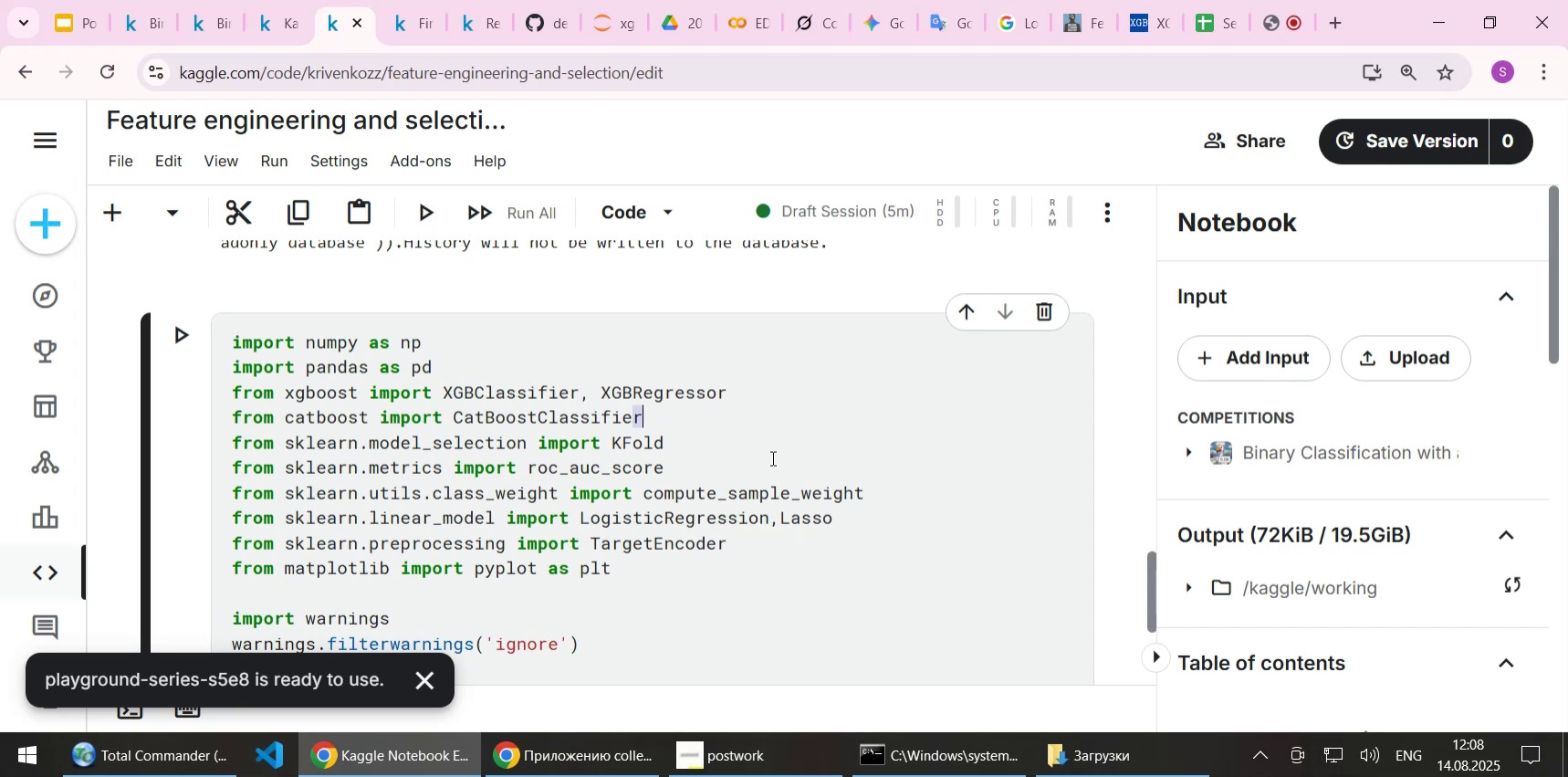 
key(Home)
 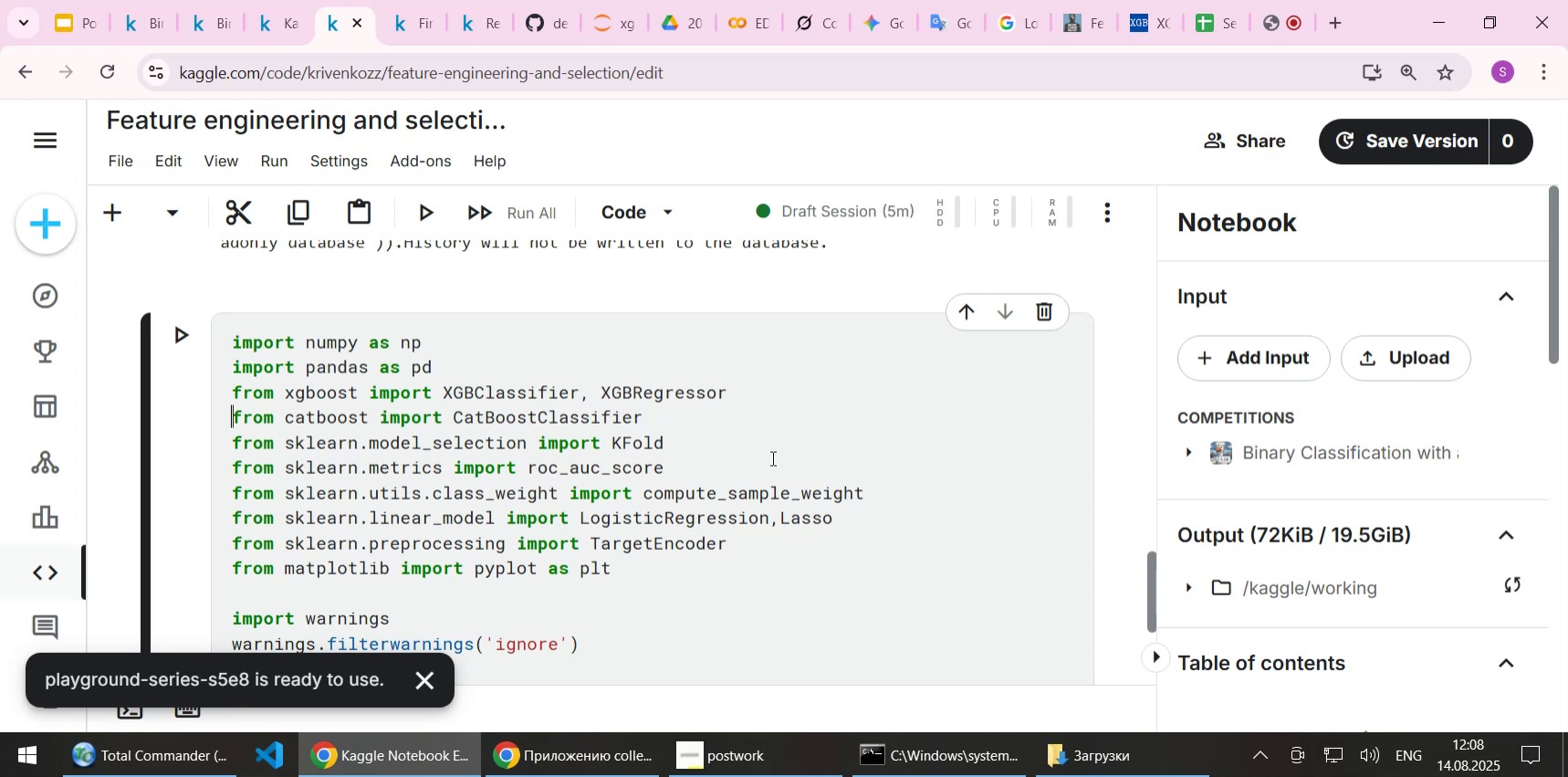 
key(Shift+ShiftLeft)
 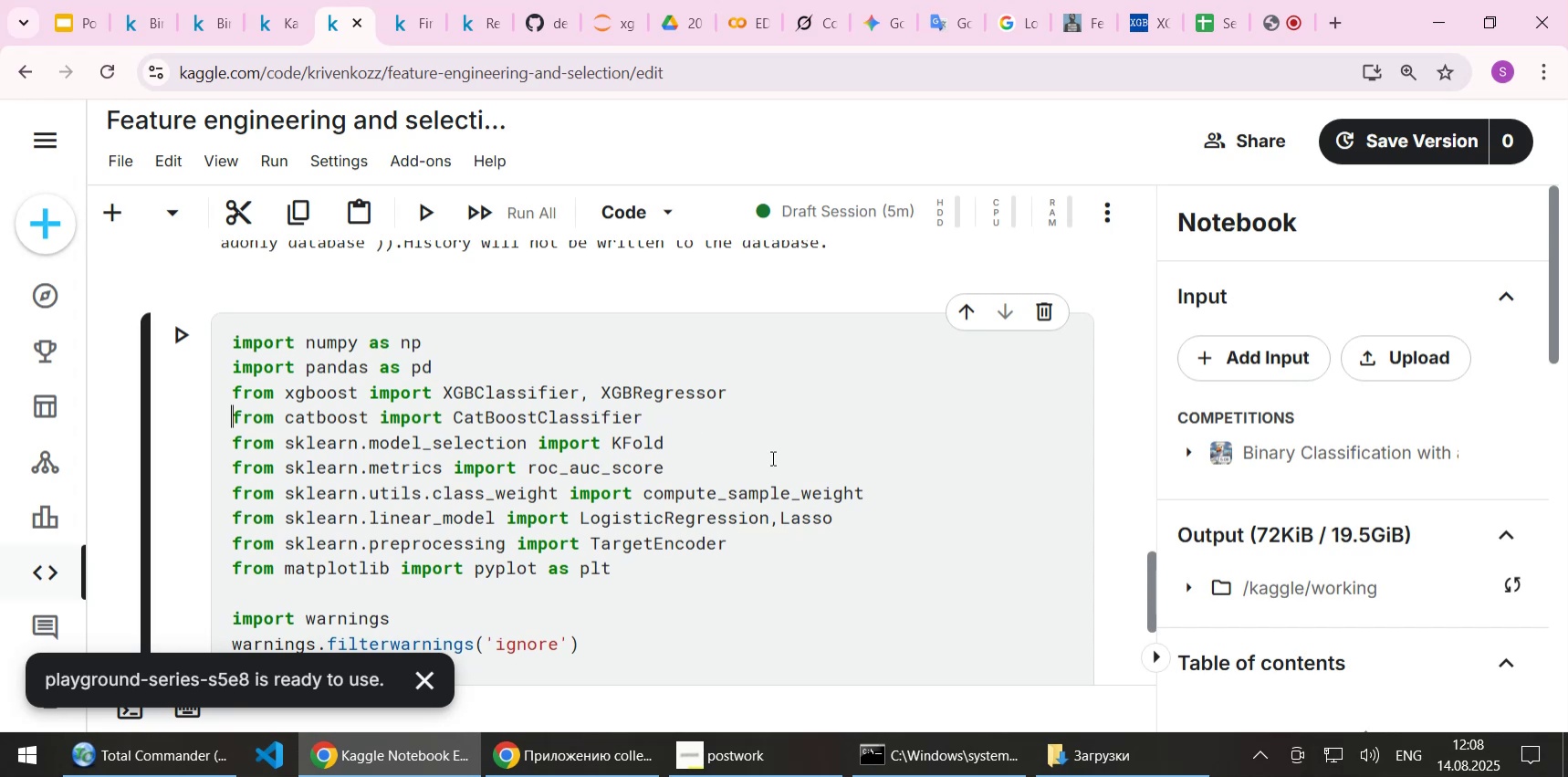 
key(Shift+End)
 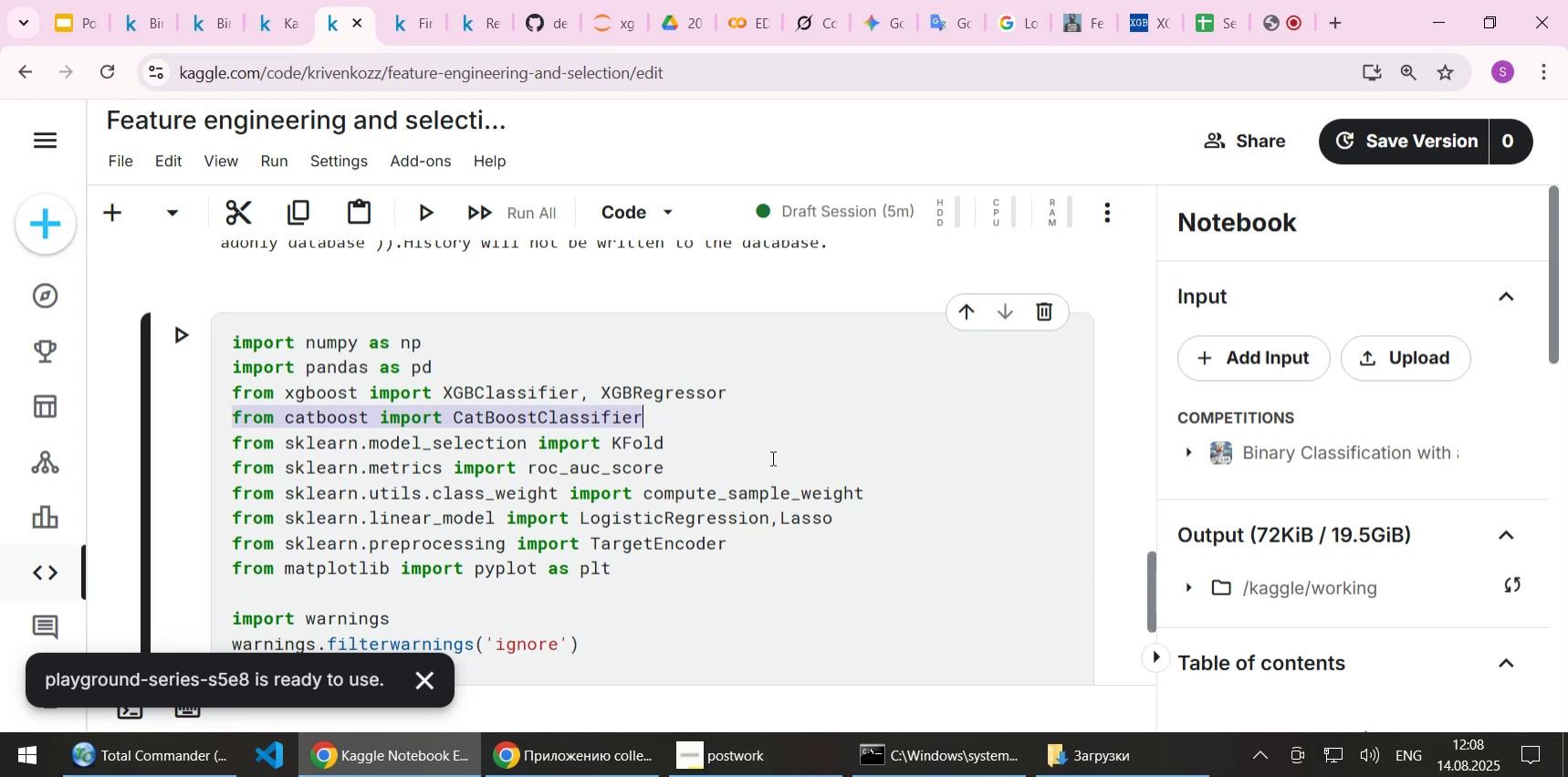 
key(Delete)
 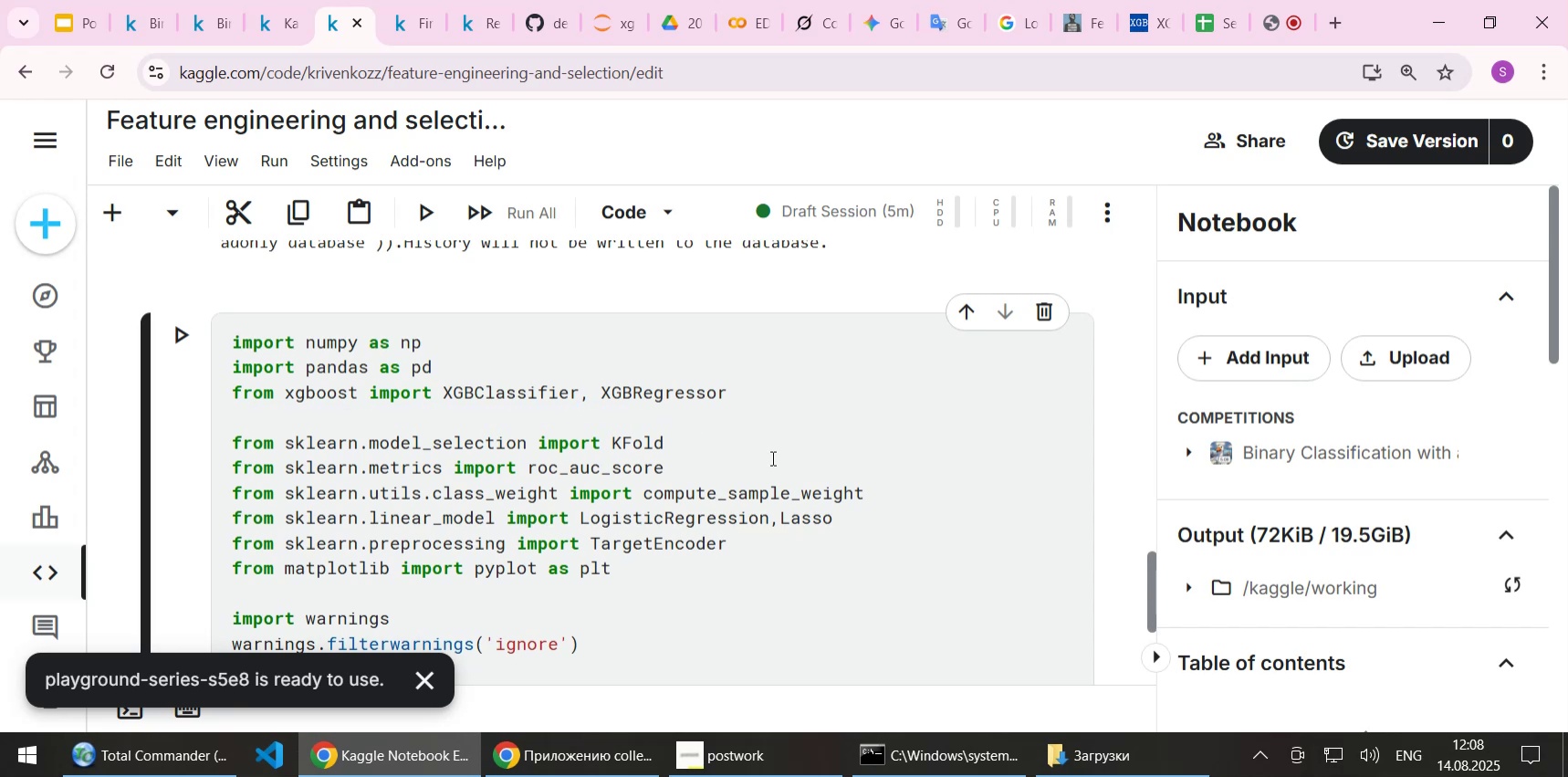 
key(Delete)
 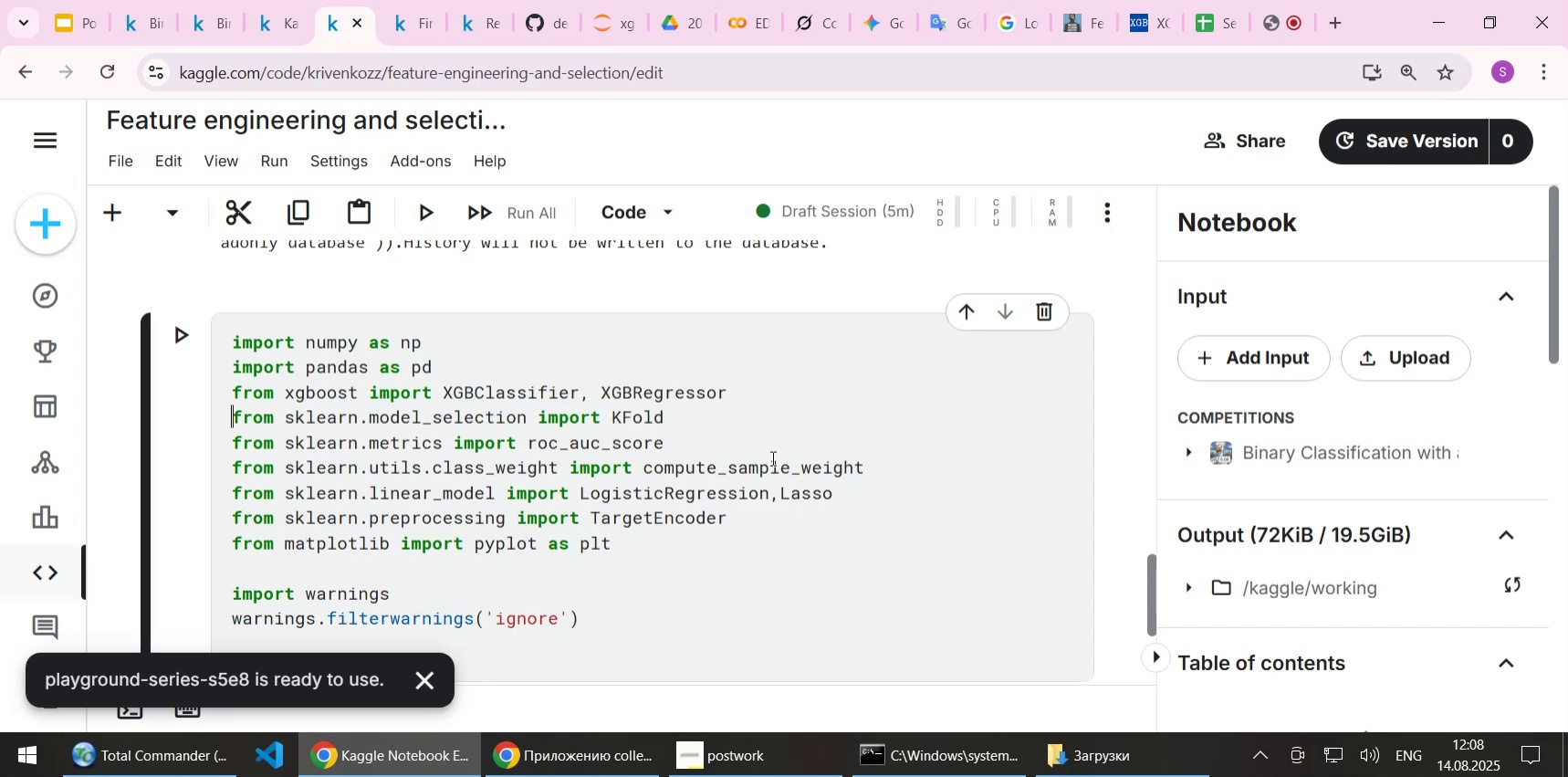 
key(ArrowUp)
 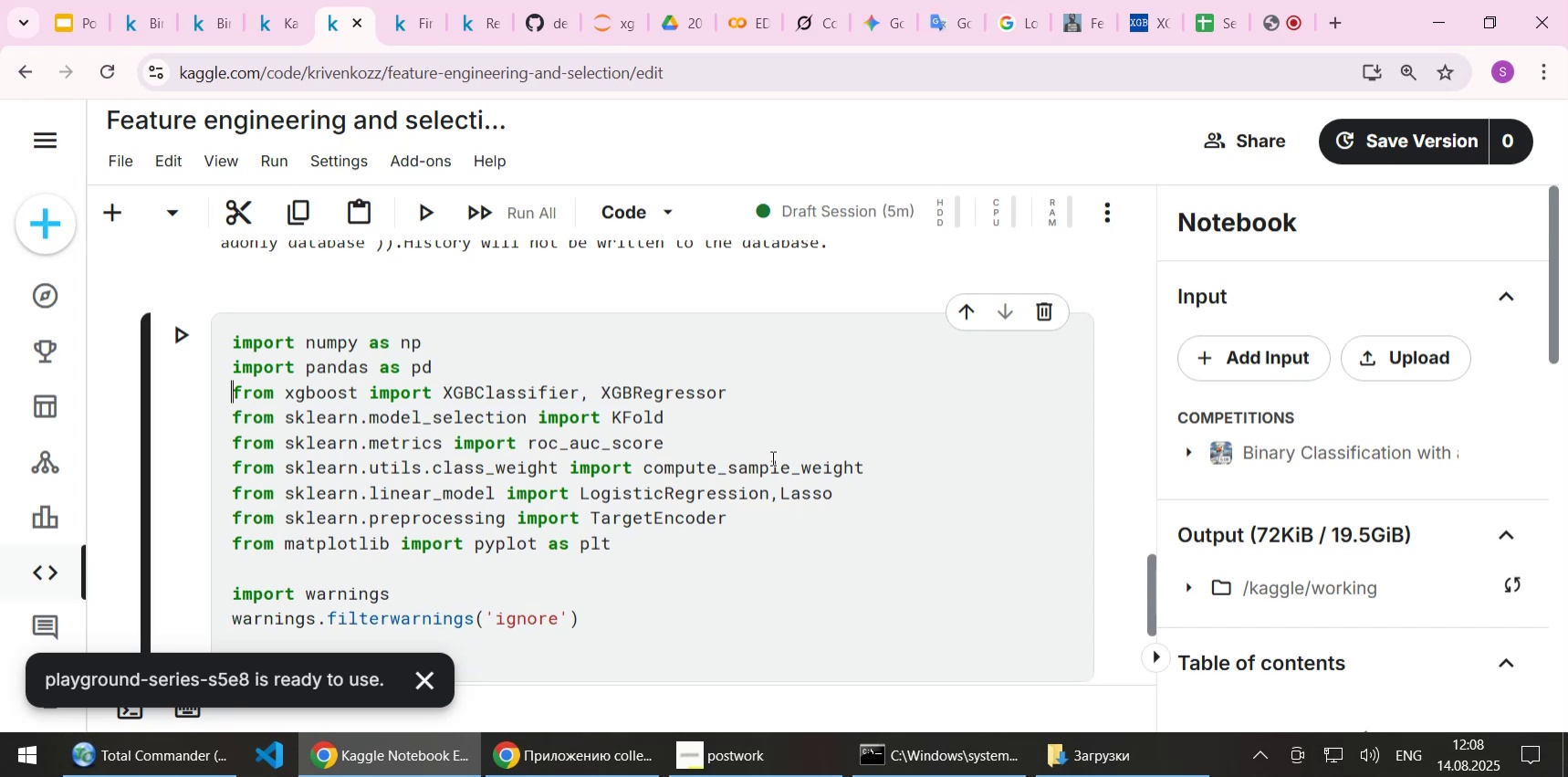 
key(End)
 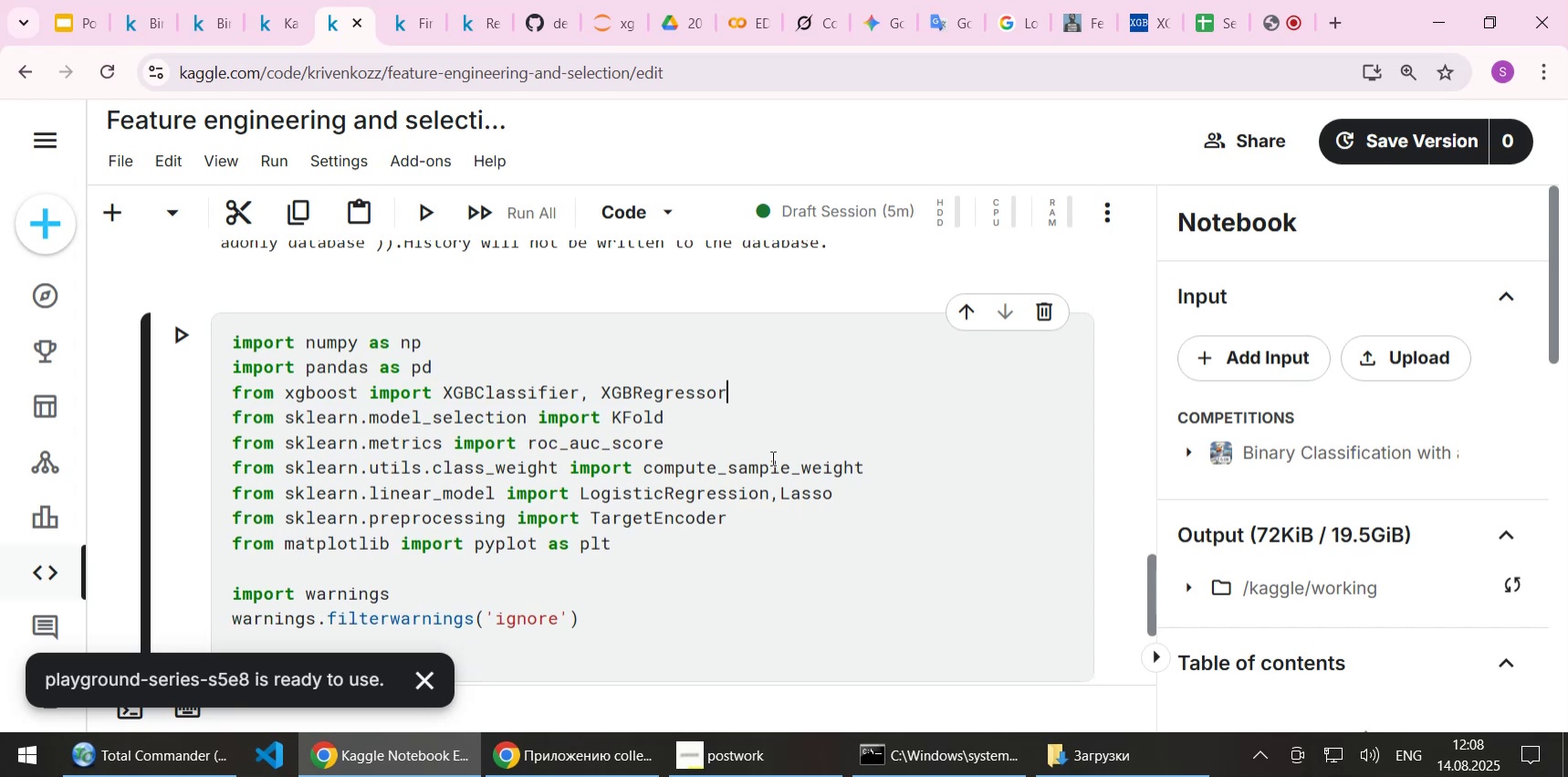 
hold_key(key=ArrowLeft, duration=0.83)
 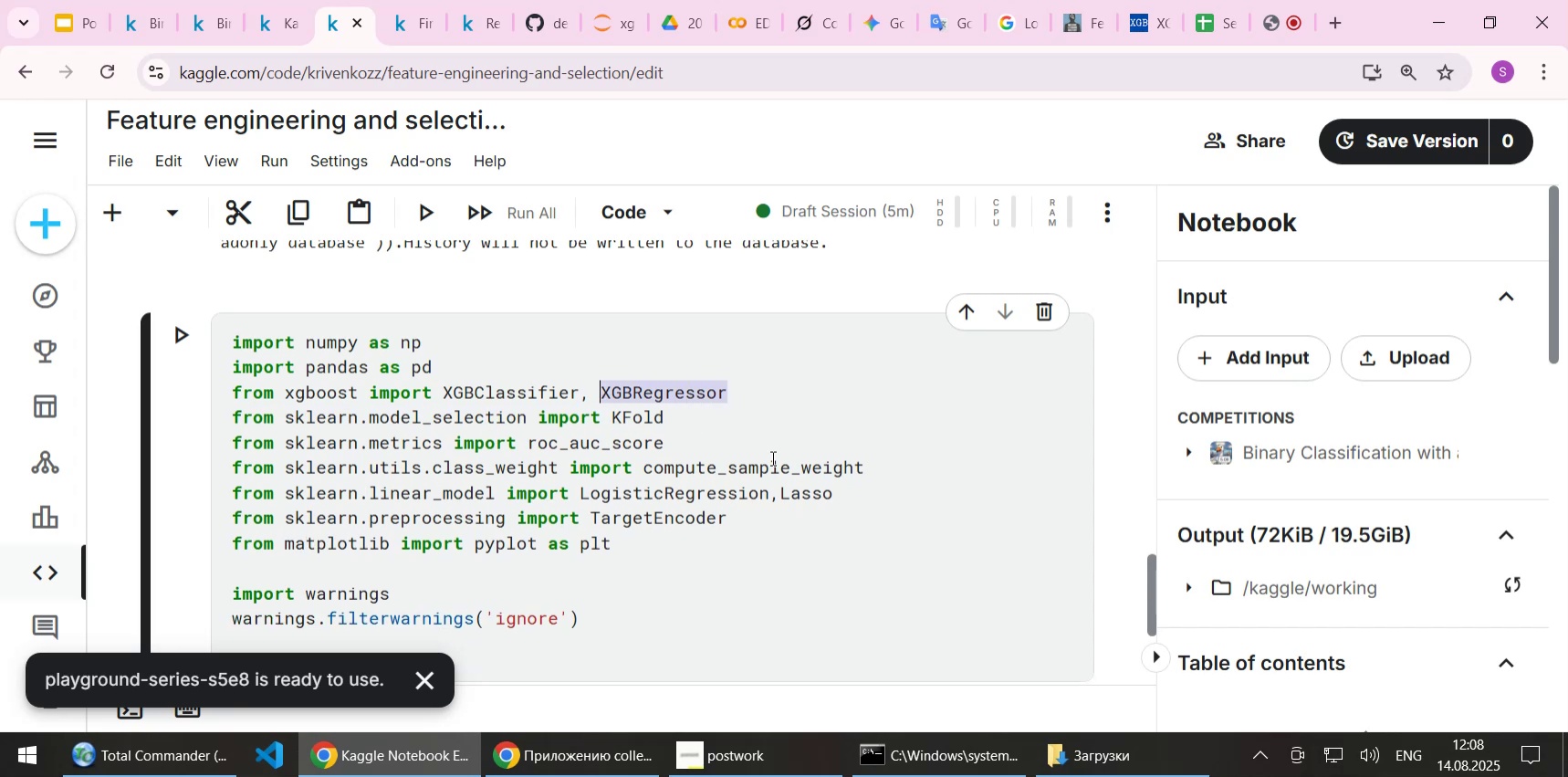 
key(Shift+ArrowLeft)
 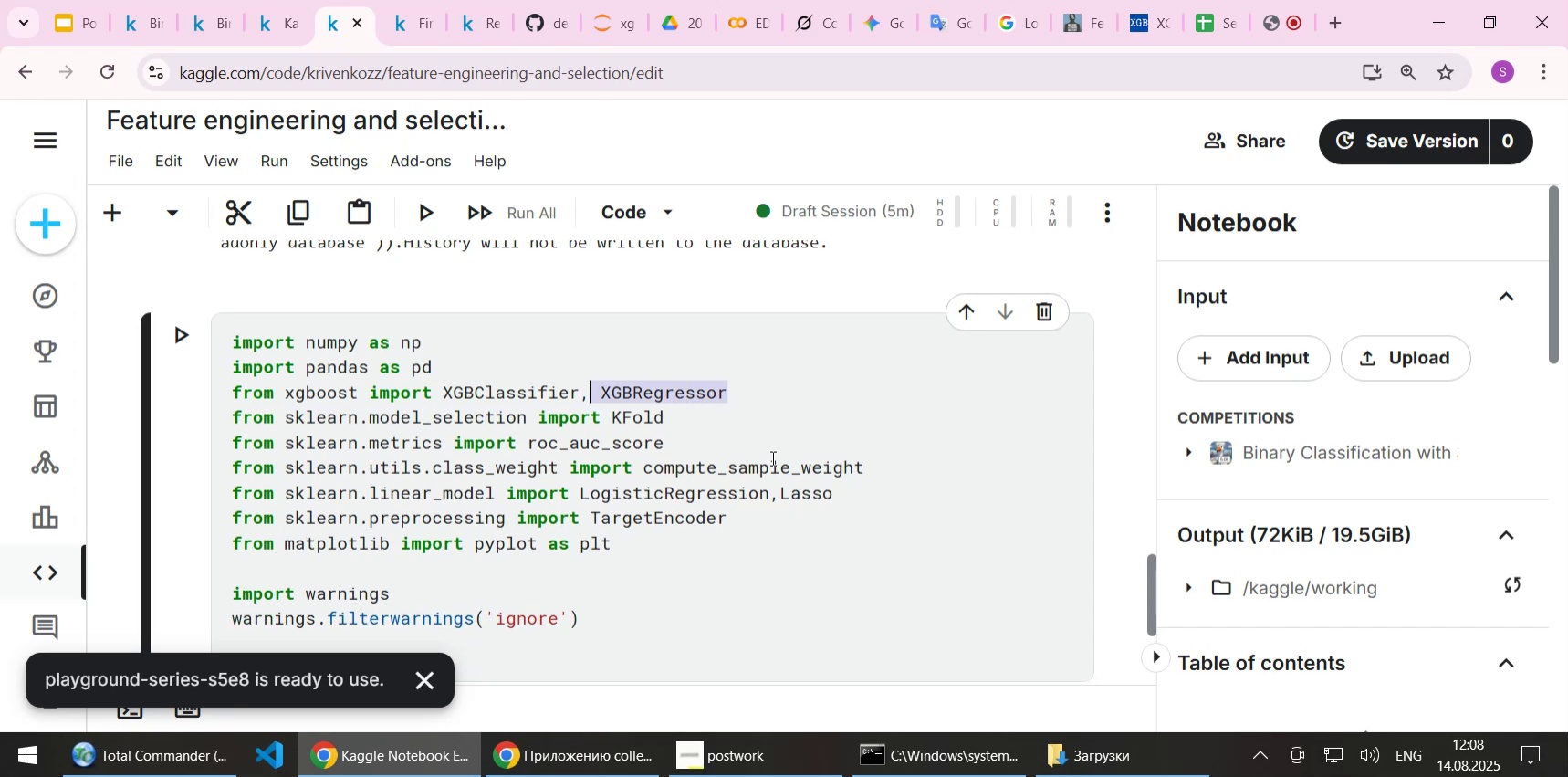 
key(Shift+ArrowLeft)
 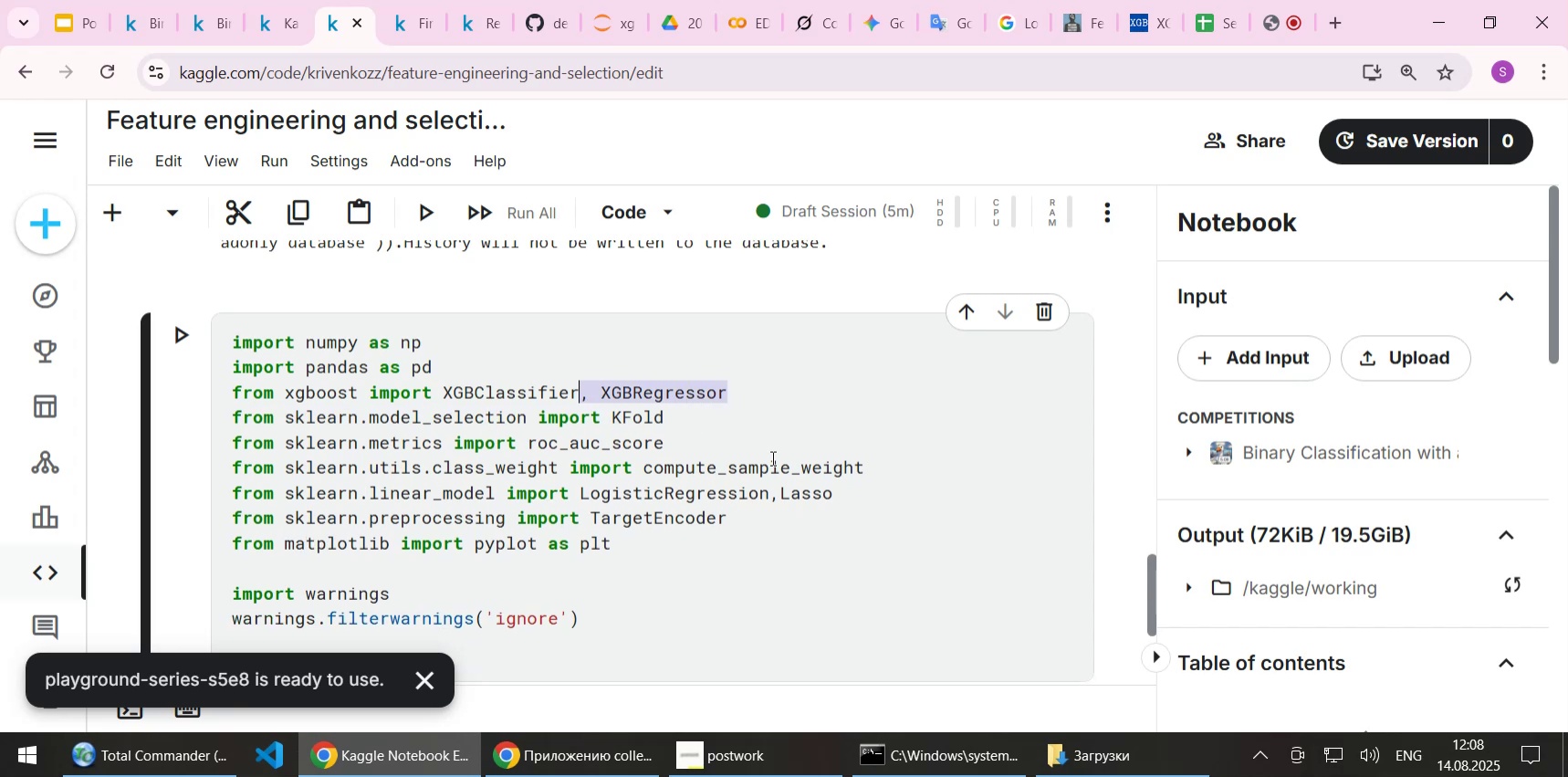 
key(Delete)
 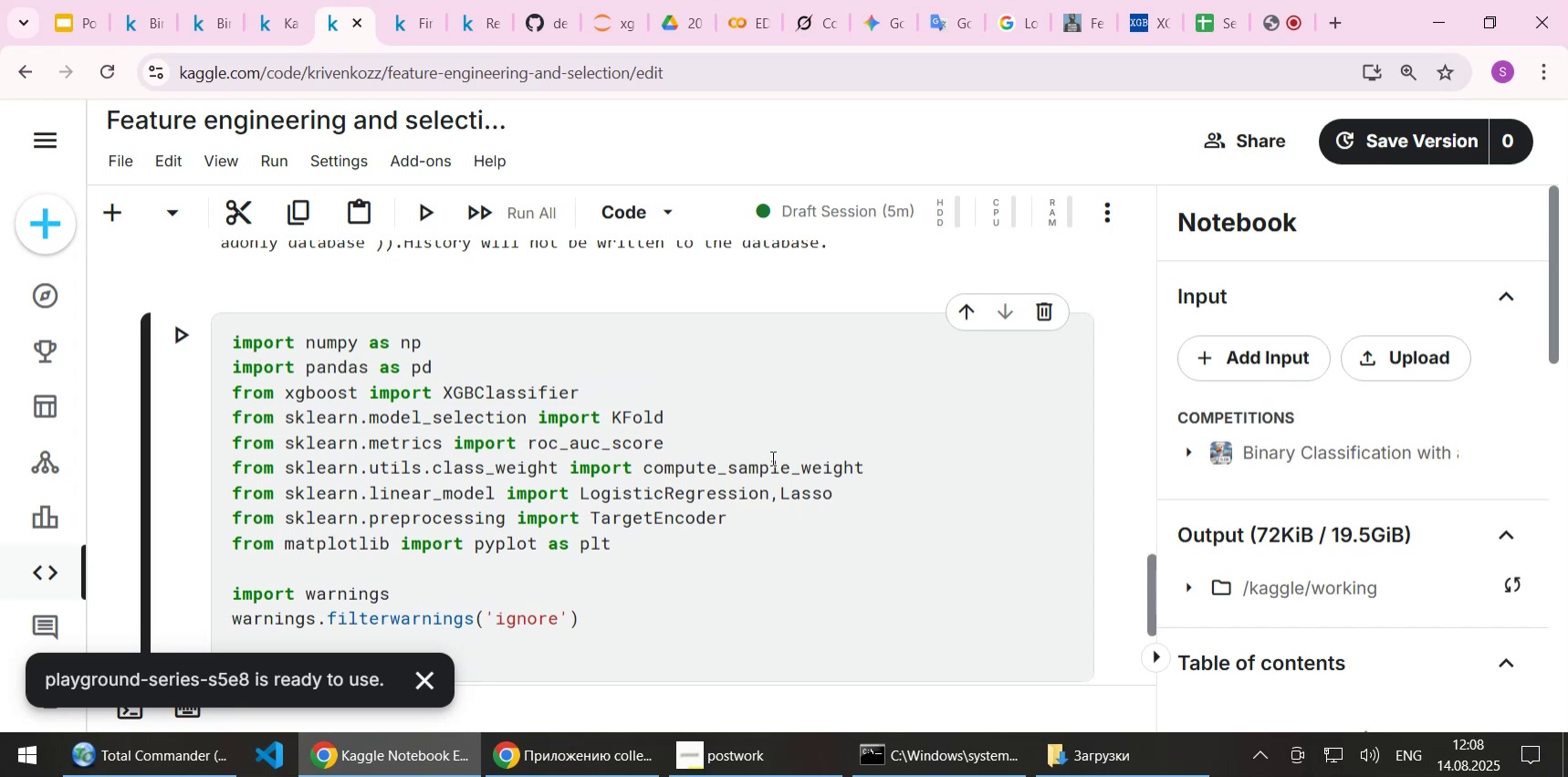 
key(ArrowDown)
 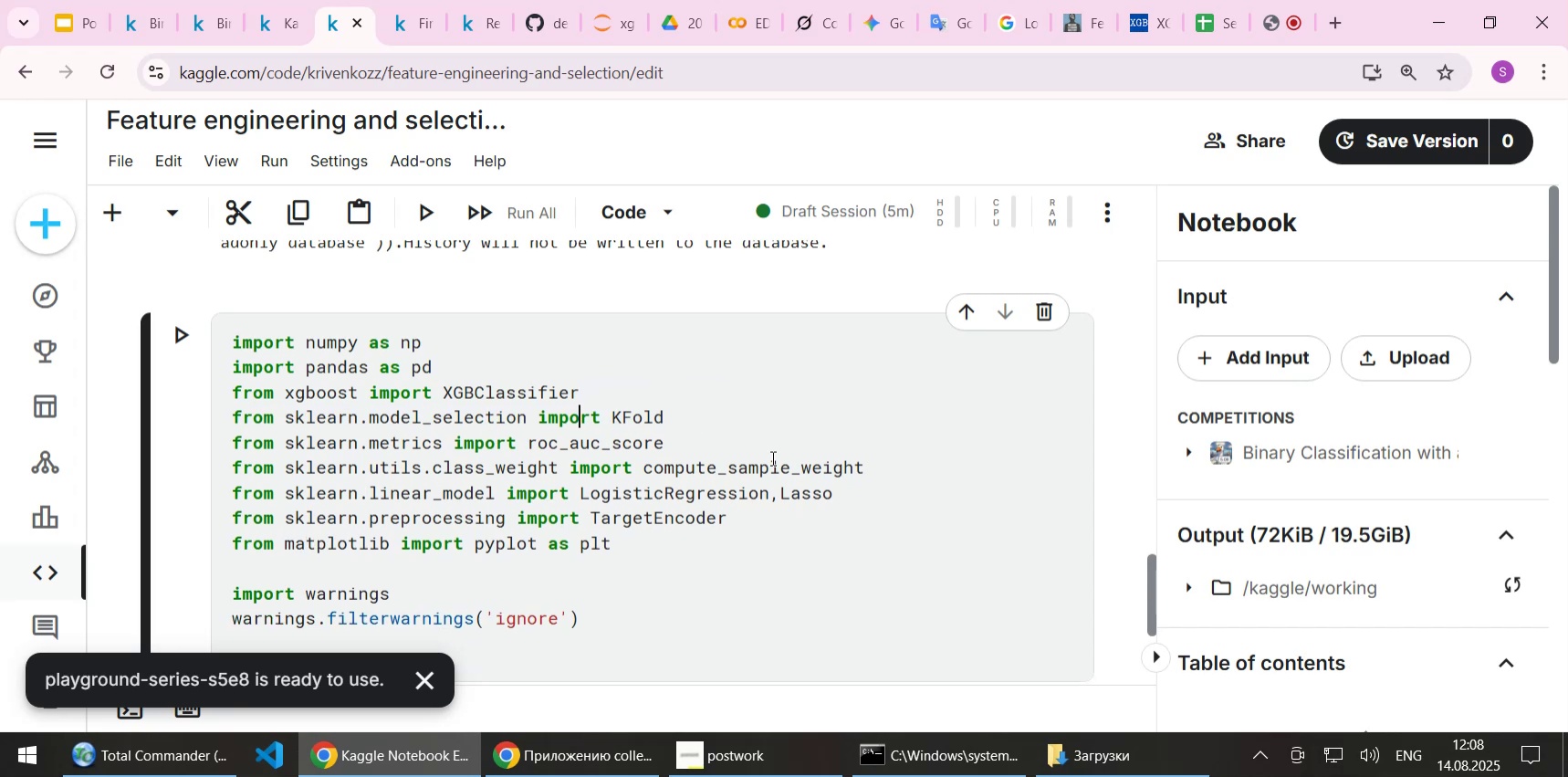 
key(ArrowDown)
 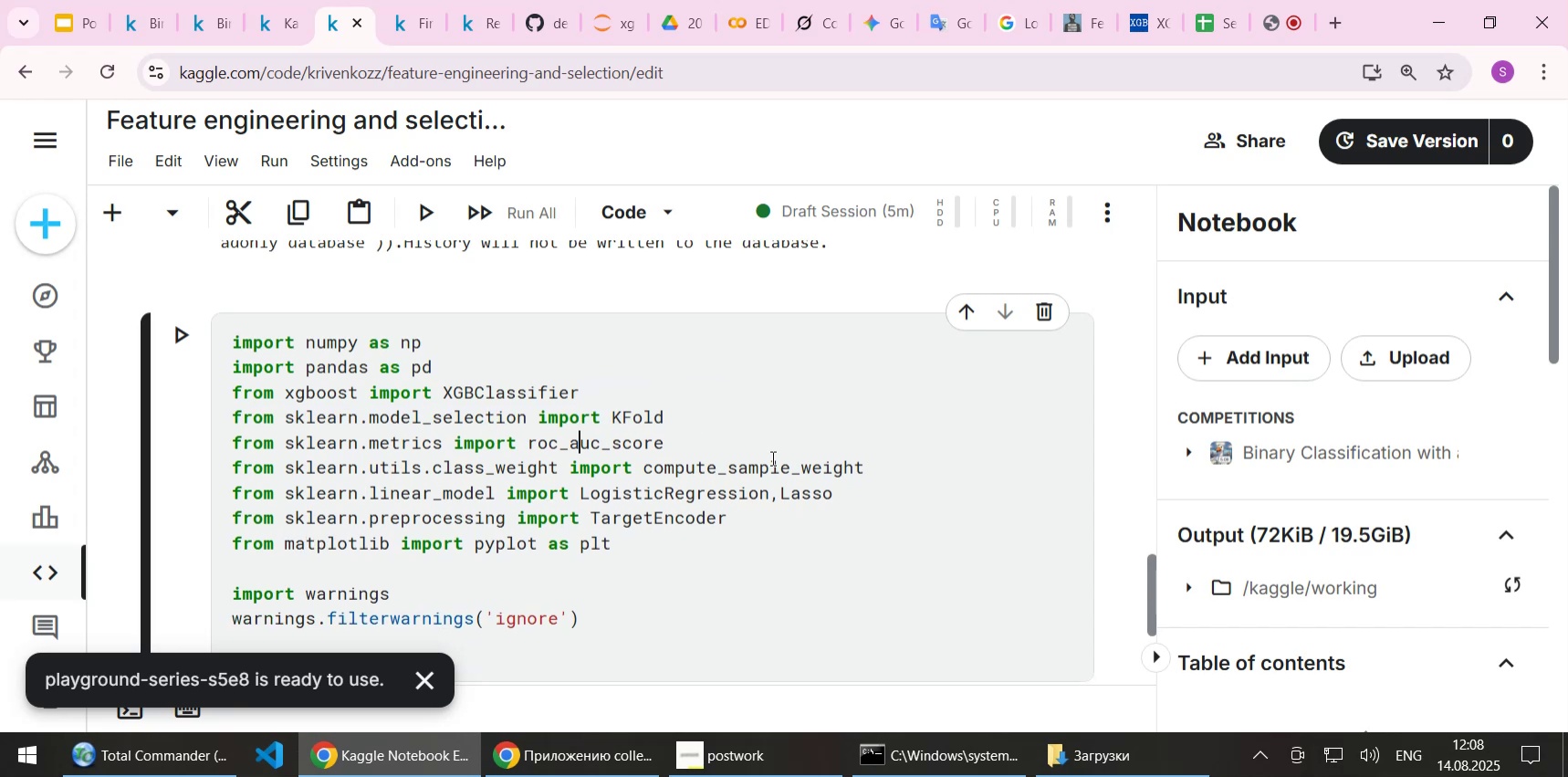 
key(ArrowDown)
 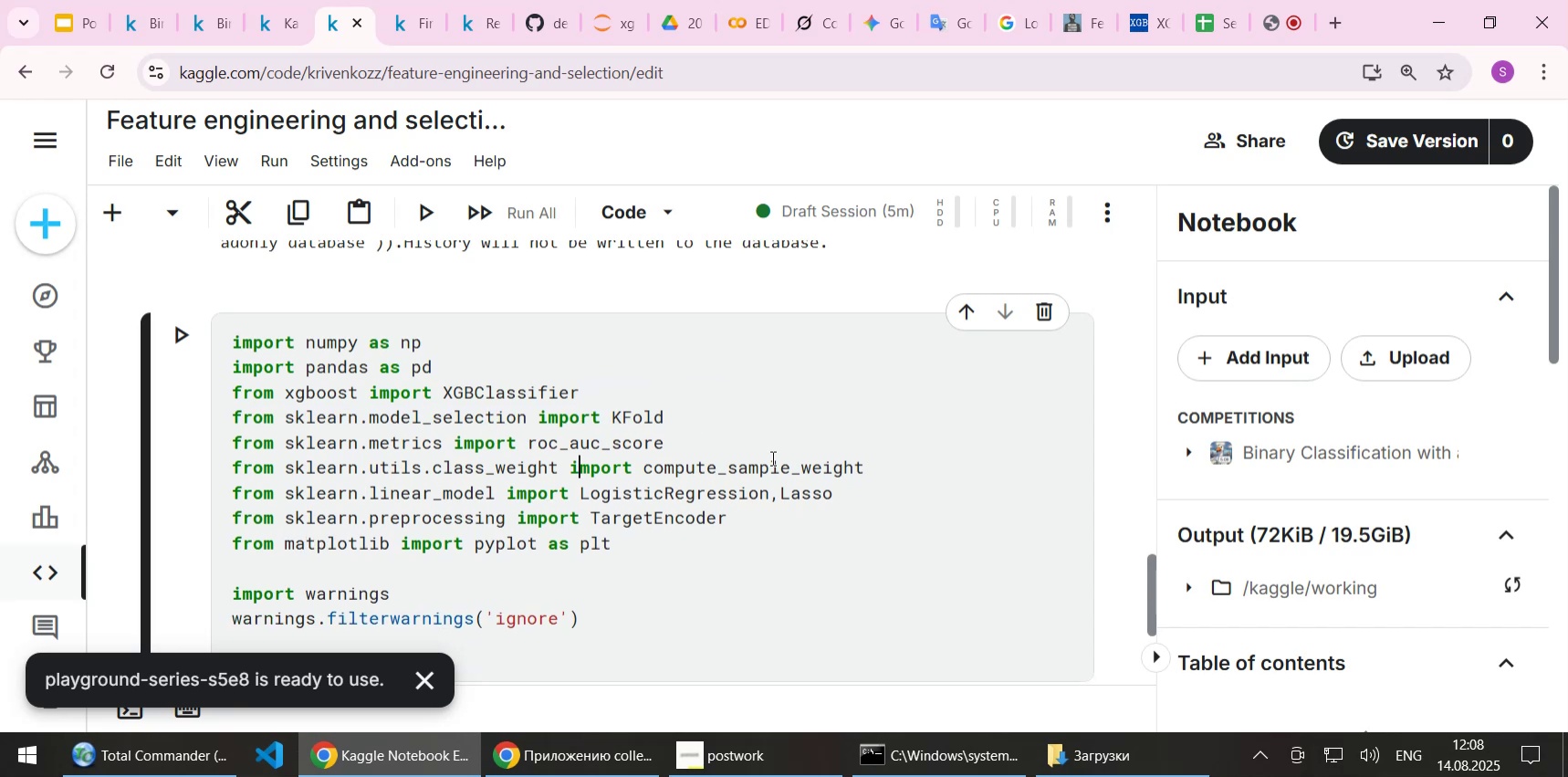 
key(Shift+Enter)
 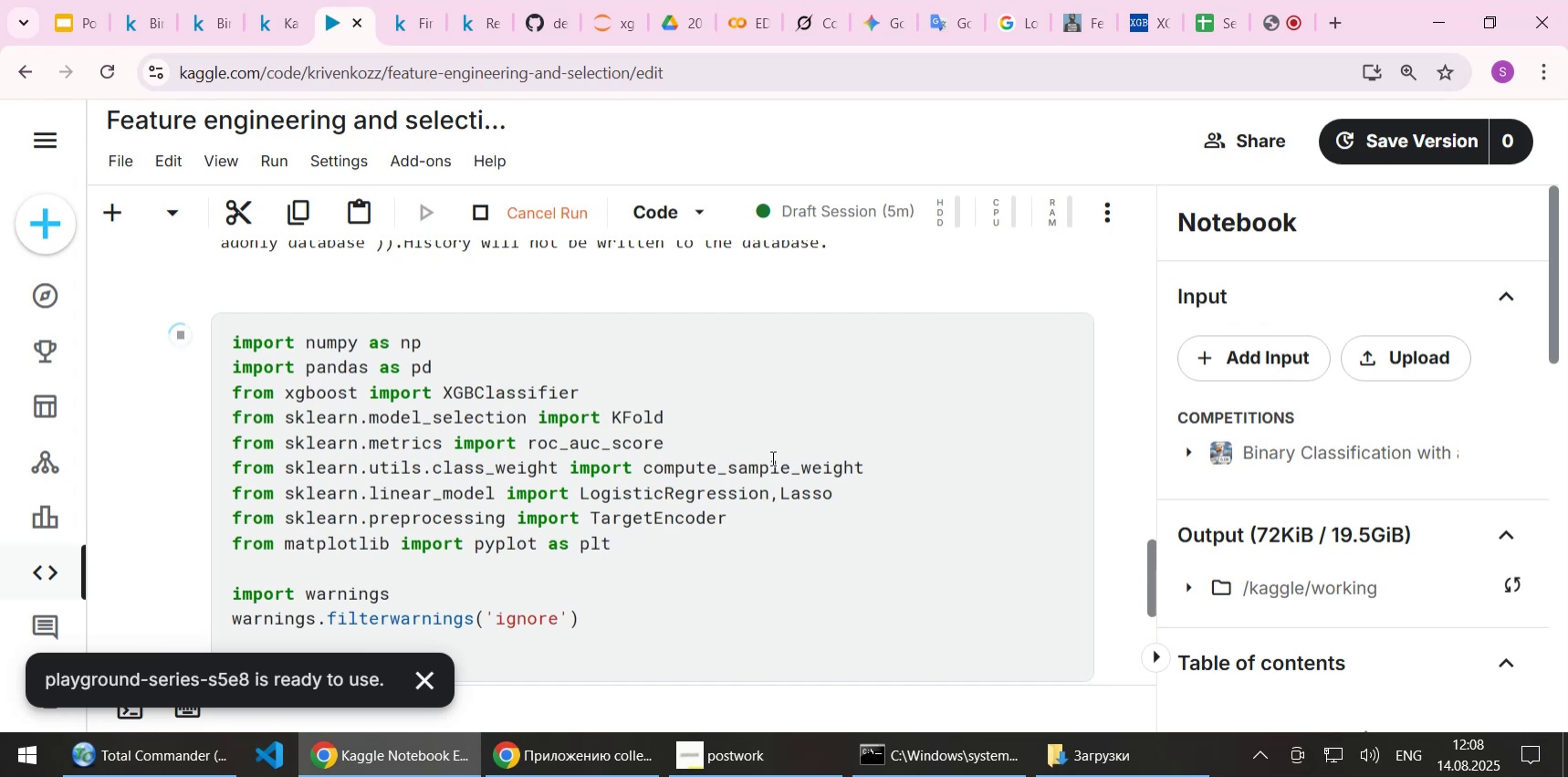 
scroll: coordinate [570, 502], scroll_direction: down, amount: 2.0
 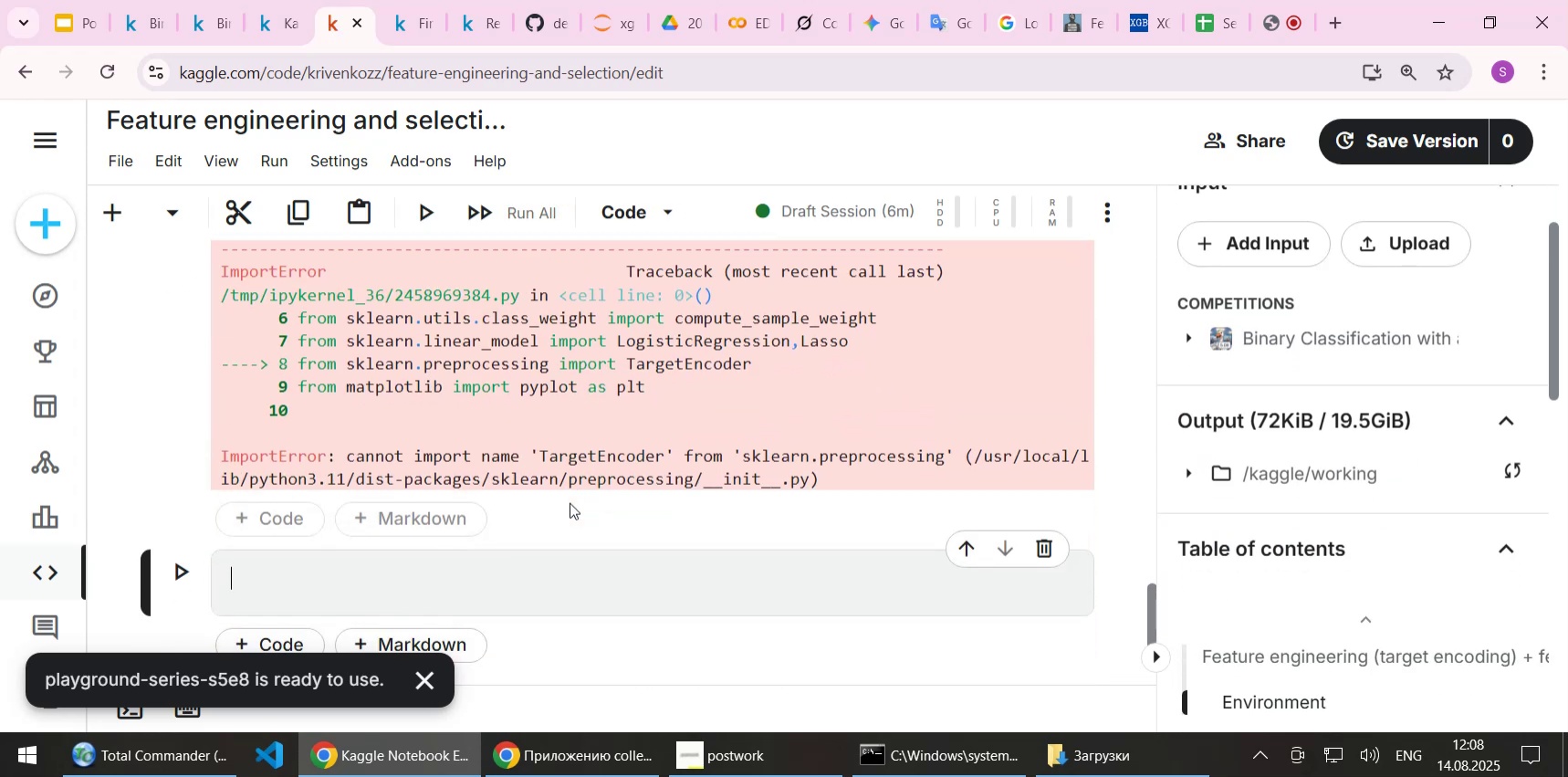 
scroll: coordinate [570, 502], scroll_direction: up, amount: 4.0
 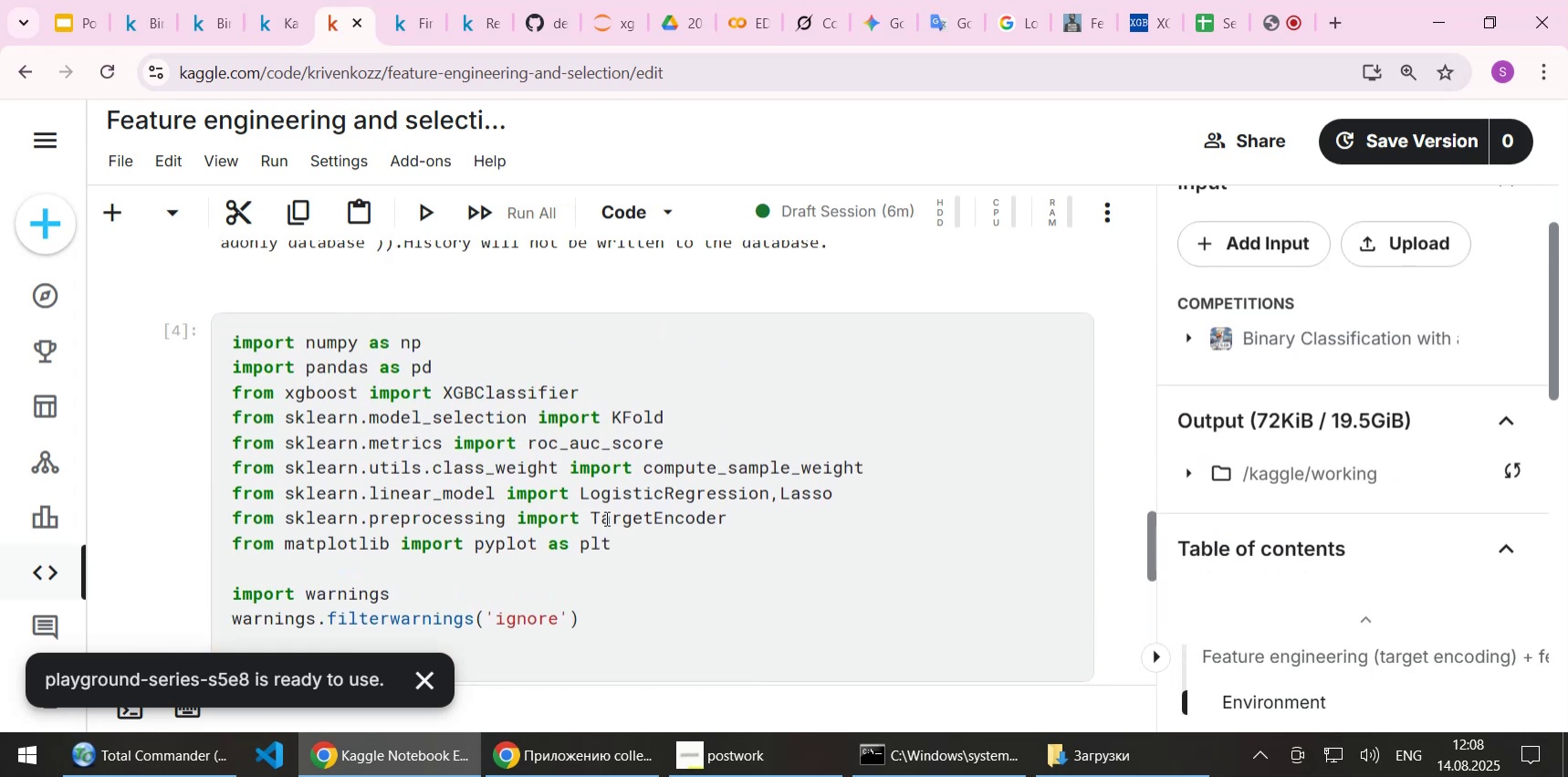 
left_click([605, 518])
 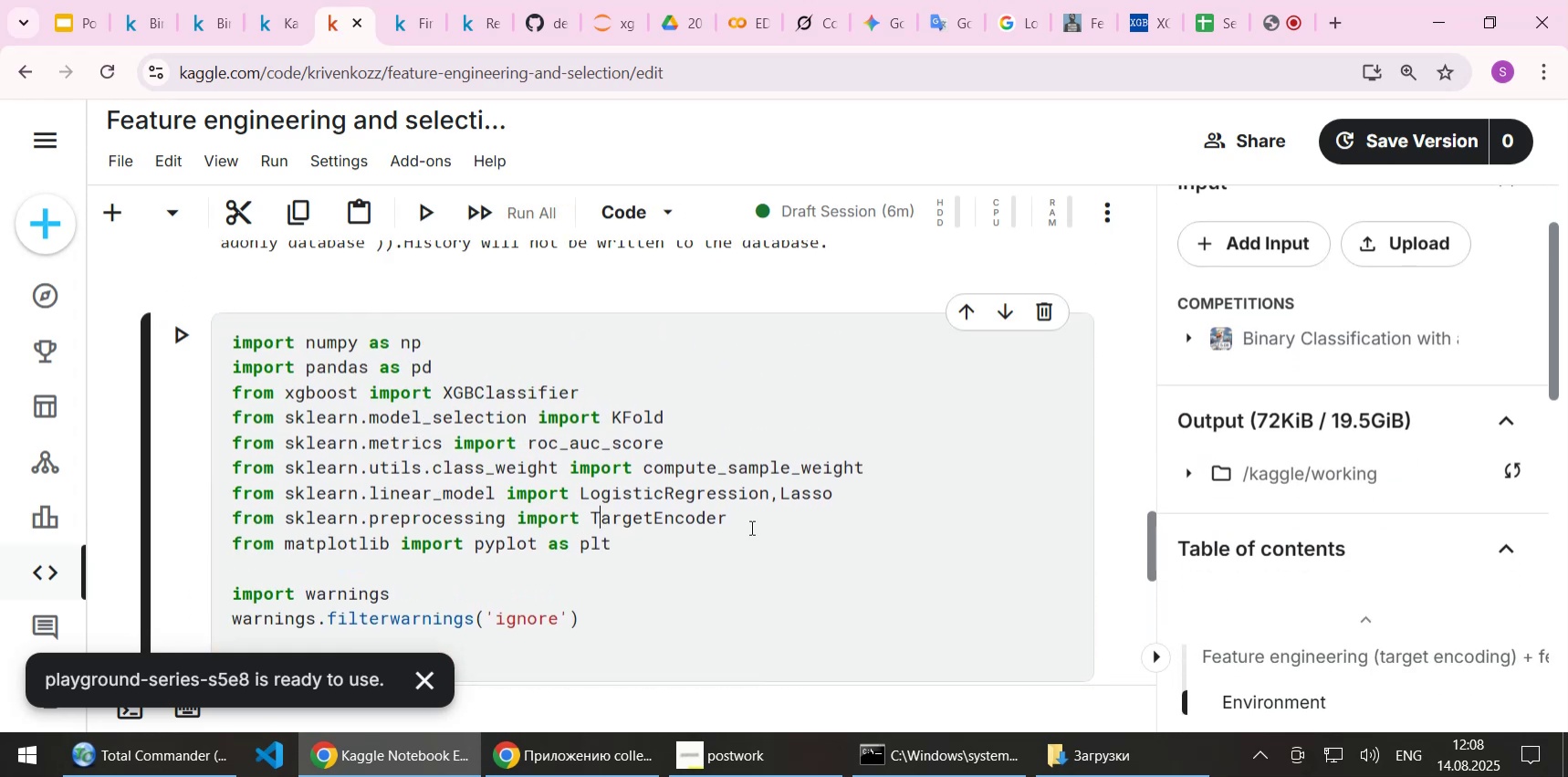 
key(Home)
 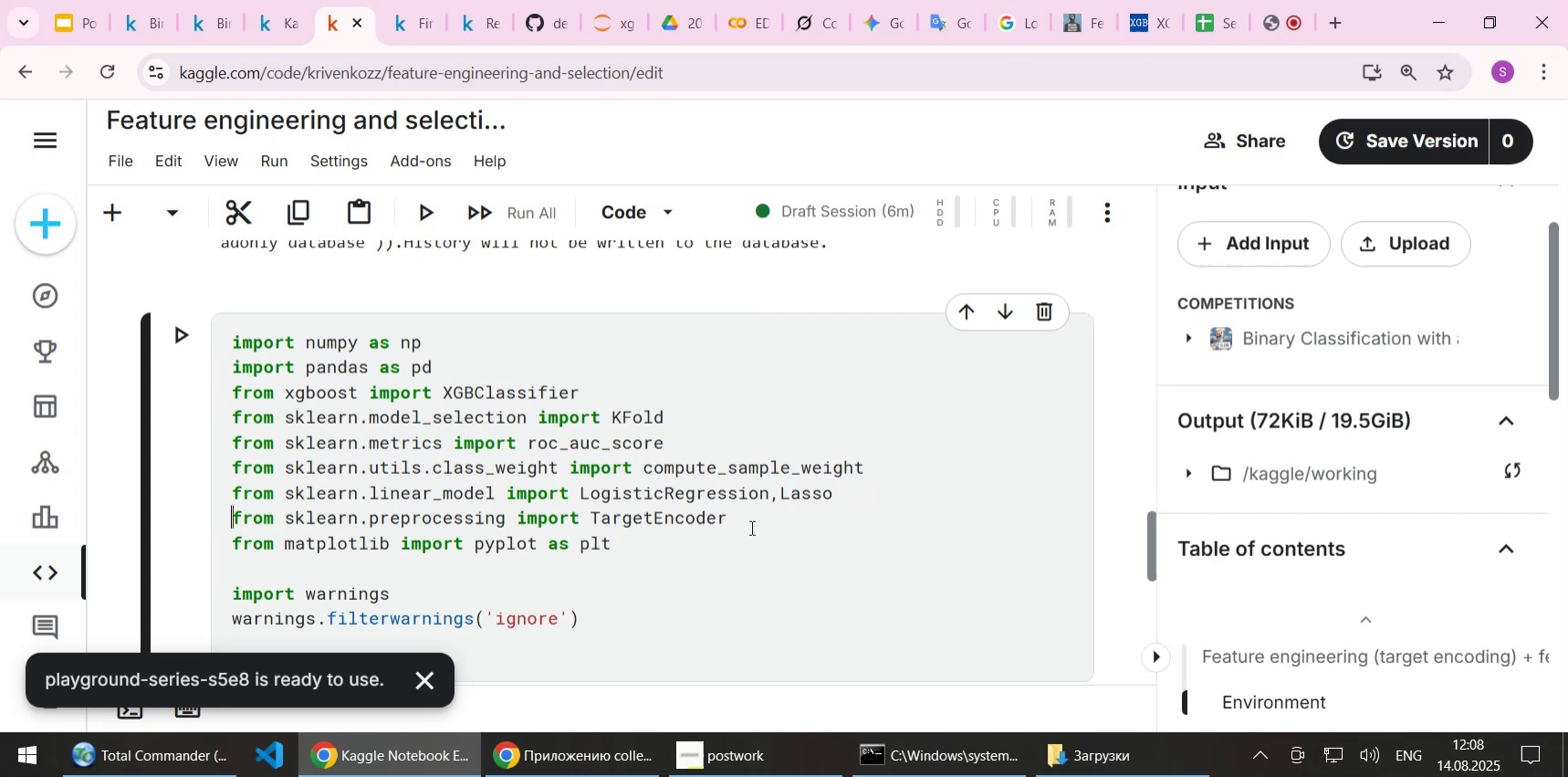 
key(Shift+3)
 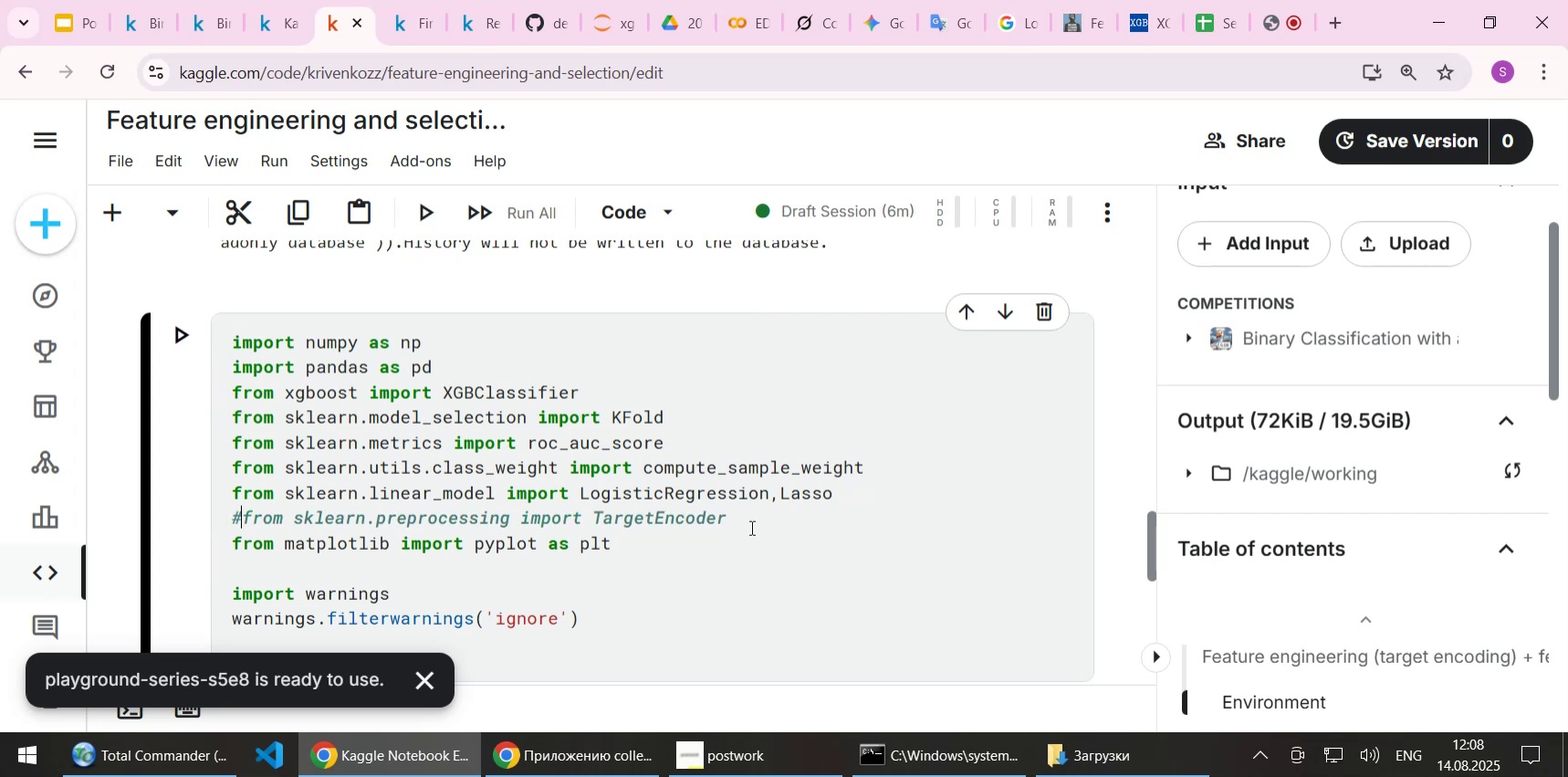 
key(Shift+Enter)
 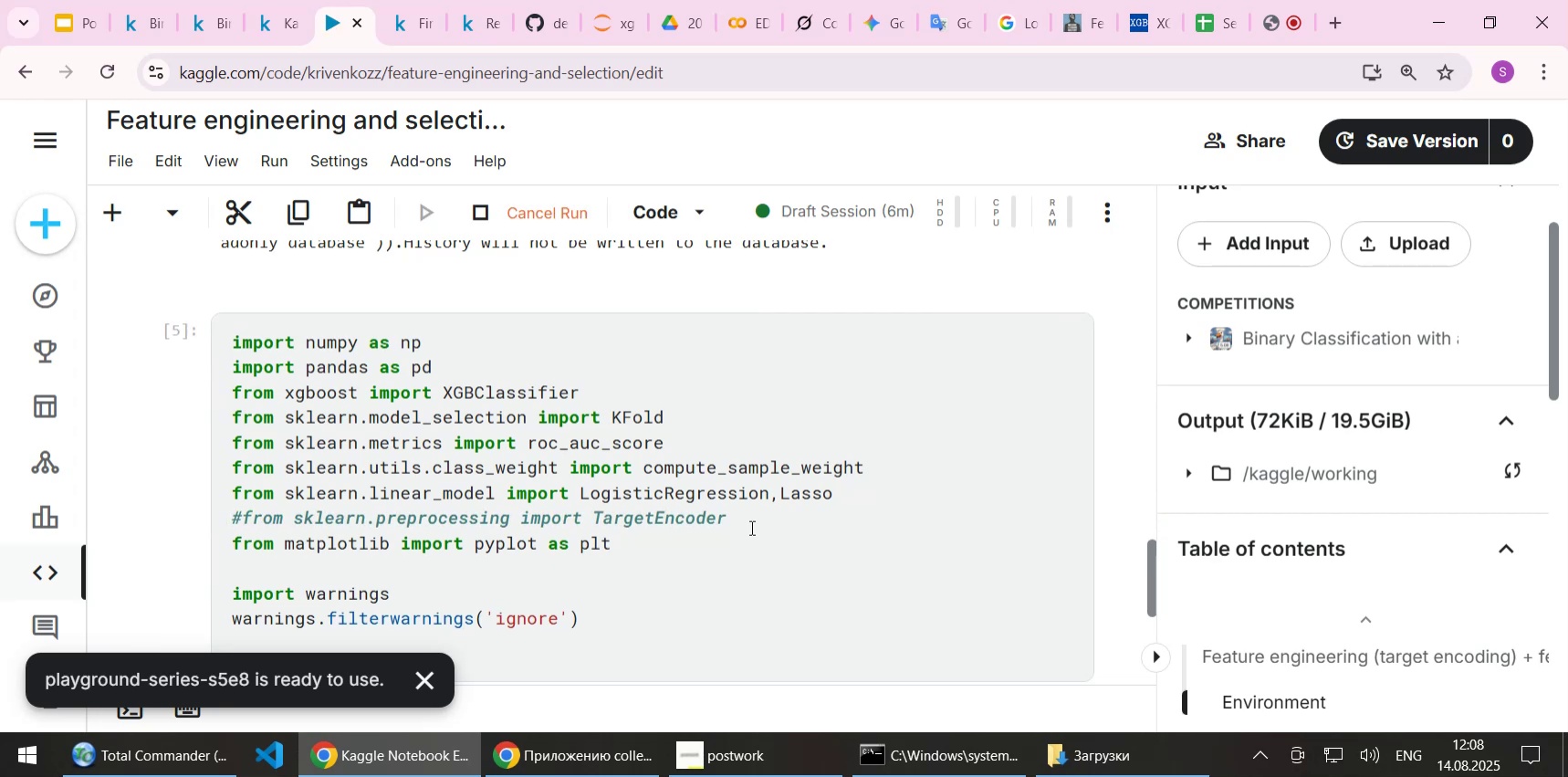 
scroll: coordinate [578, 529], scroll_direction: down, amount: 2.0
 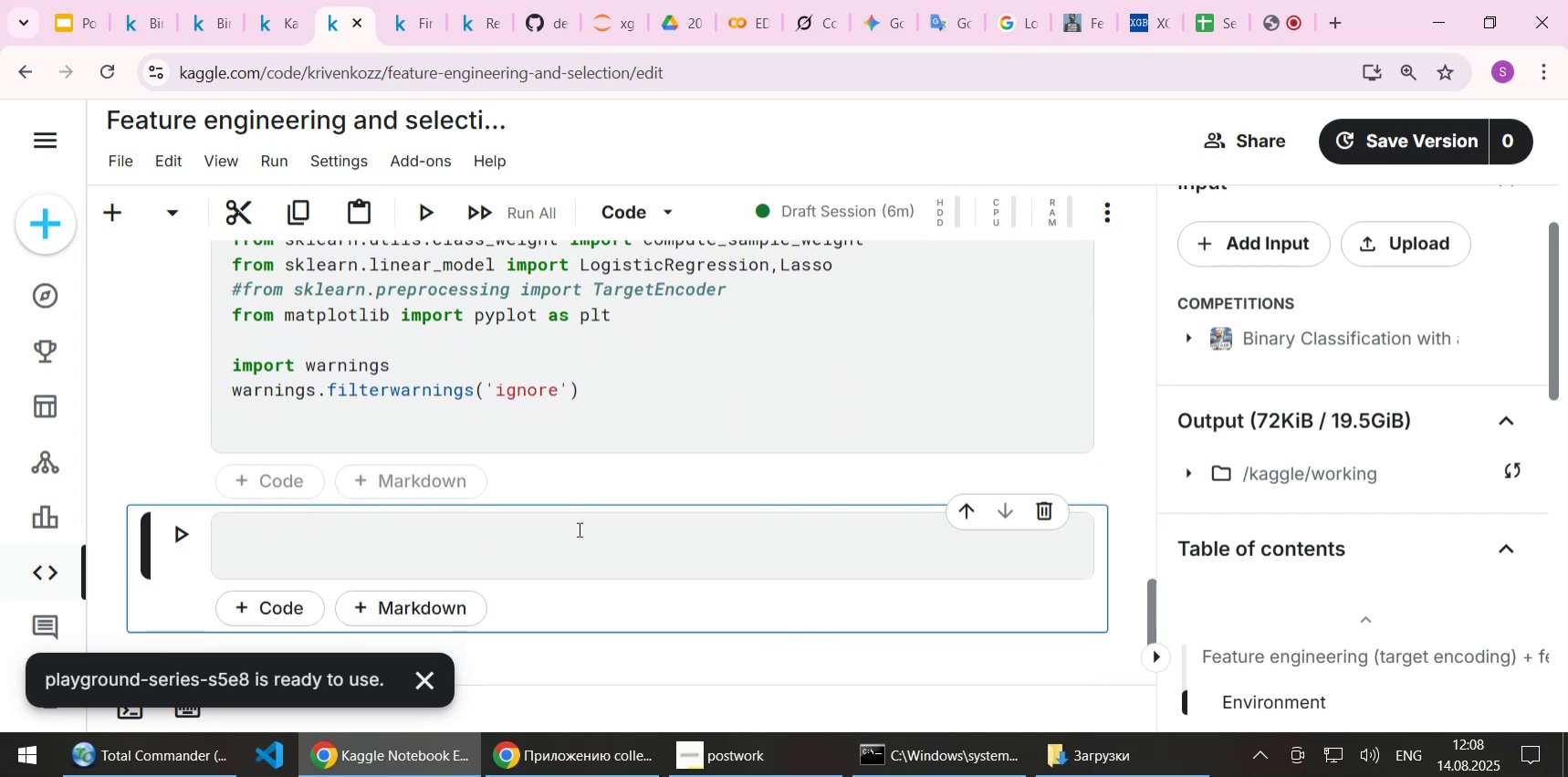 
scroll: coordinate [595, 500], scroll_direction: up, amount: 1.0
 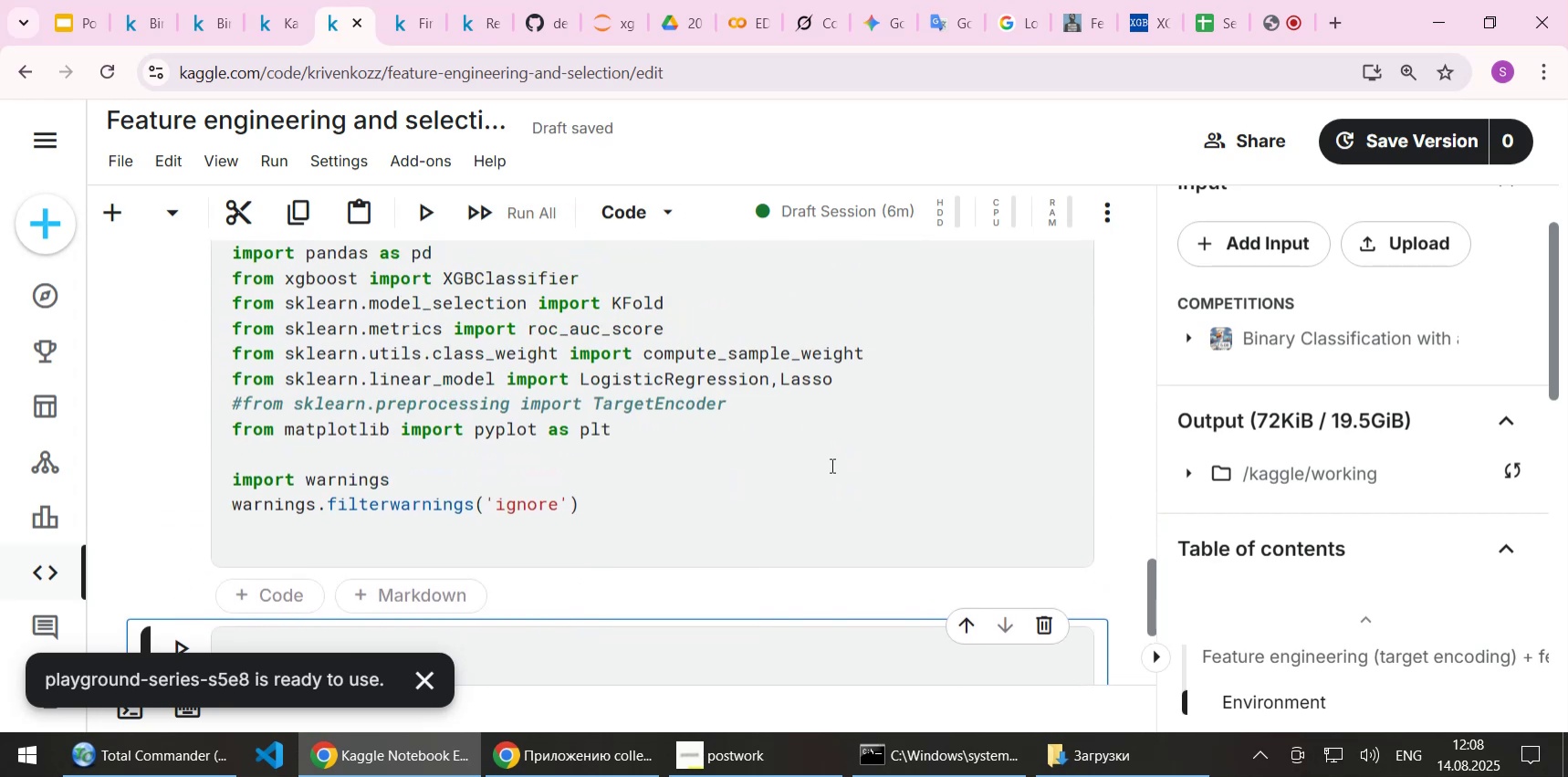 
wait(5.55)
 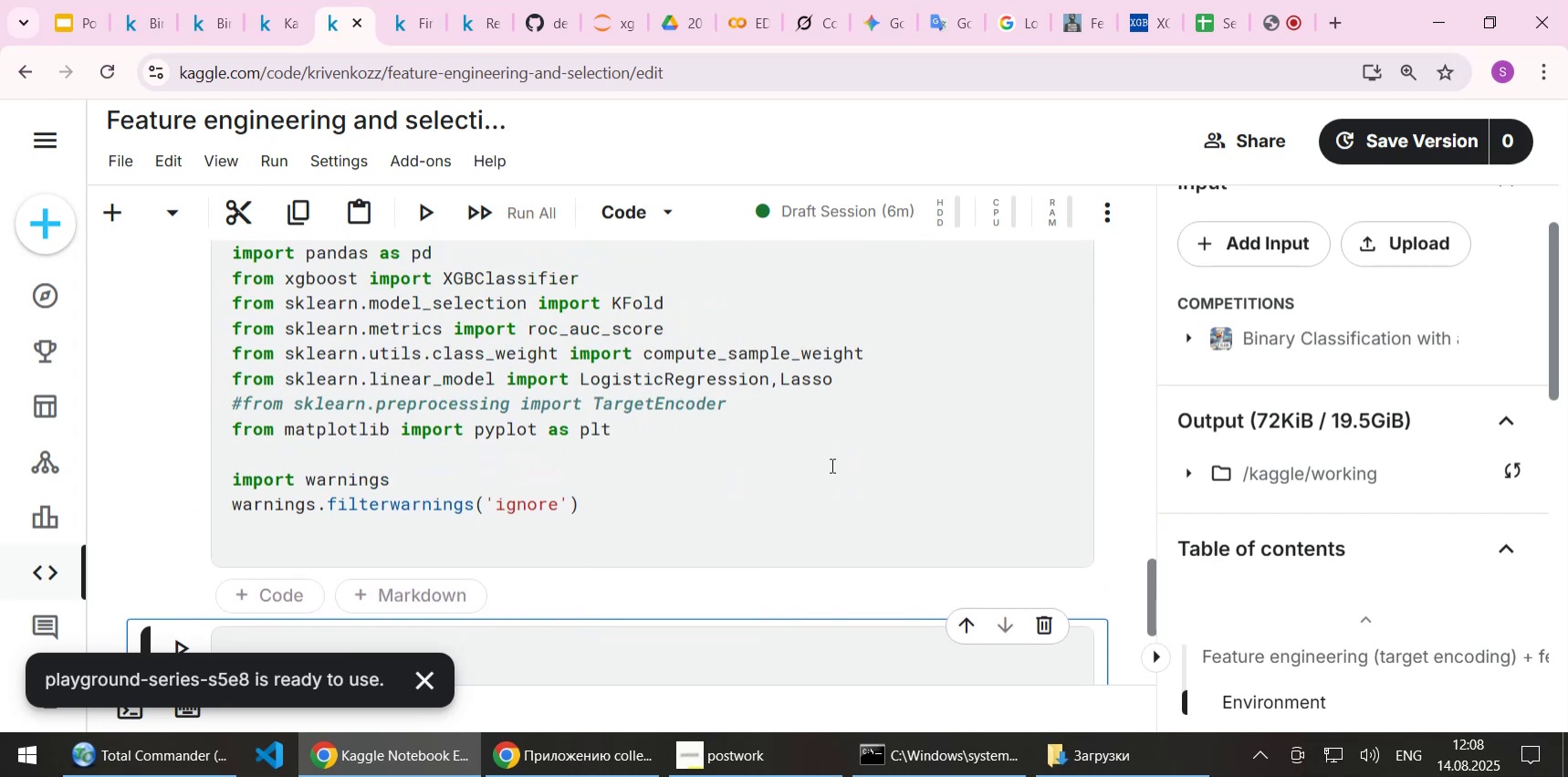 
scroll: coordinate [831, 465], scroll_direction: down, amount: 1.0
 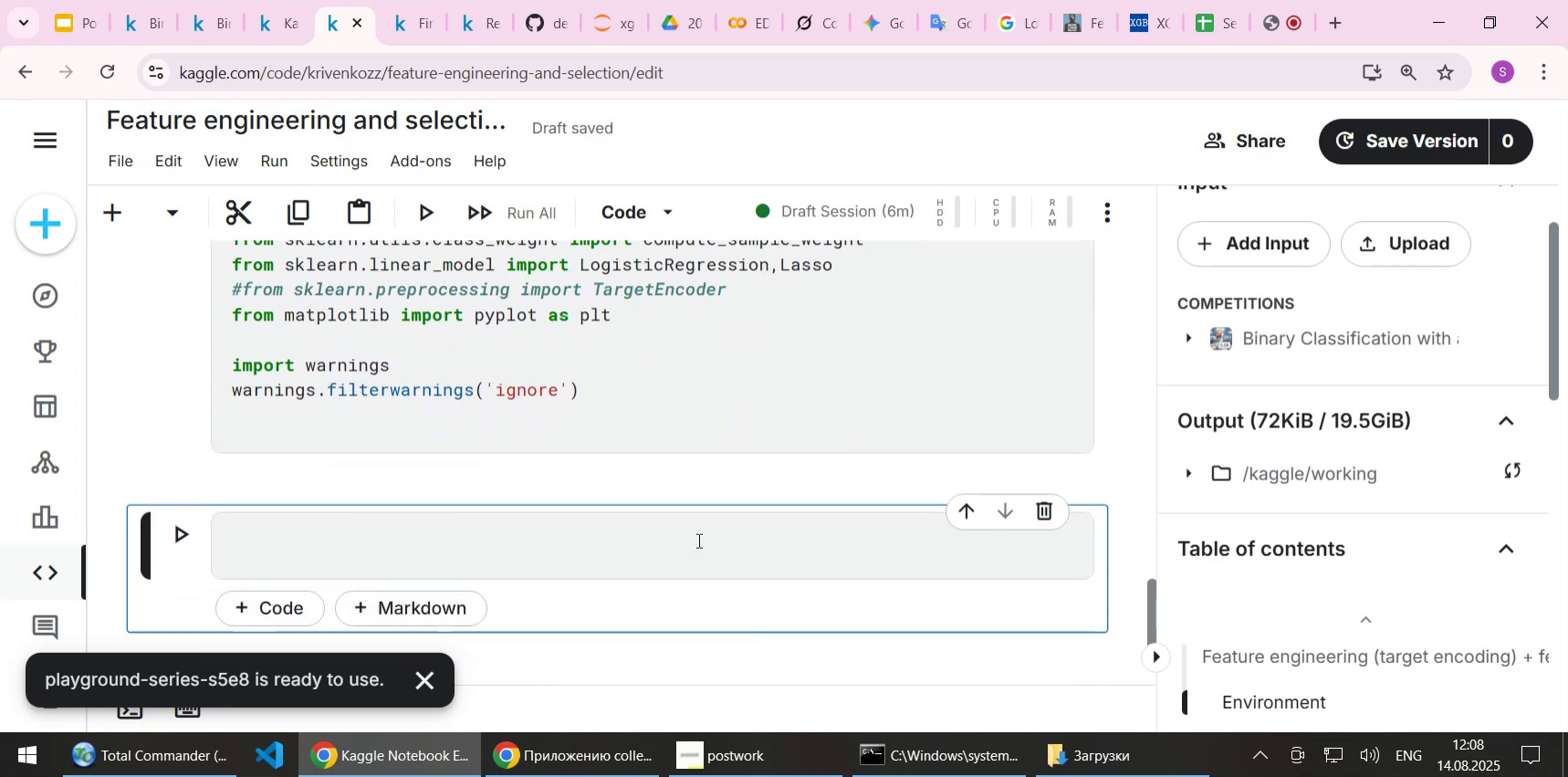 
left_click([695, 540])
 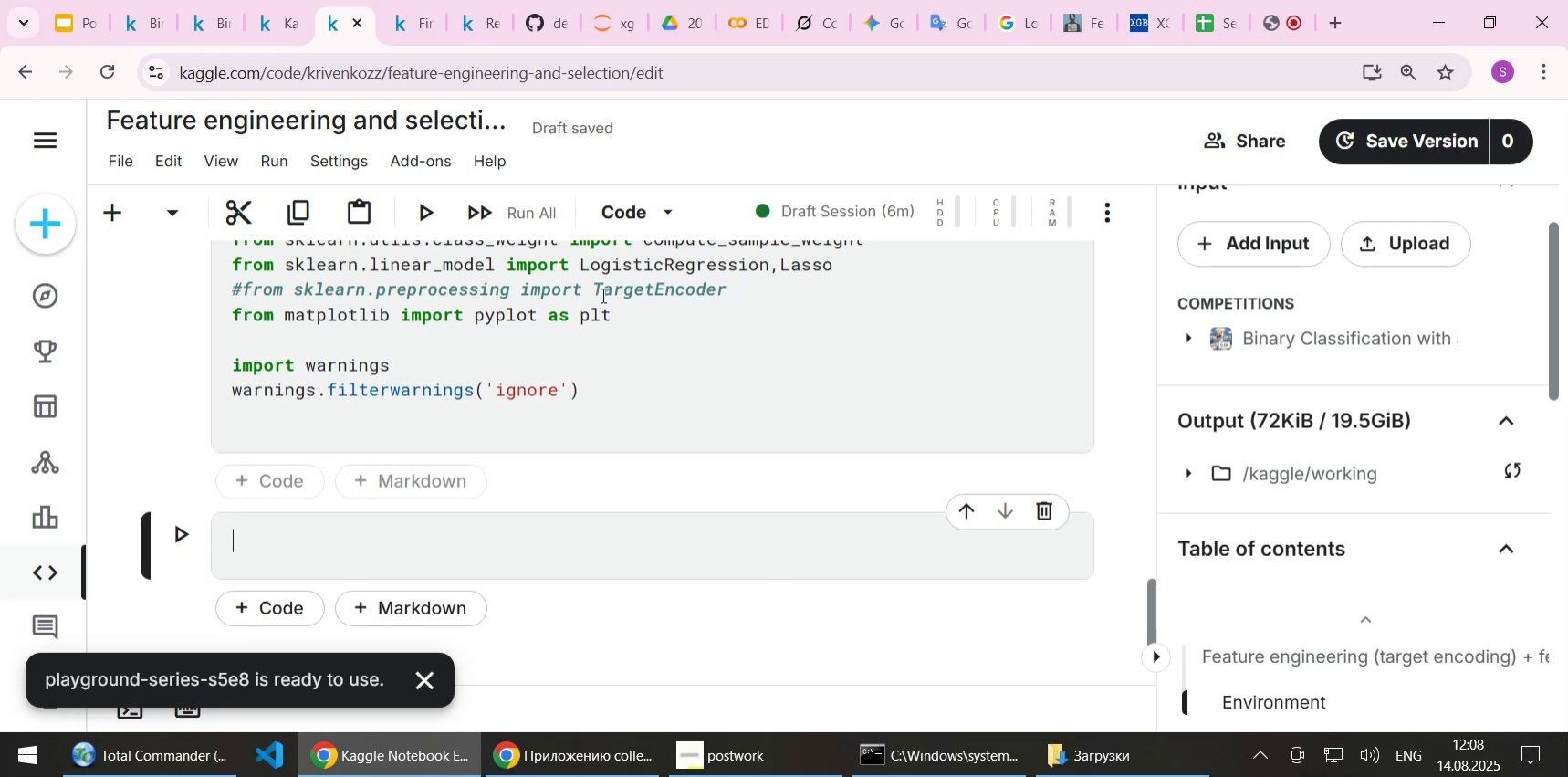 
mouse_move([469, 117])
 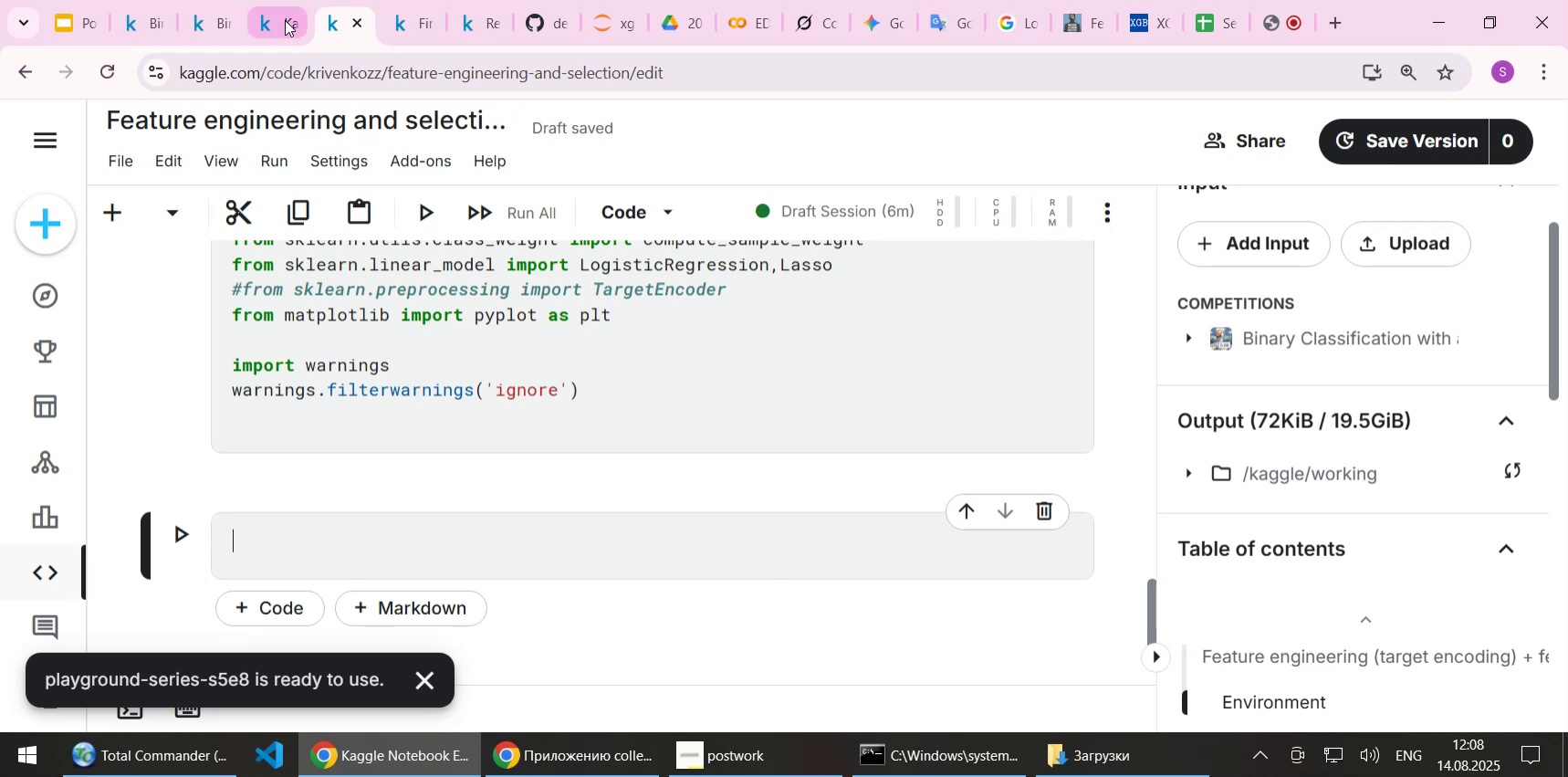 
left_click([277, 20])
 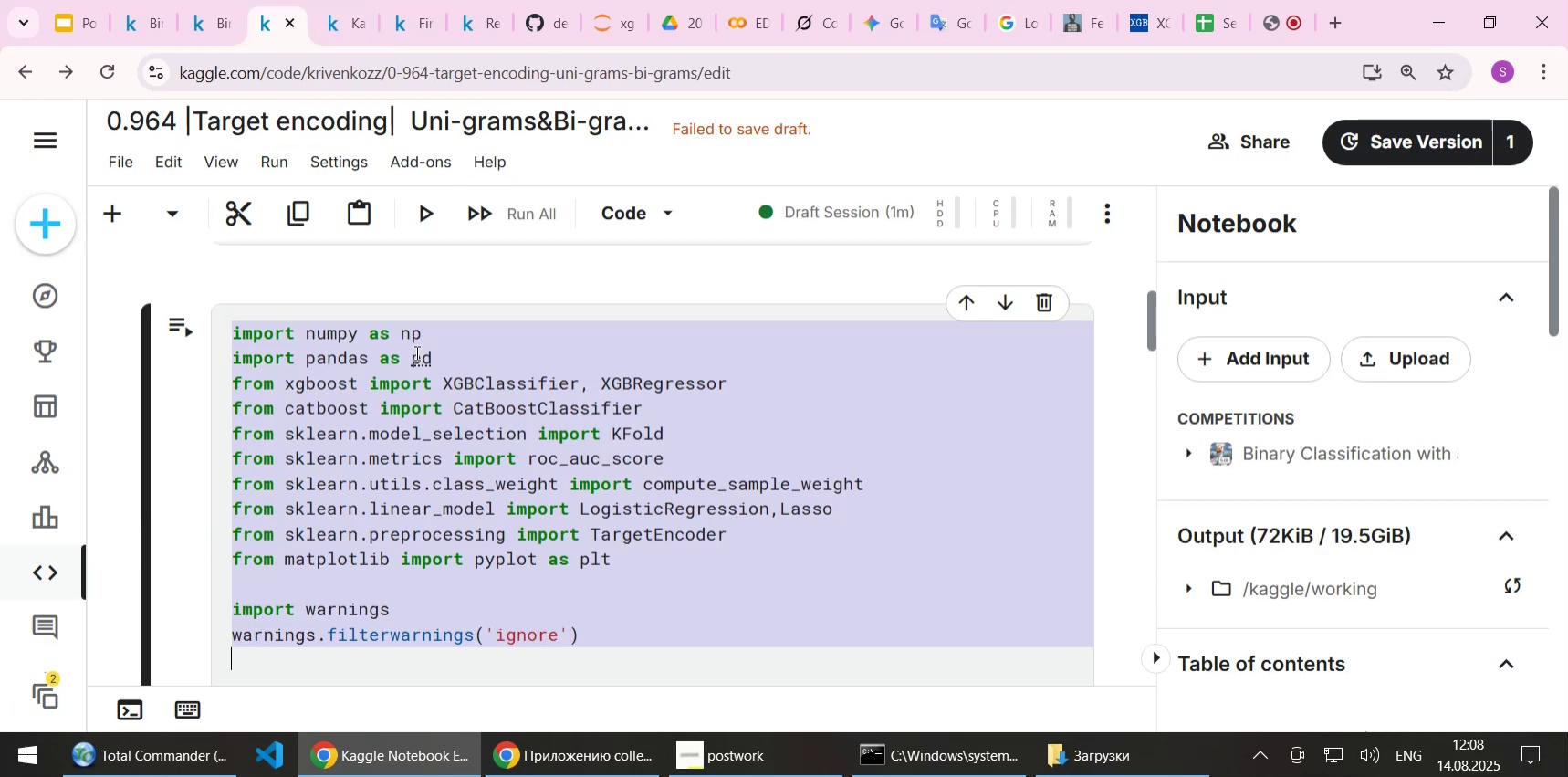 
scroll: coordinate [418, 362], scroll_direction: down, amount: 3.0
 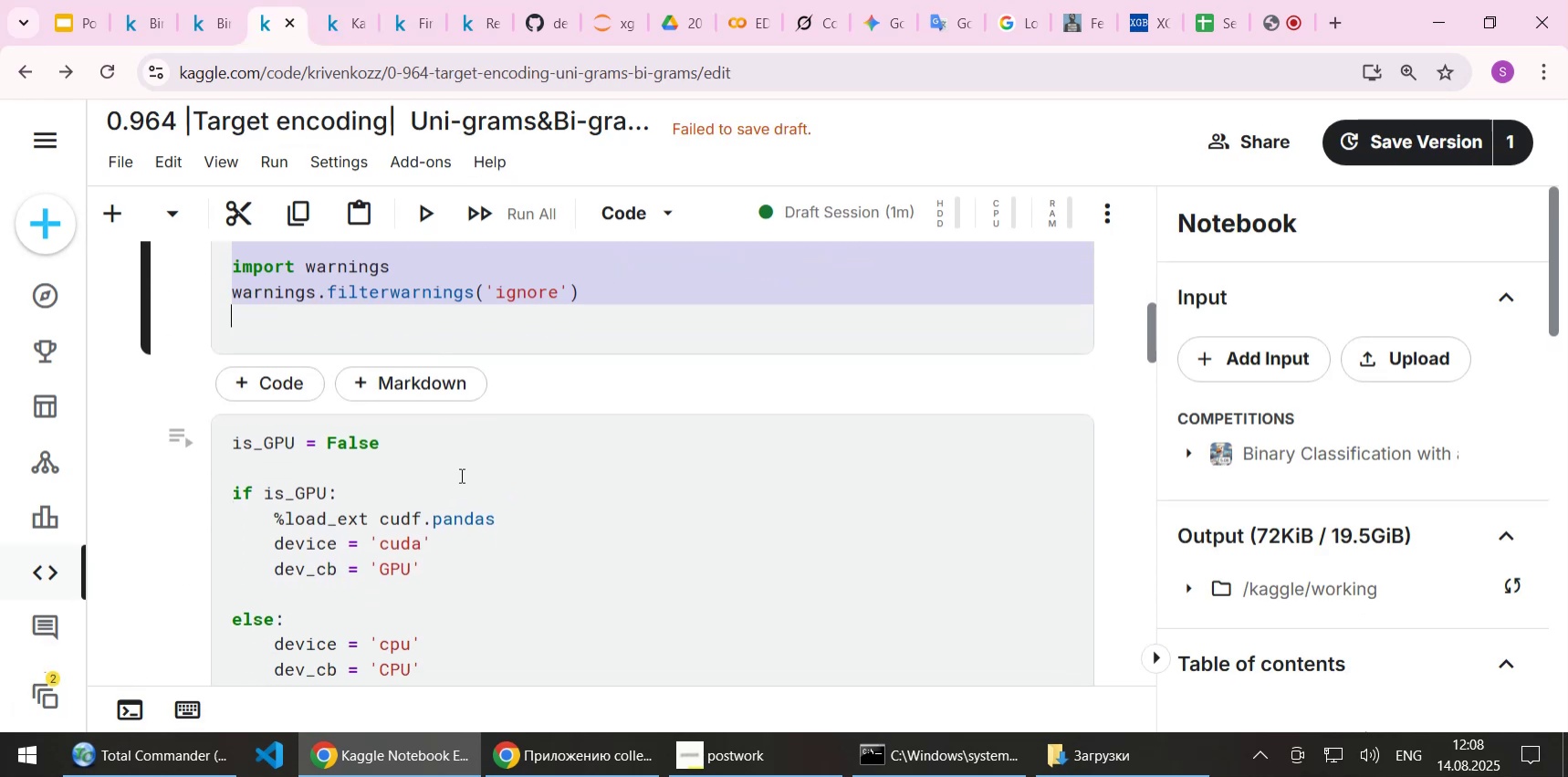 
left_click([464, 479])
 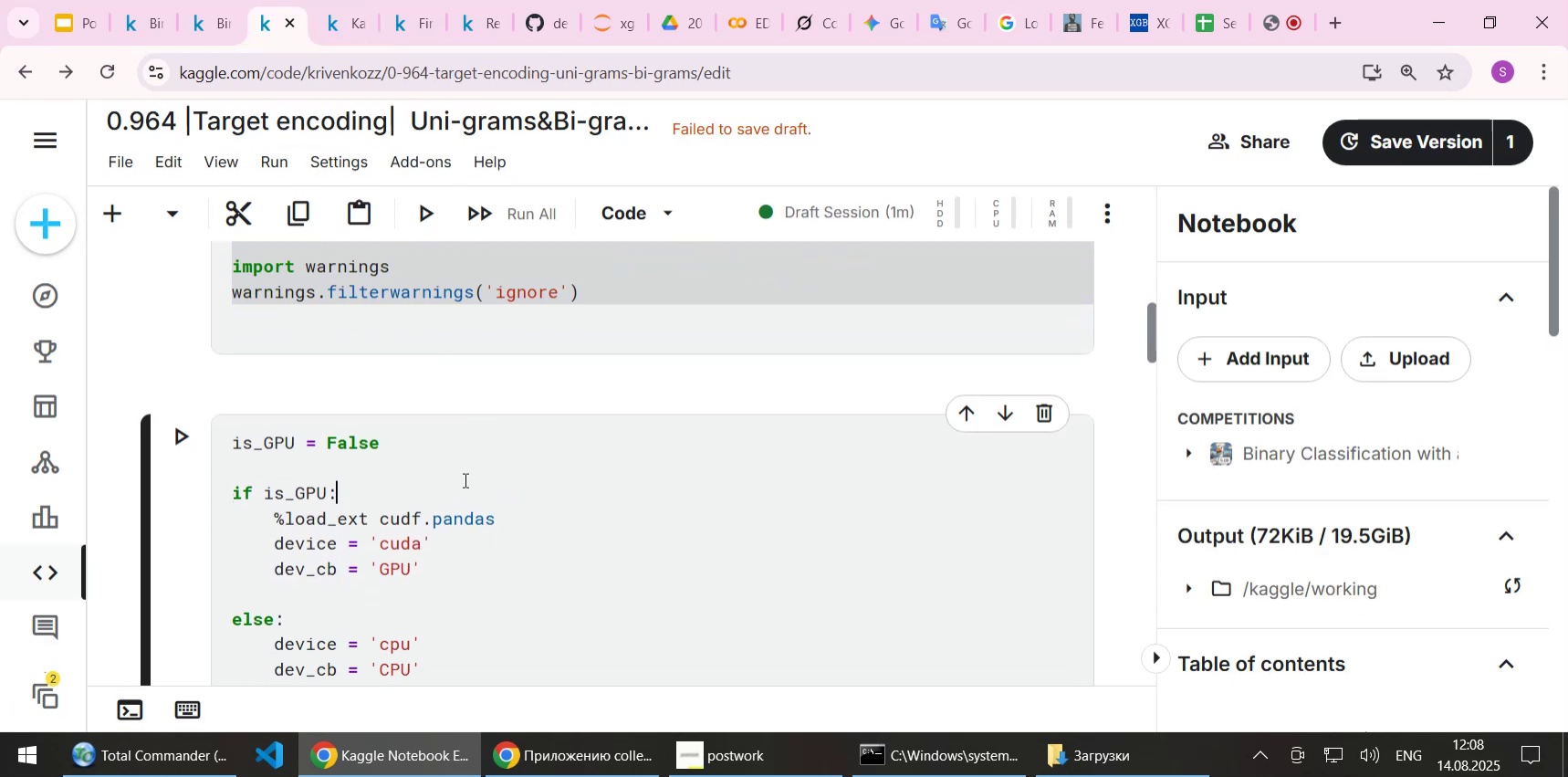 
key(Control+A)
 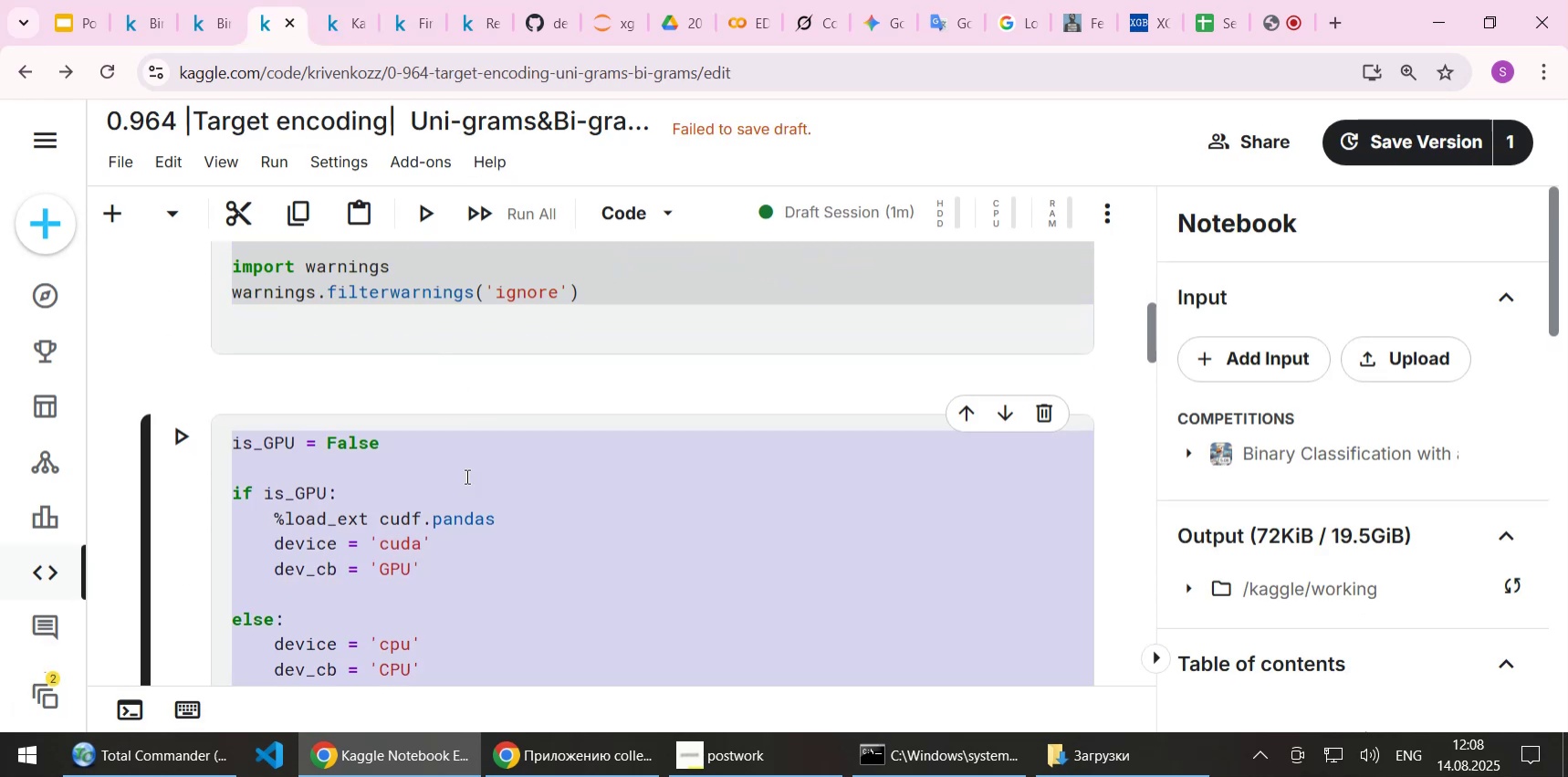 
key(Control+C)
 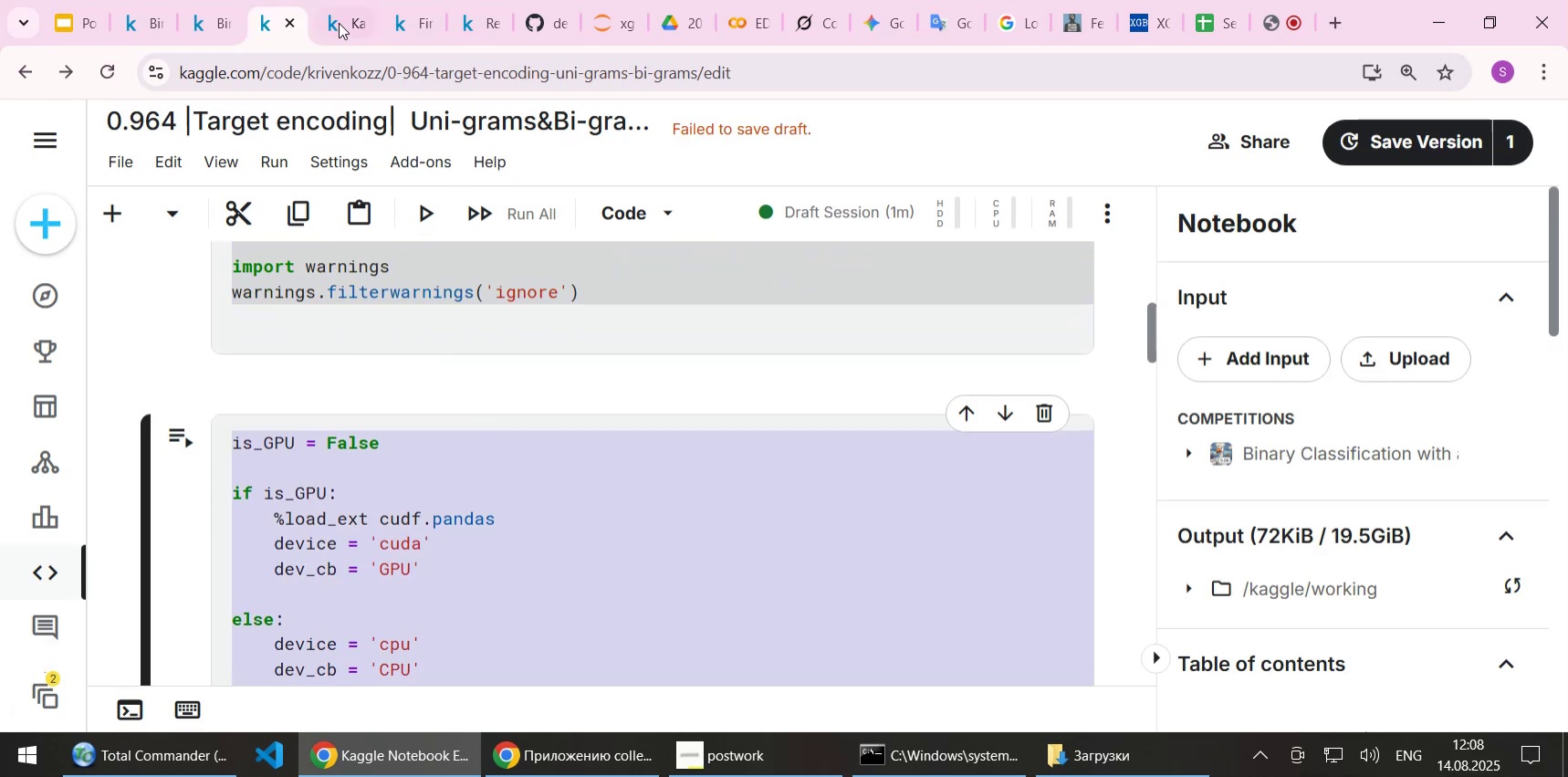 
left_click([346, 8])
 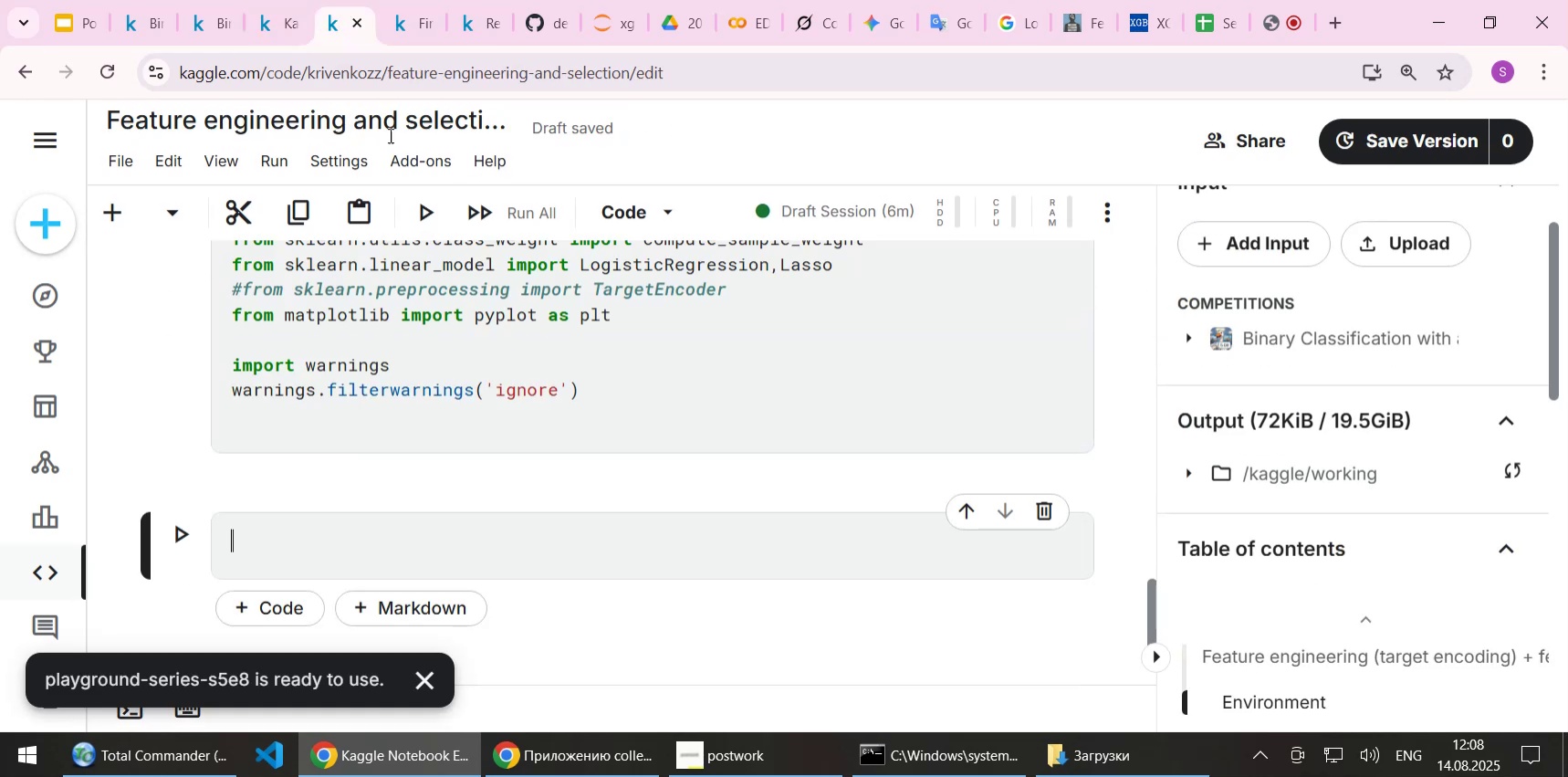 
scroll: coordinate [395, 391], scroll_direction: down, amount: 1.0
 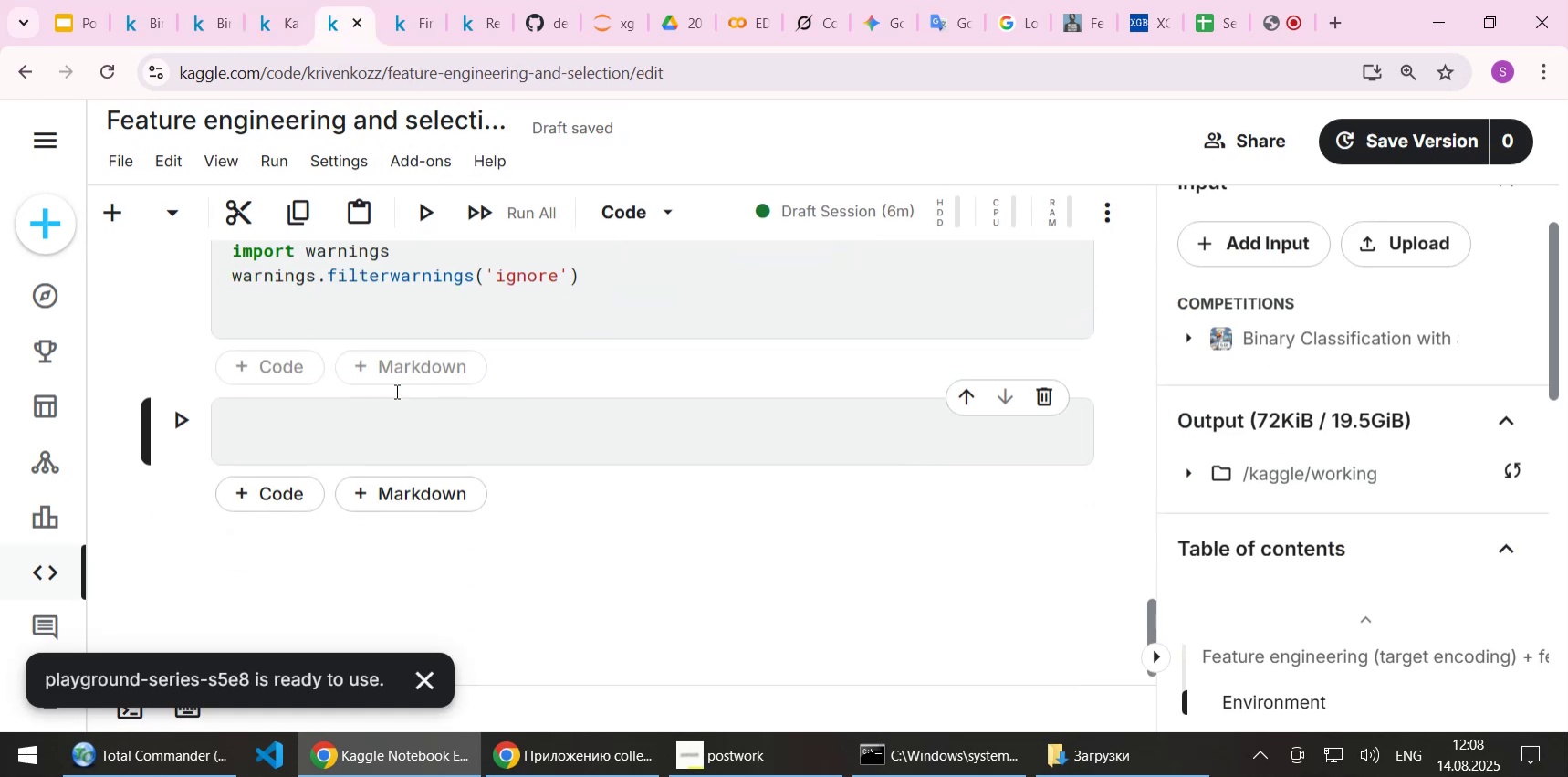 
key(Control+ControlLeft)
 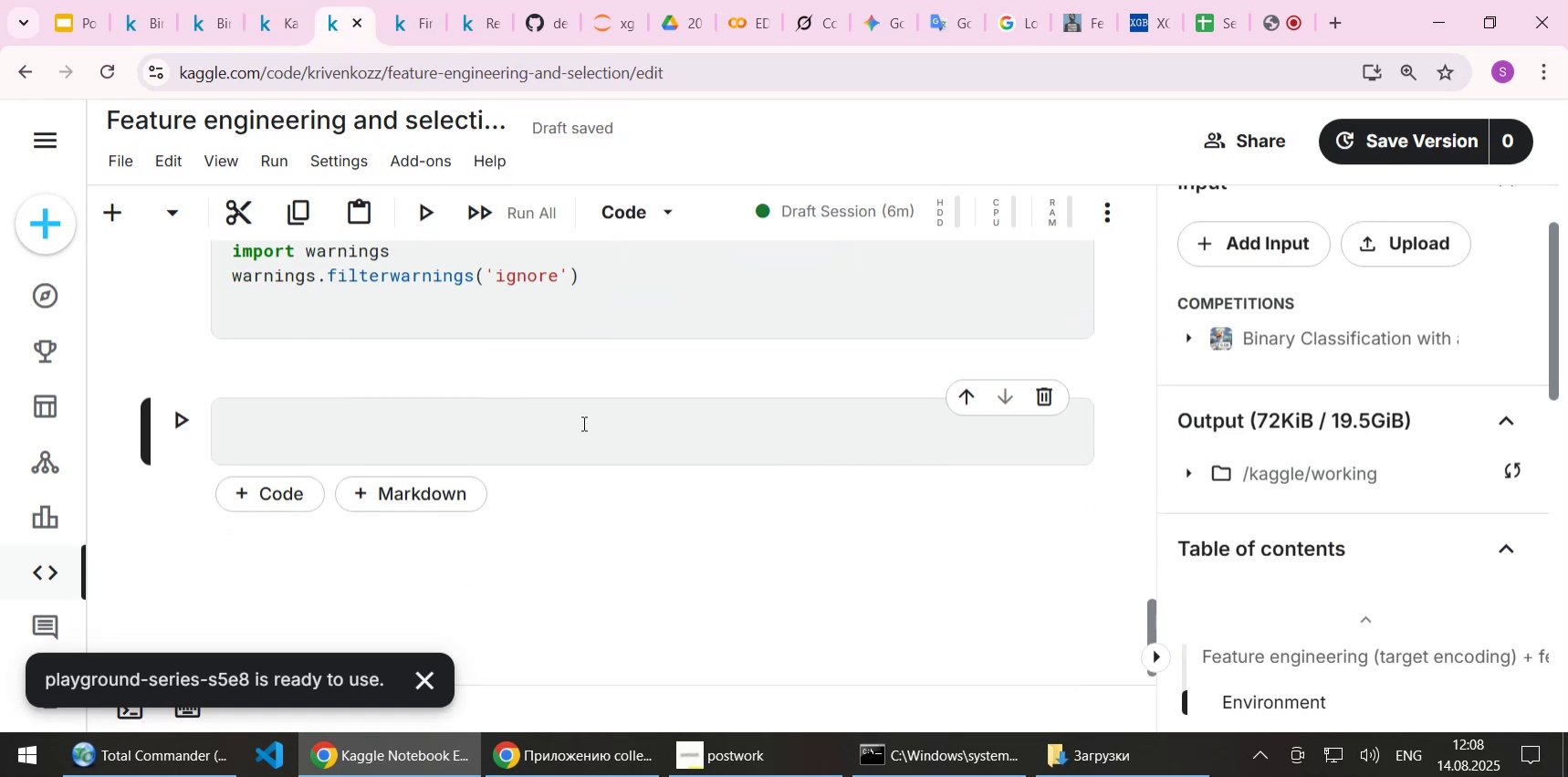 
key(Control+V)
 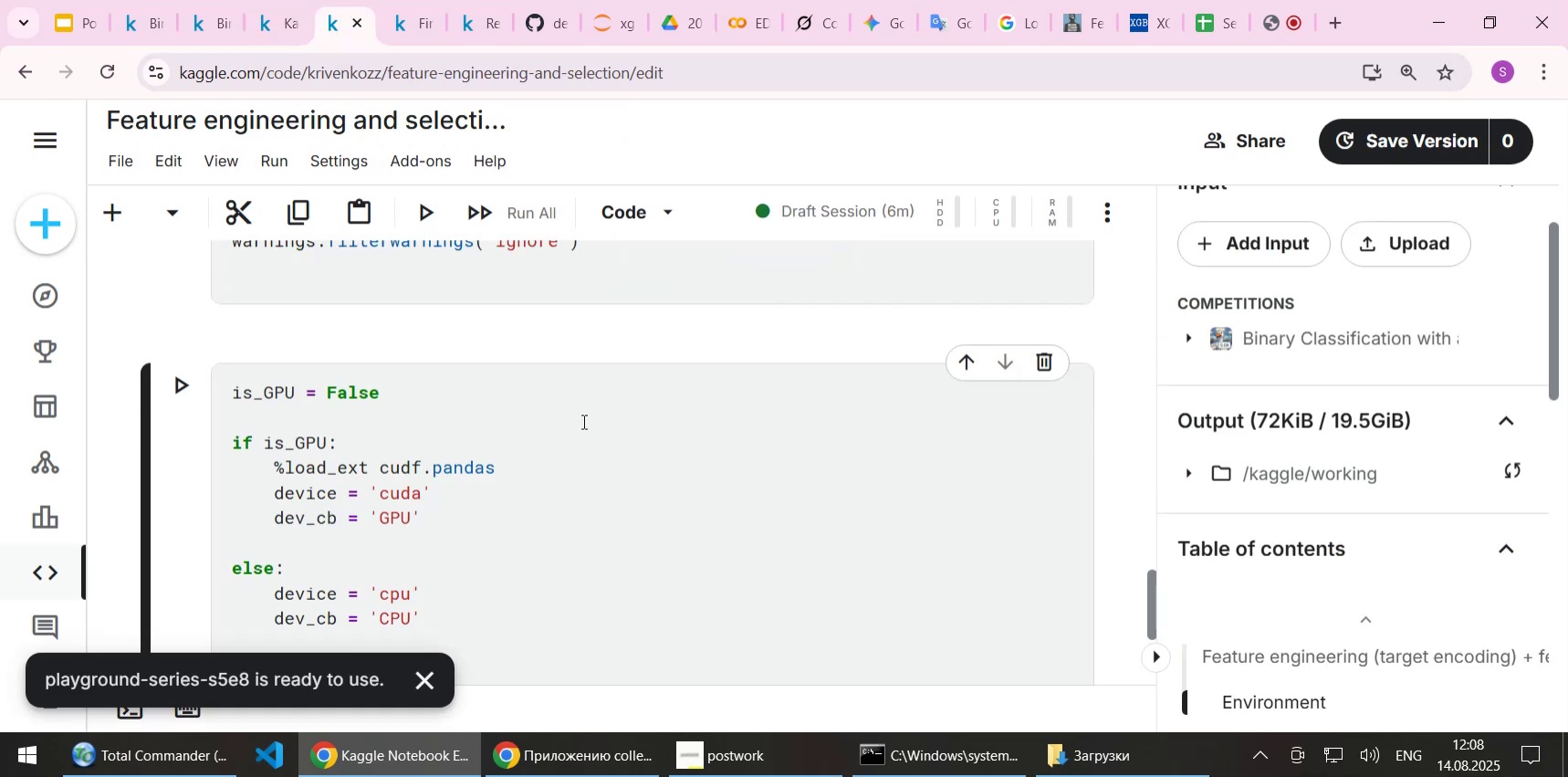 
scroll: coordinate [582, 421], scroll_direction: down, amount: 1.0
 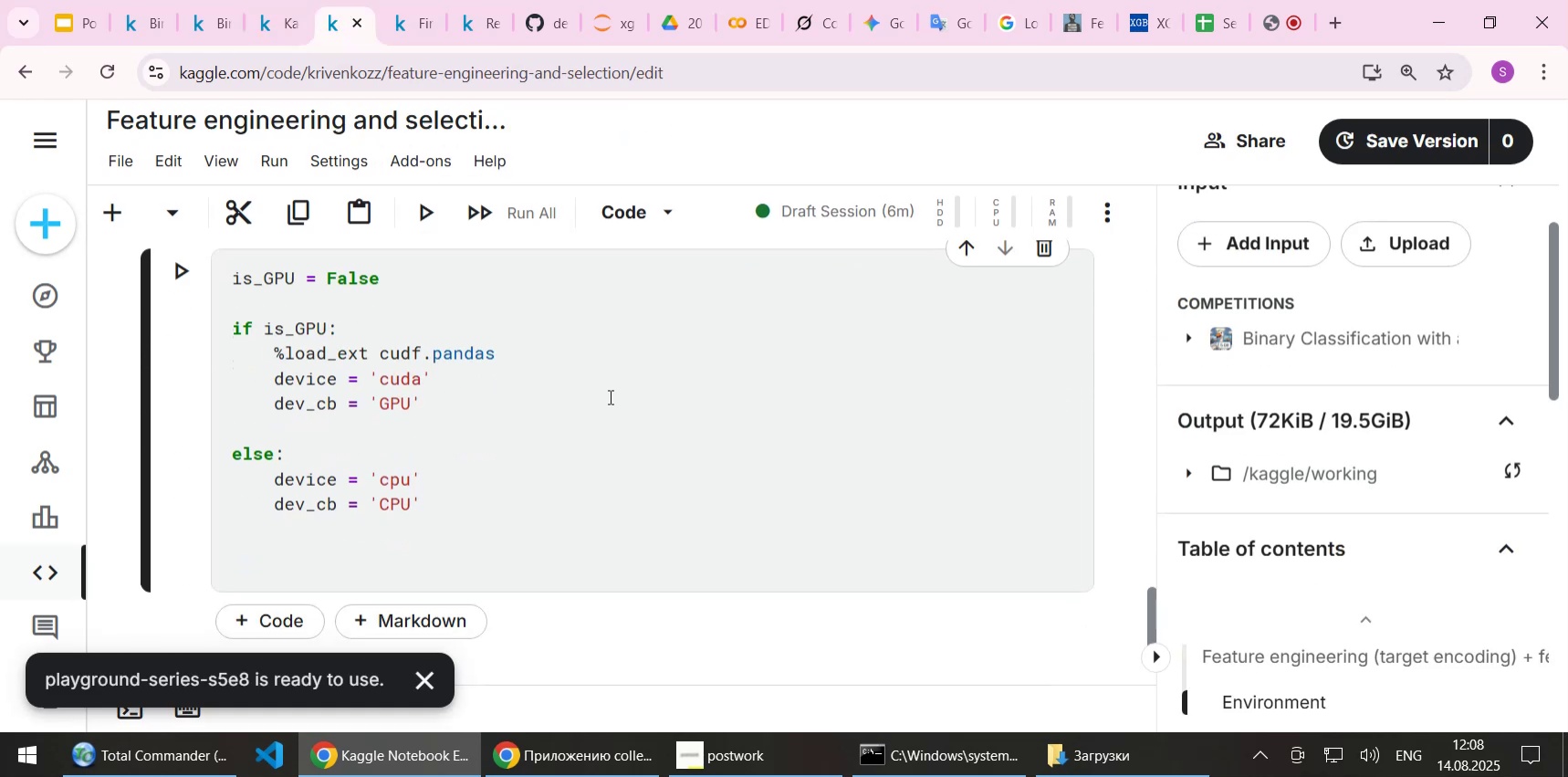 
left_click([609, 396])
 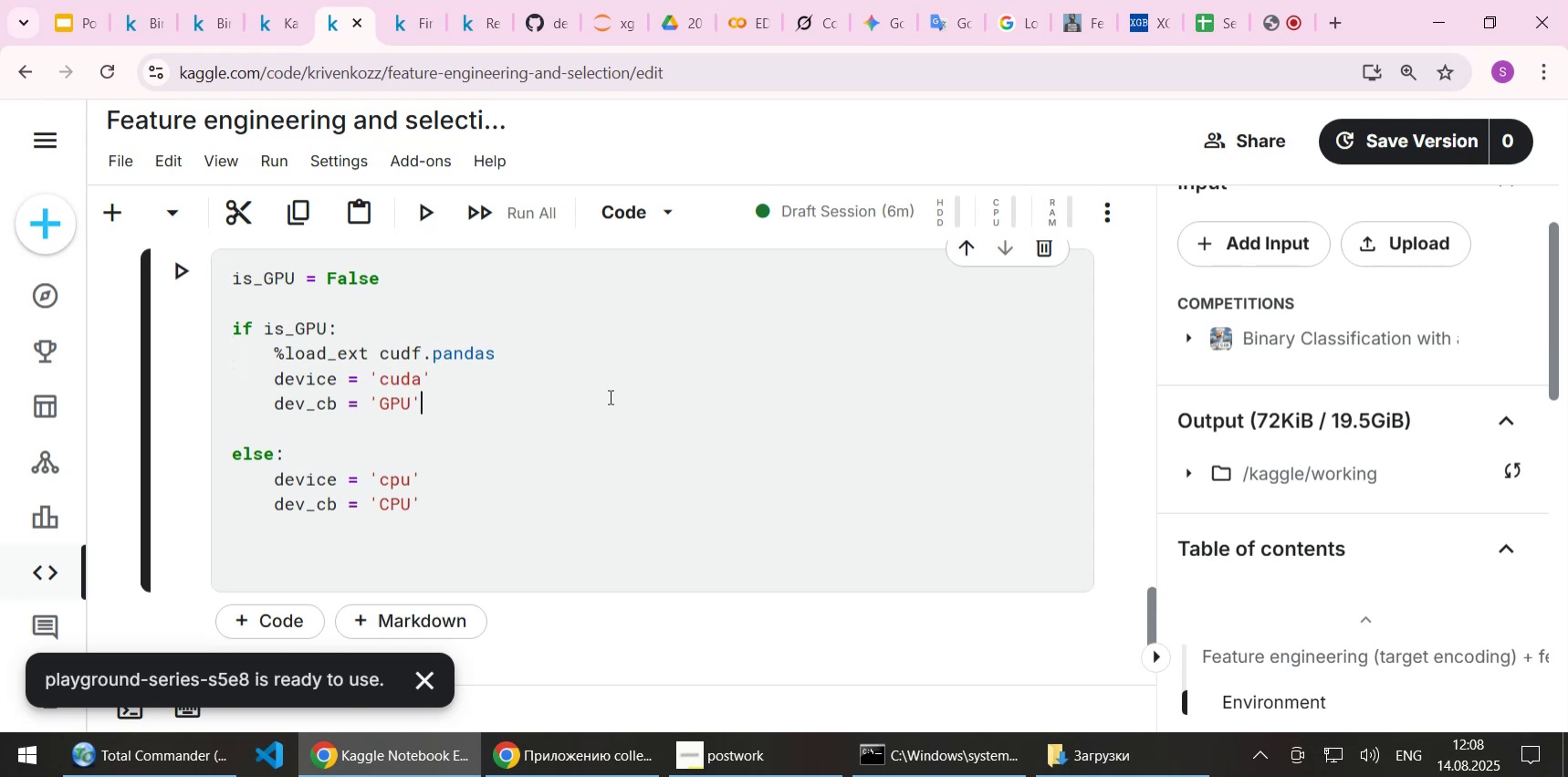 
key(Shift+Home)
 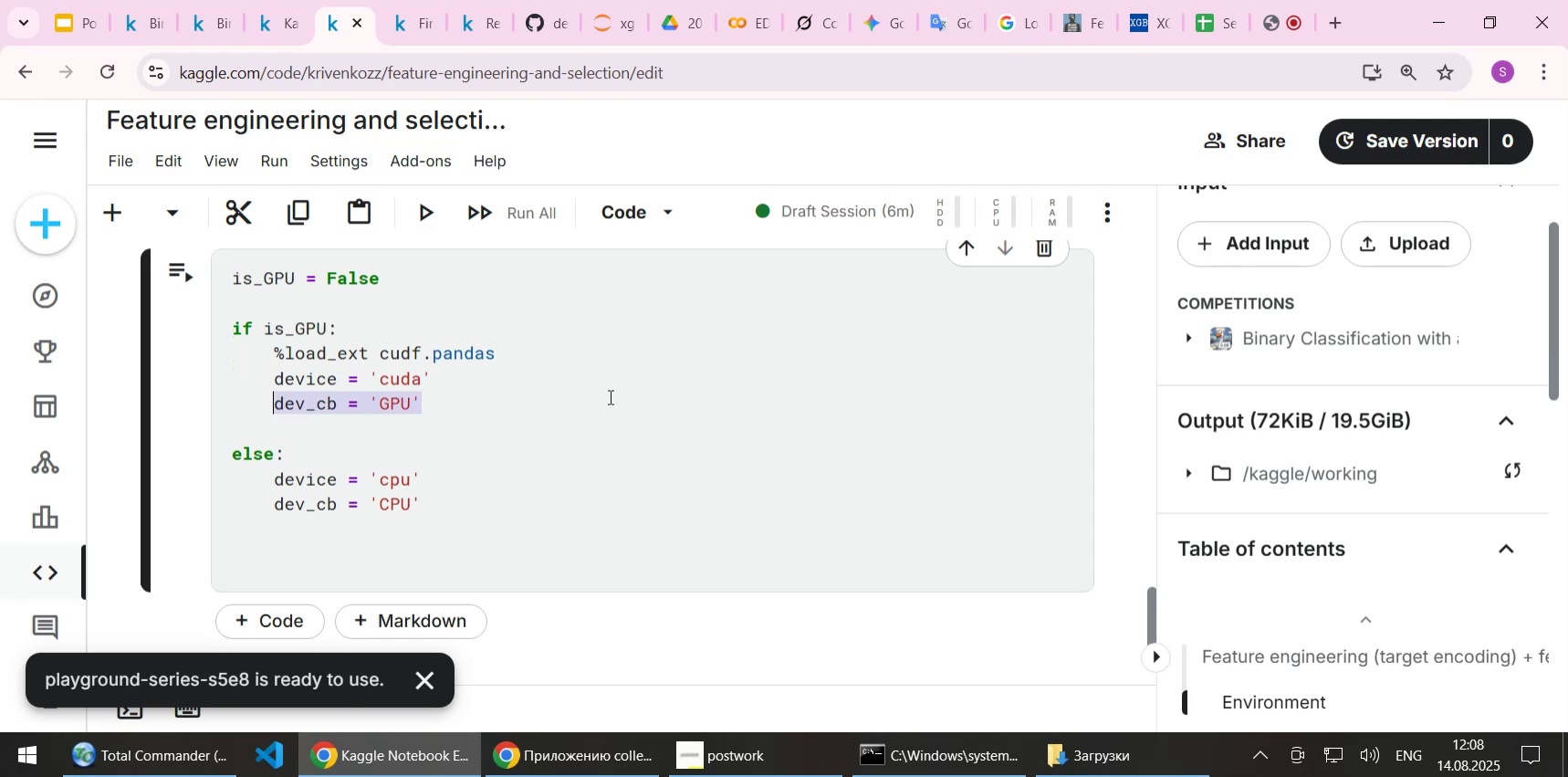 
key(Delete)
 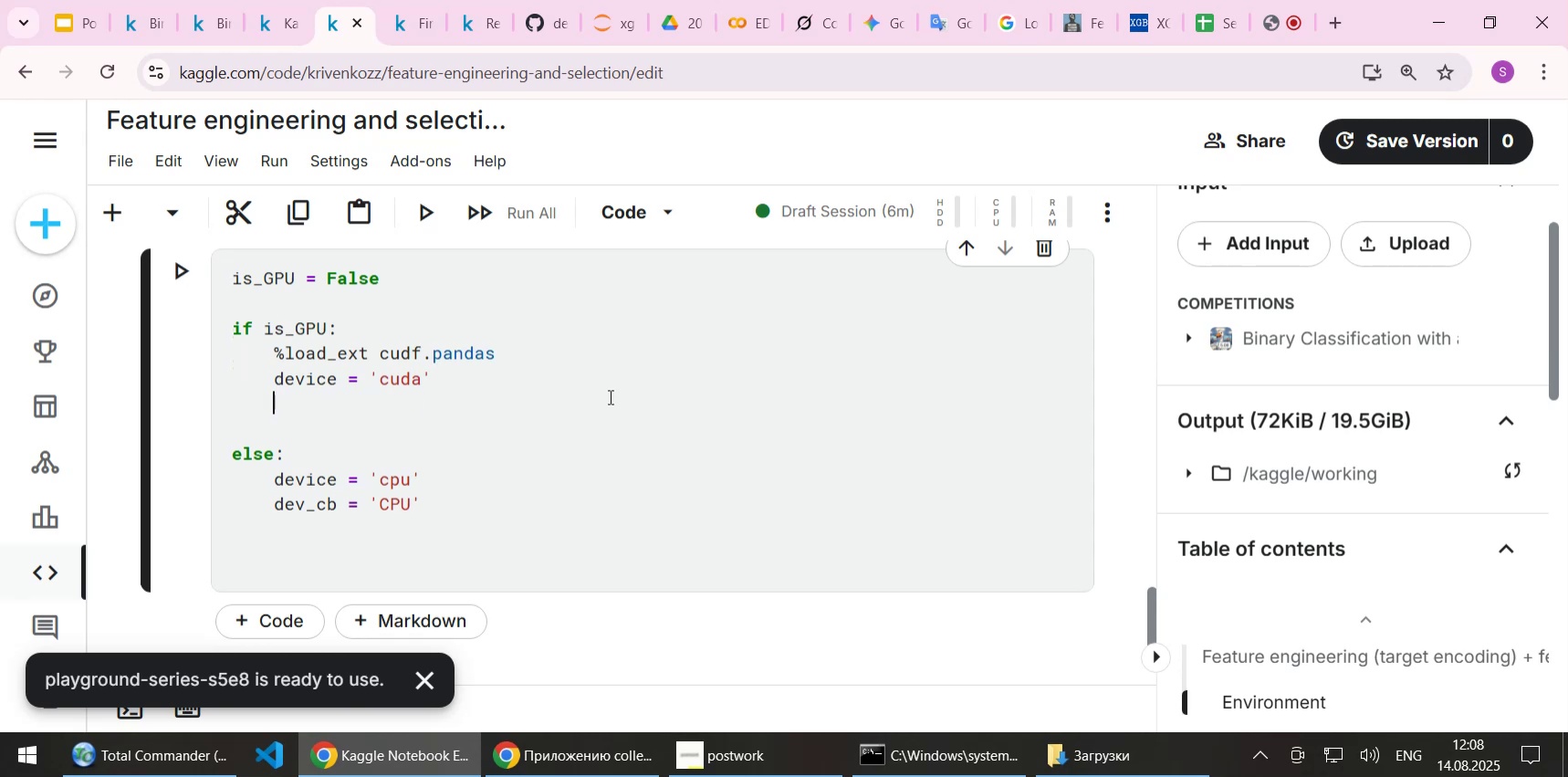 
key(Home)
 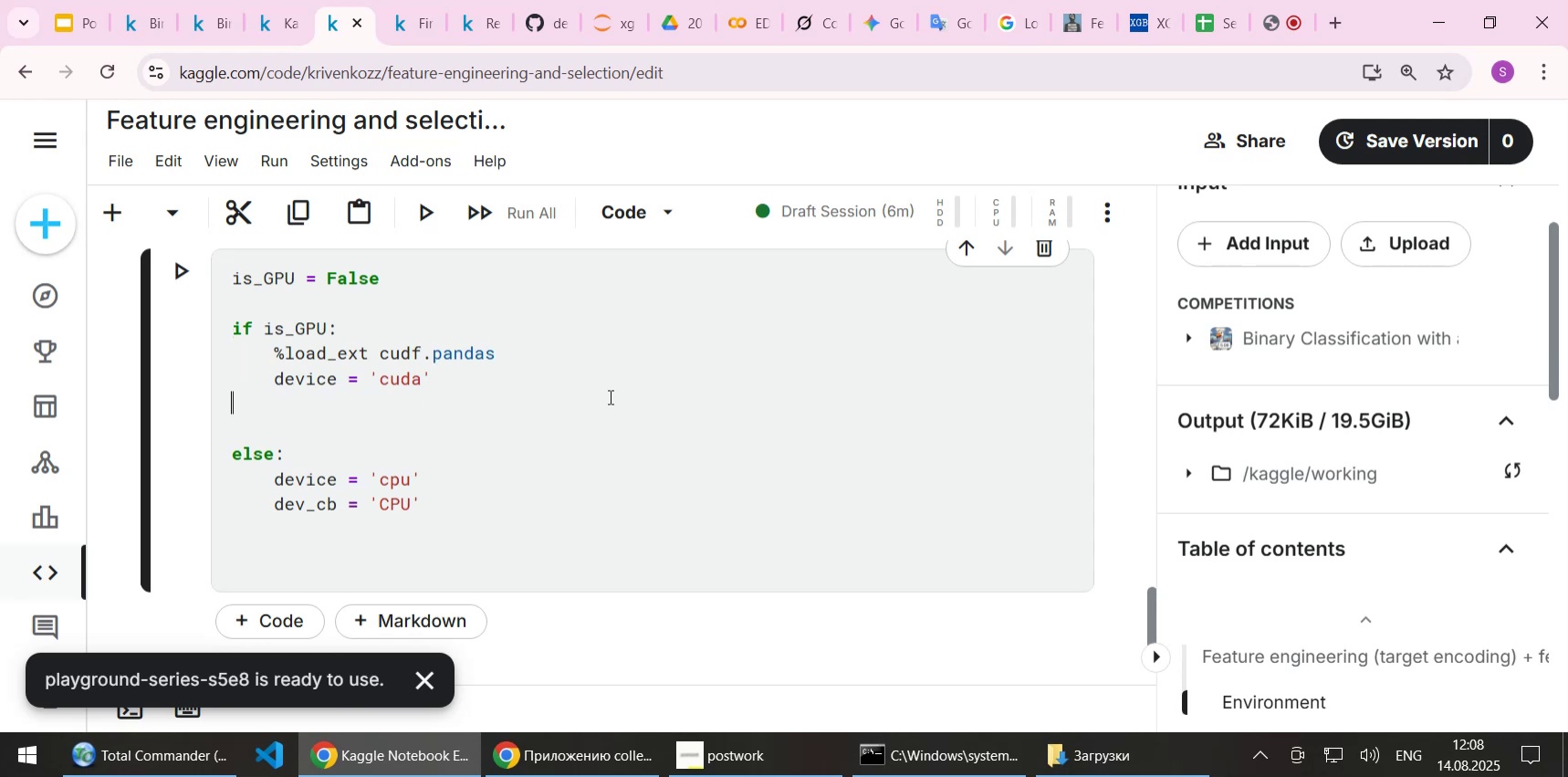 
key(Backspace)
 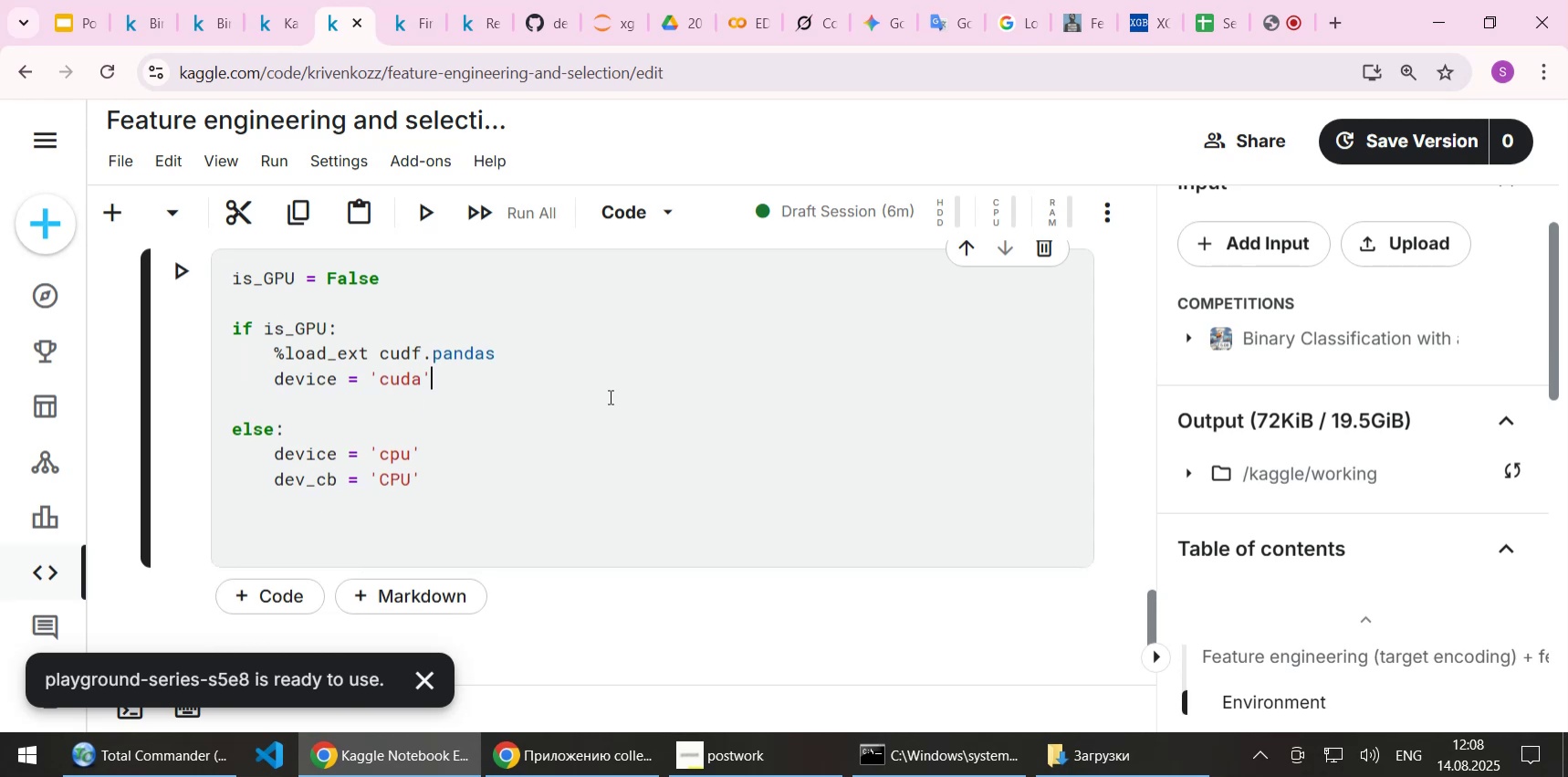 
key(ArrowDown)
 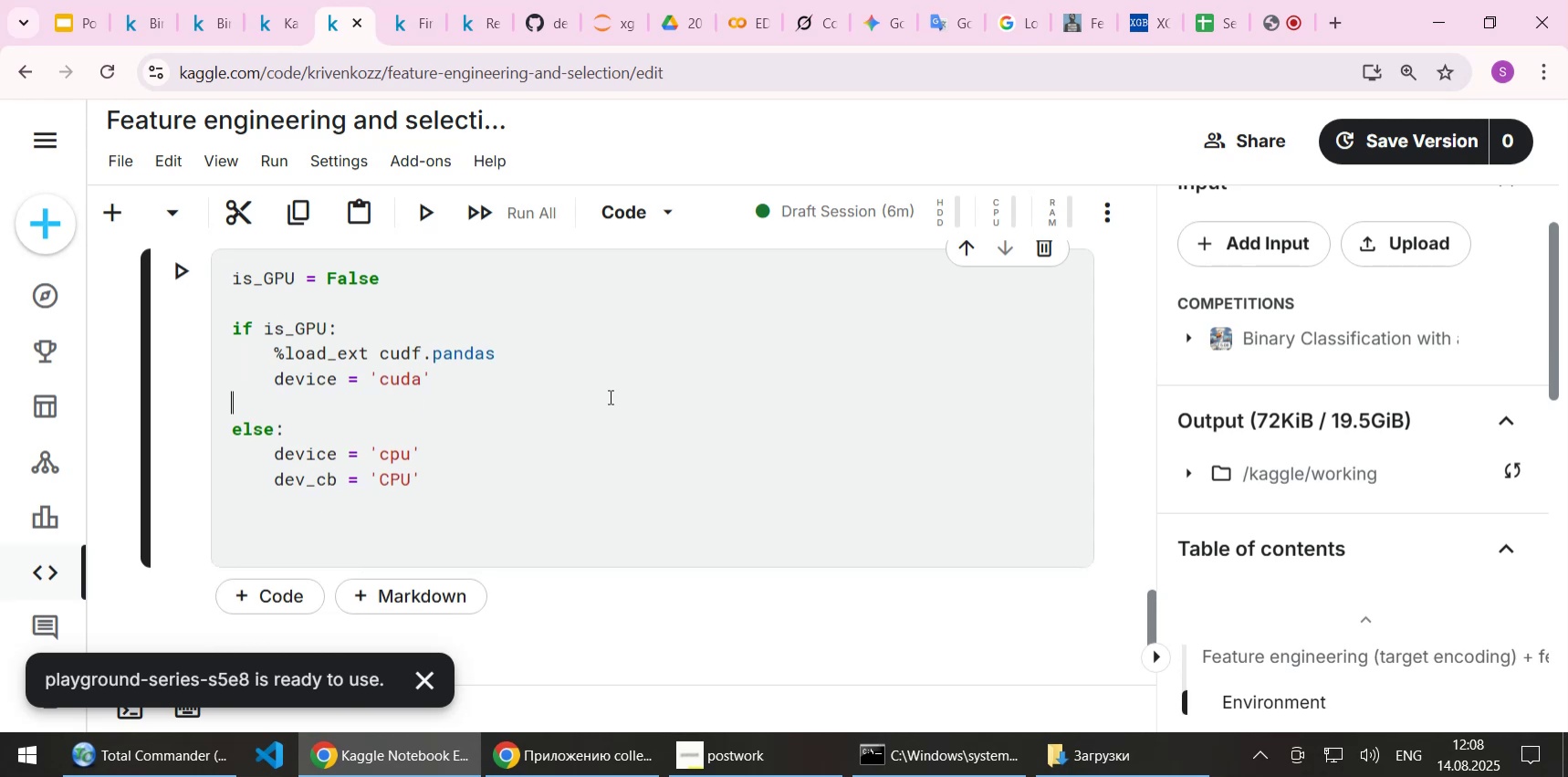 
key(ArrowDown)
 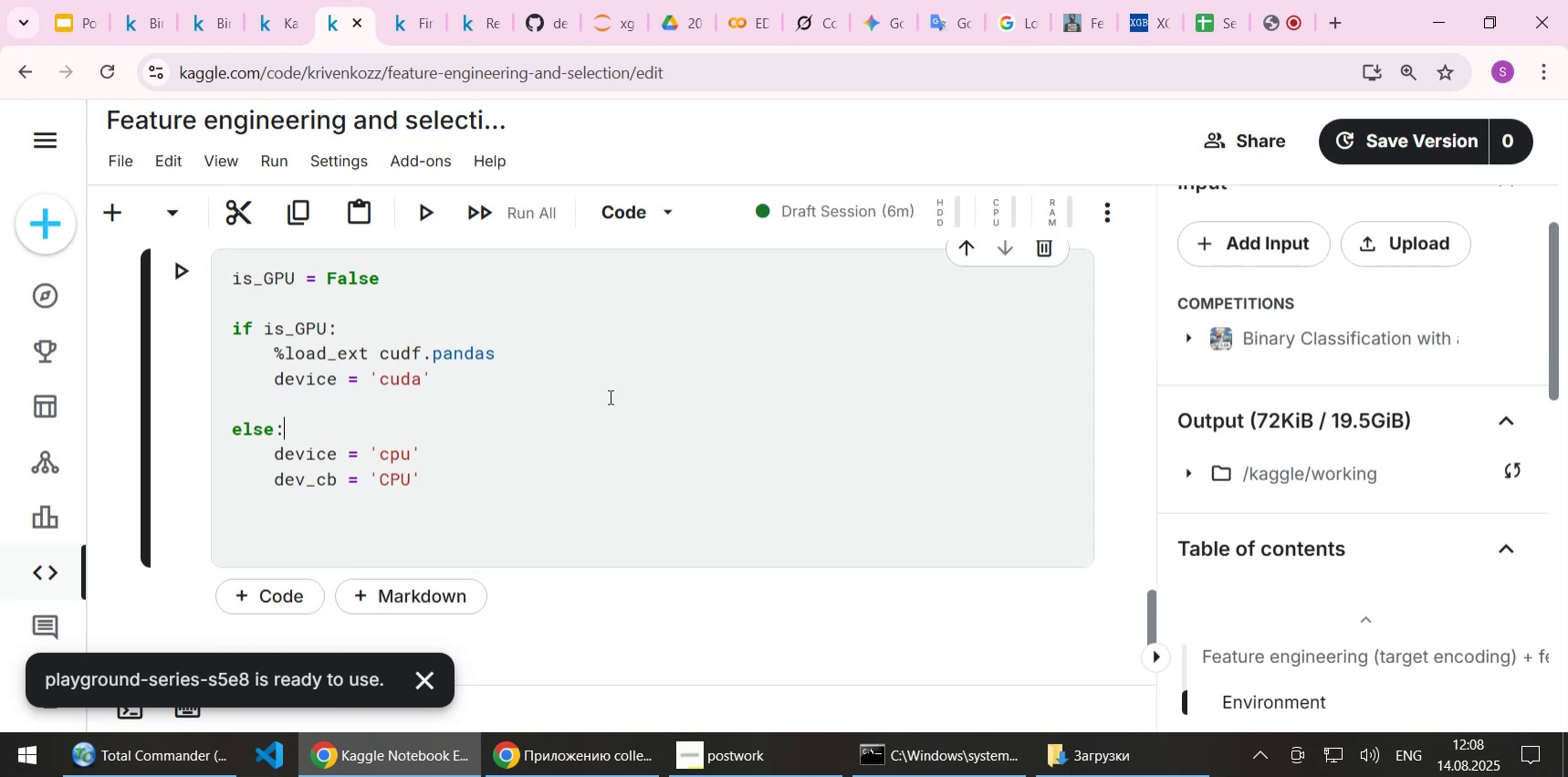 
key(ArrowDown)
 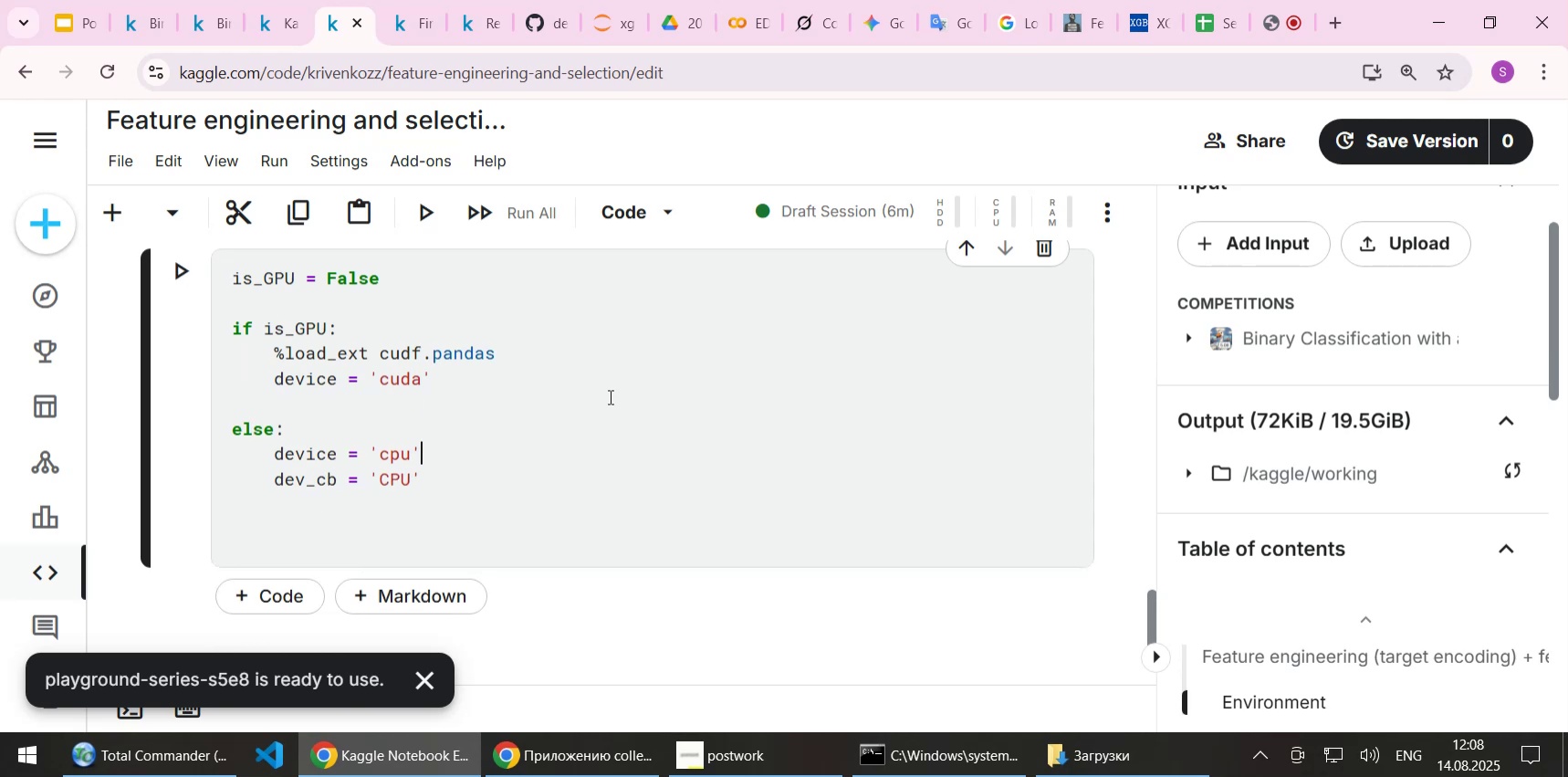 
key(ArrowDown)
 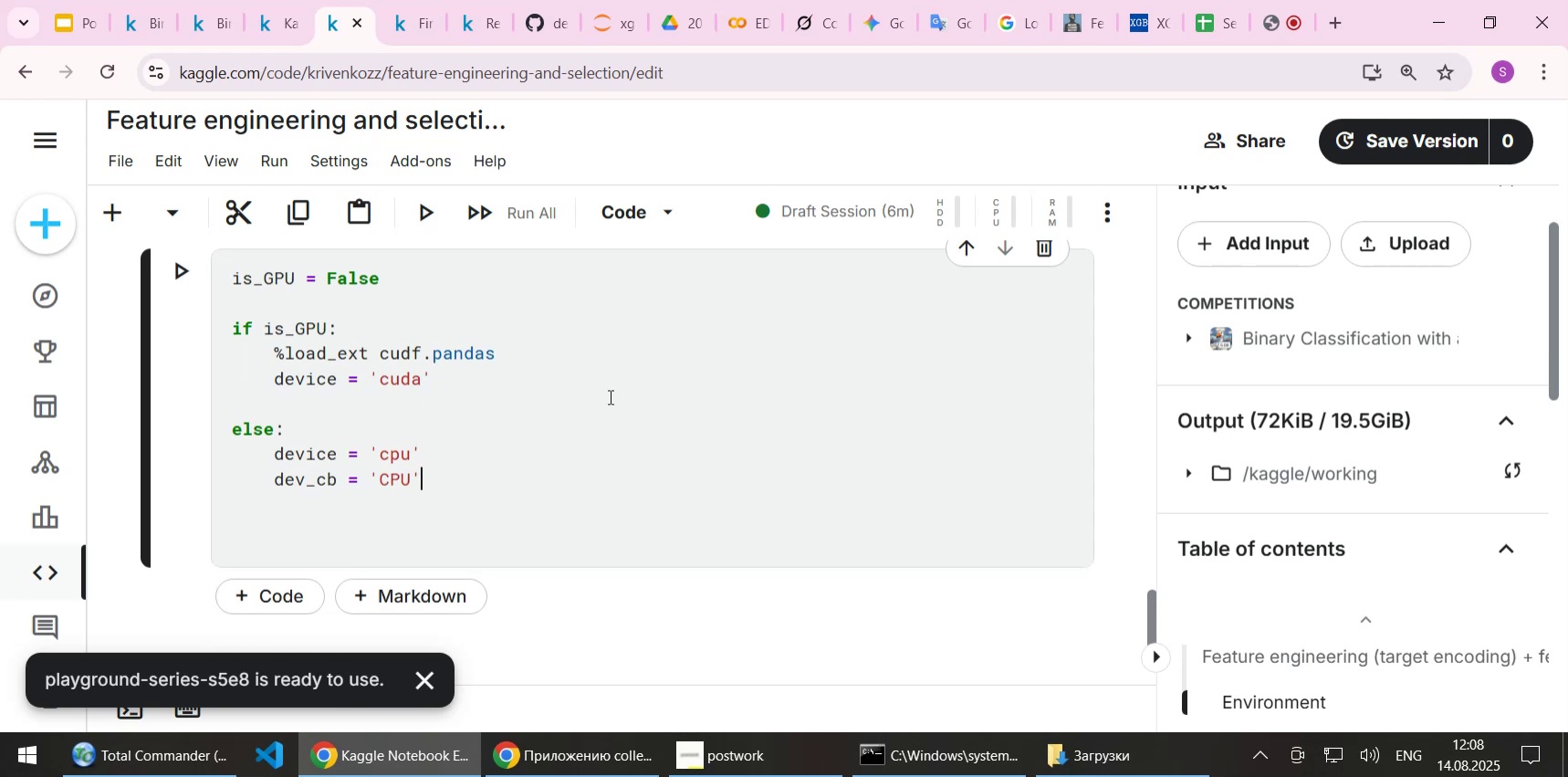 
key(Home)
 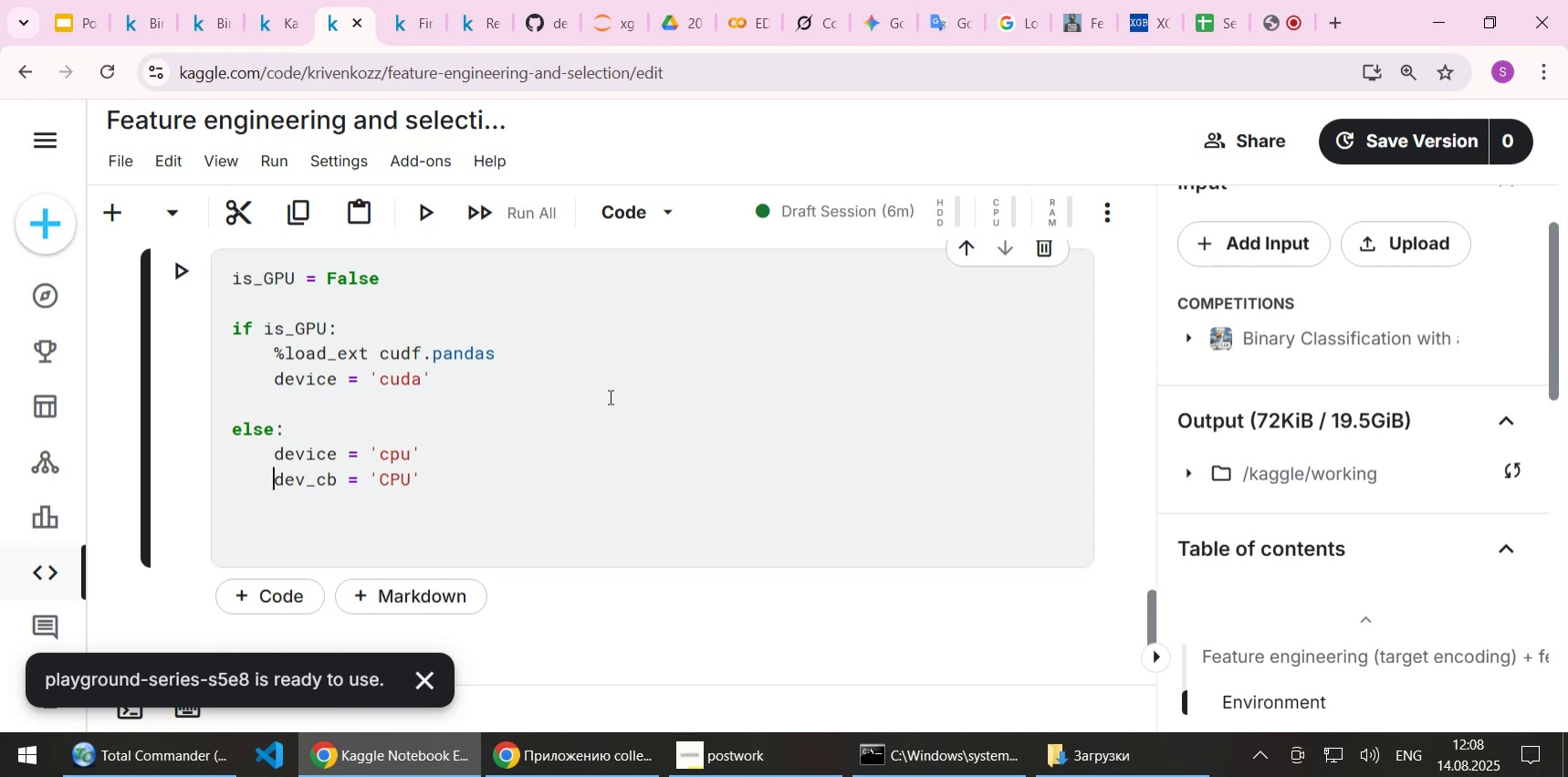 
key(Home)
 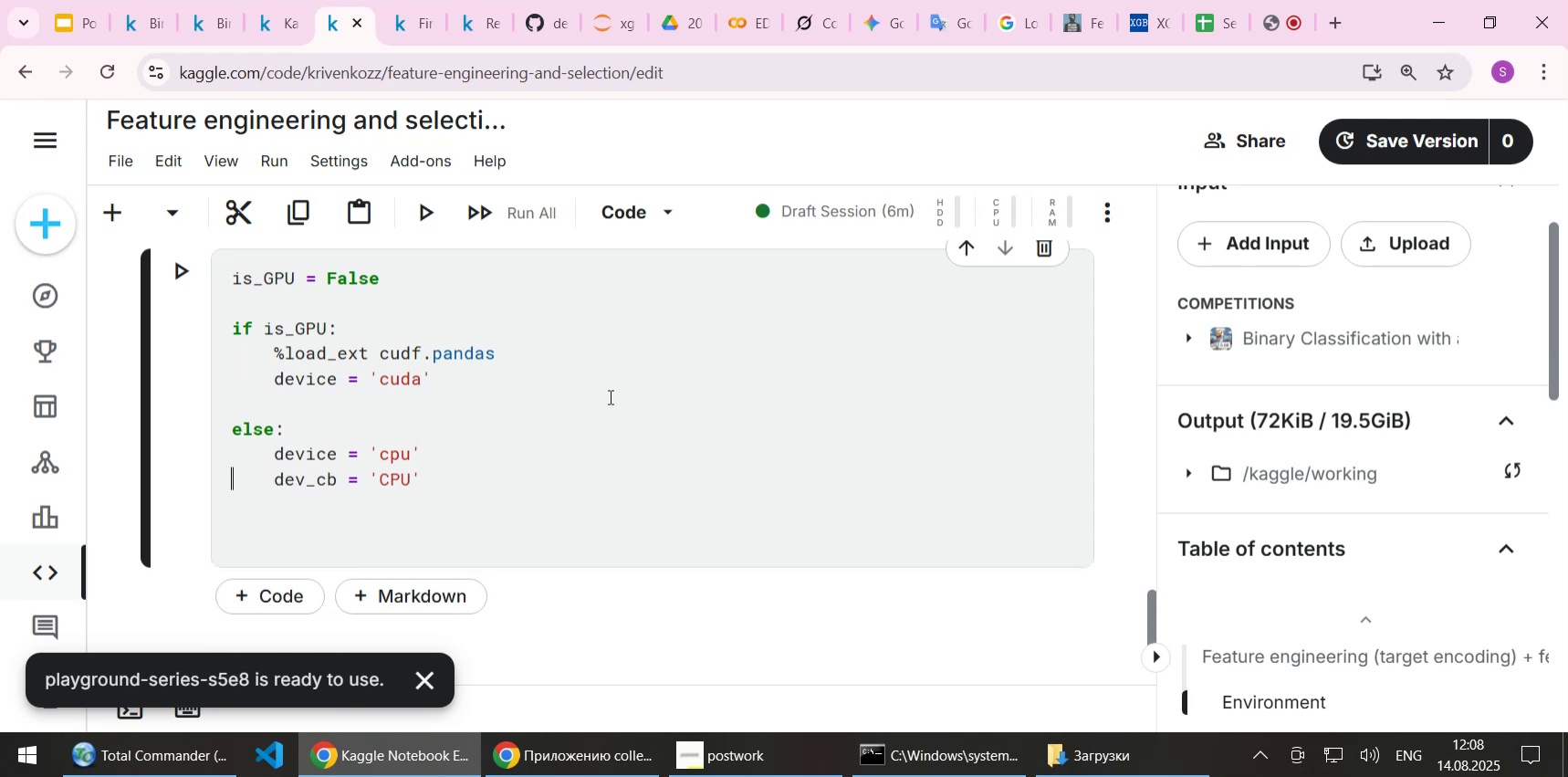 
key(Shift+ShiftLeft)
 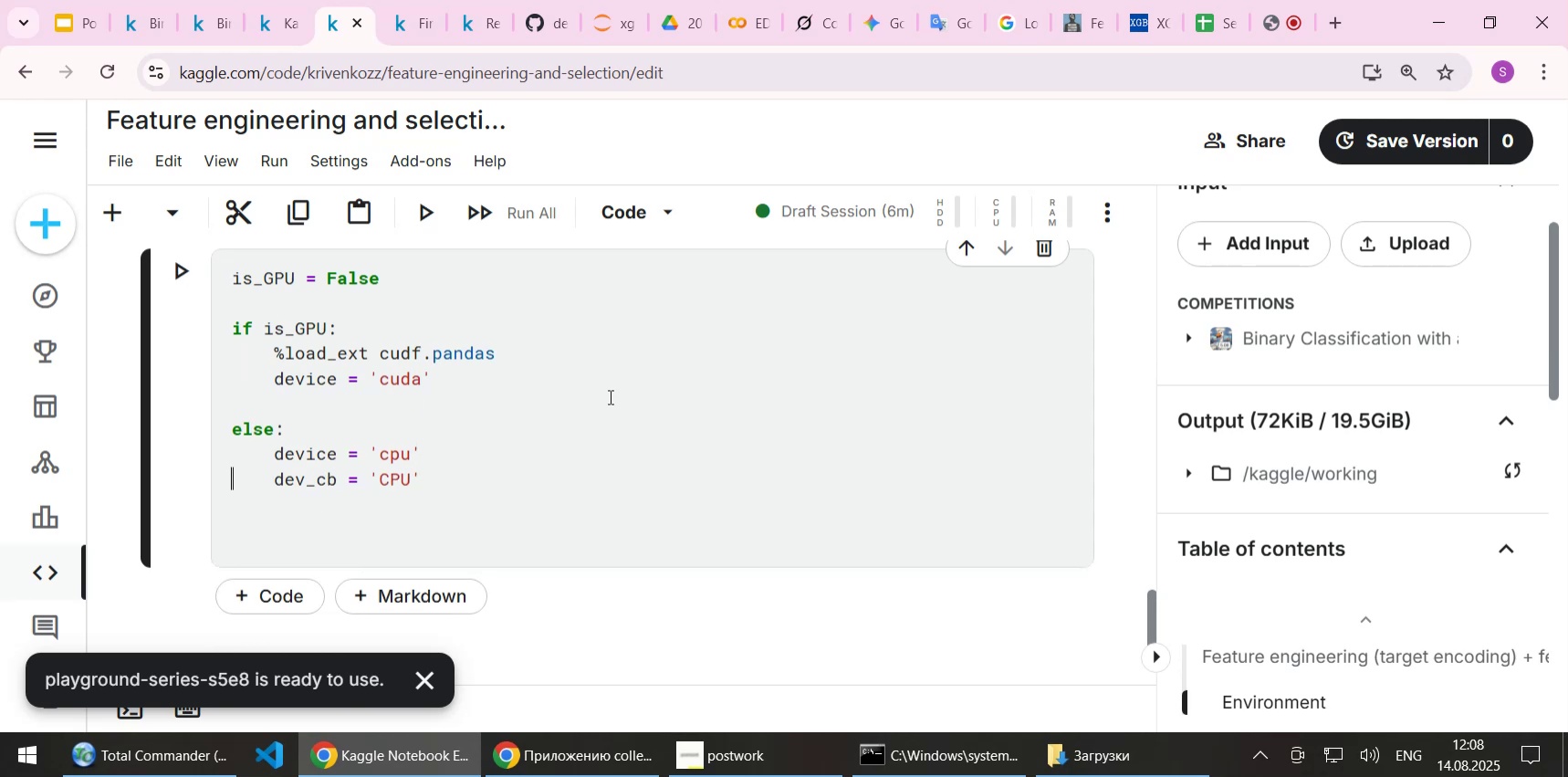 
key(Shift+End)
 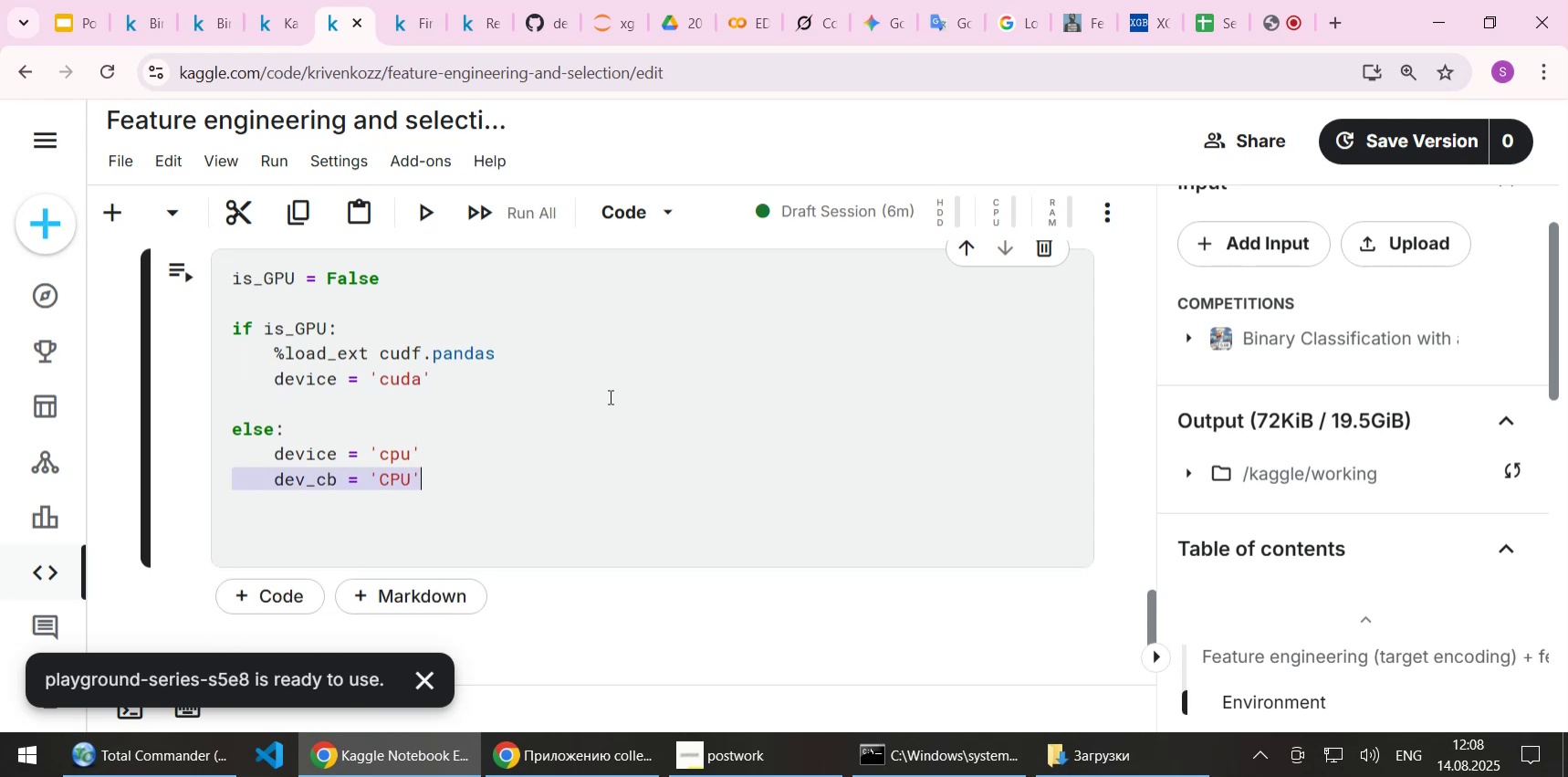 
key(Delete)
 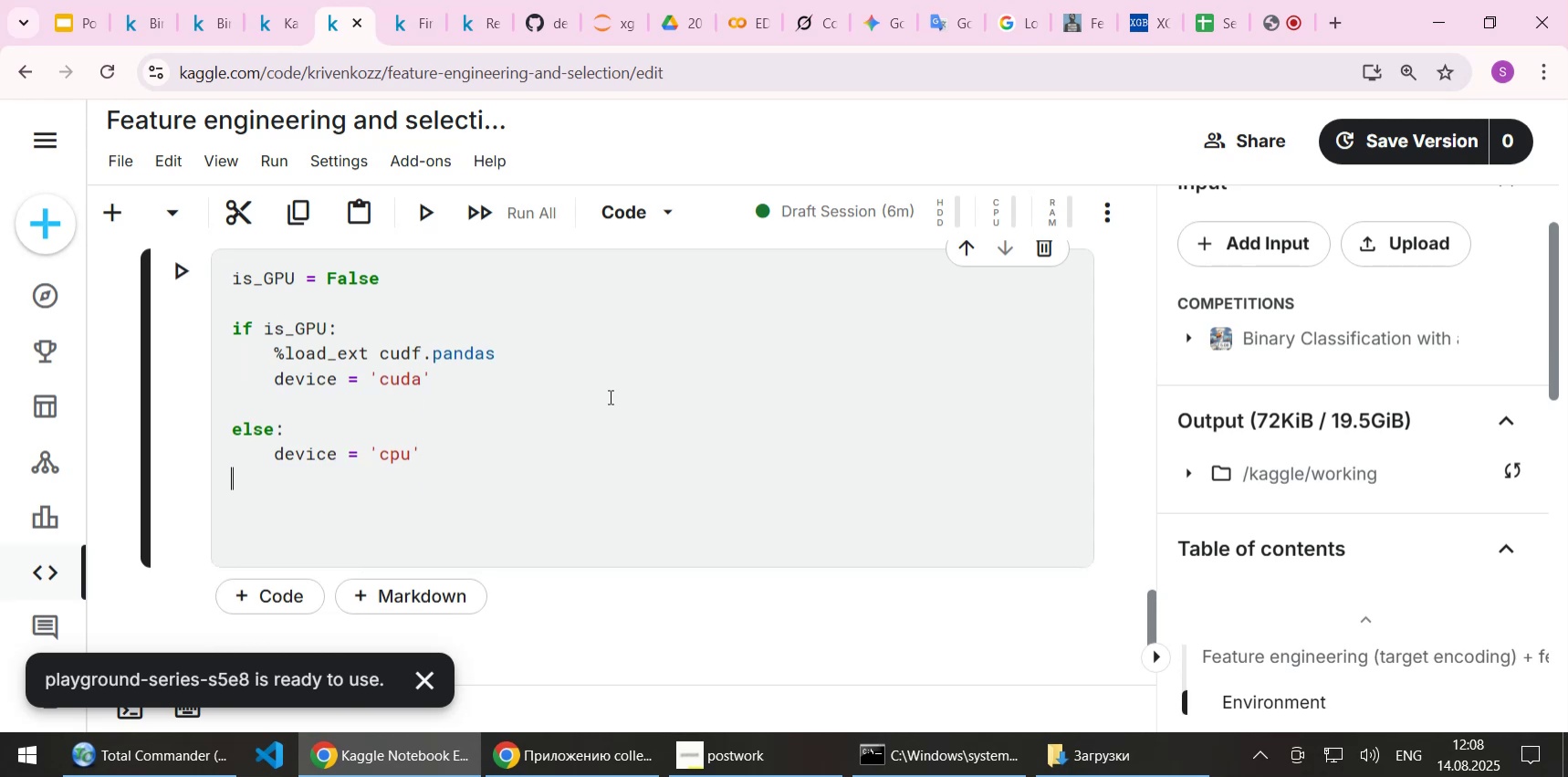 
key(Delete)
 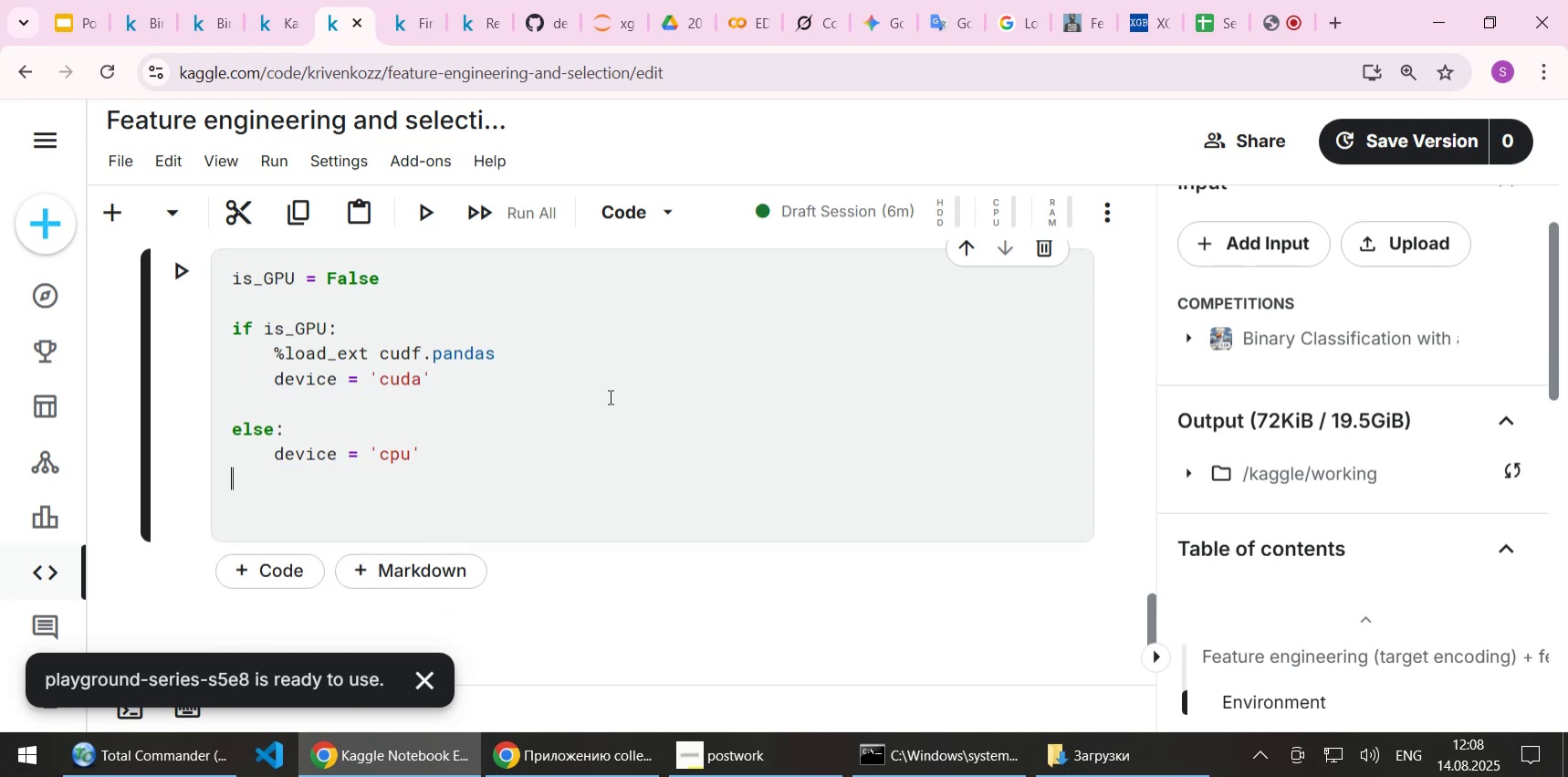 
key(Delete)
 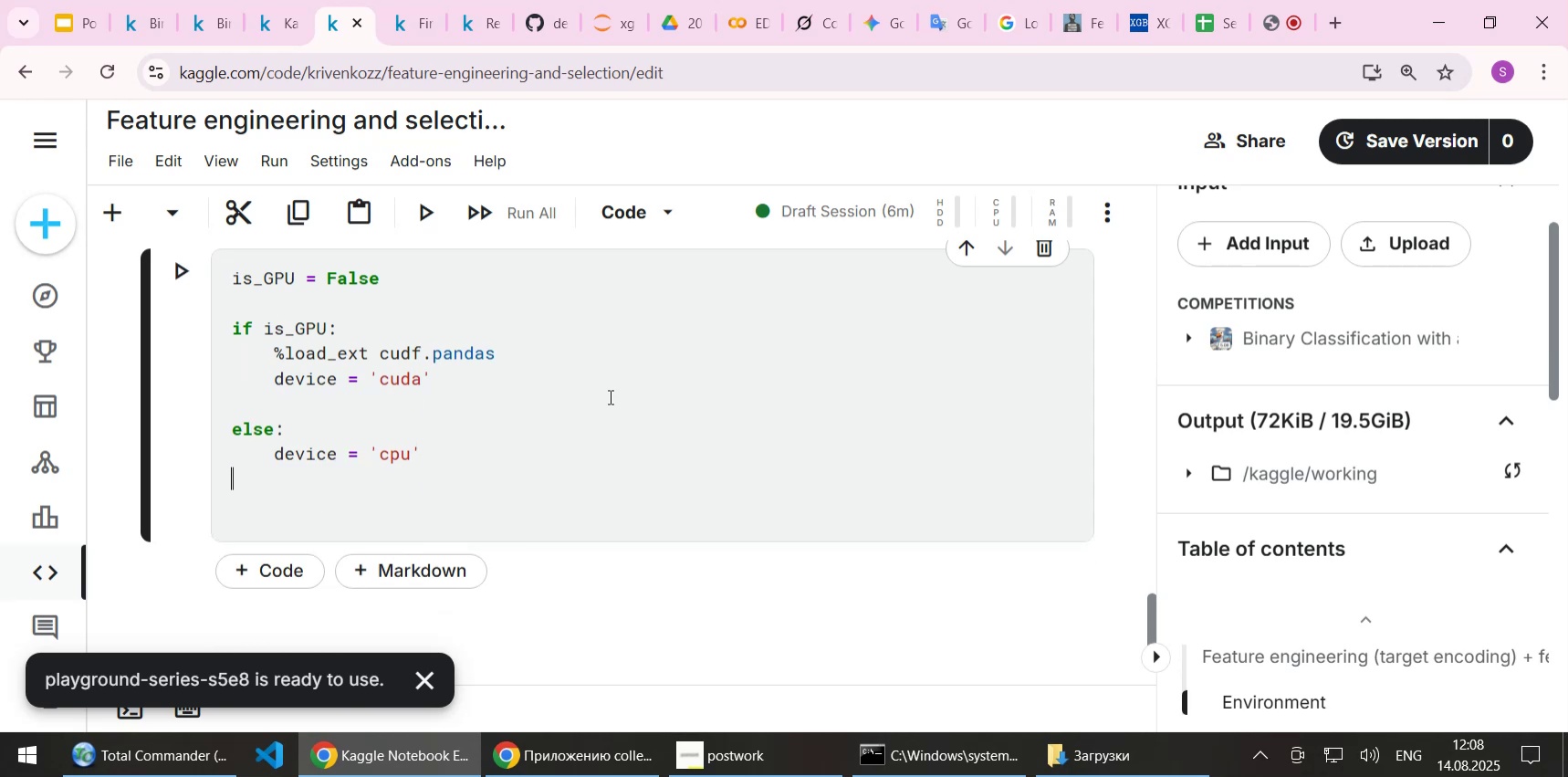 
key(Delete)
 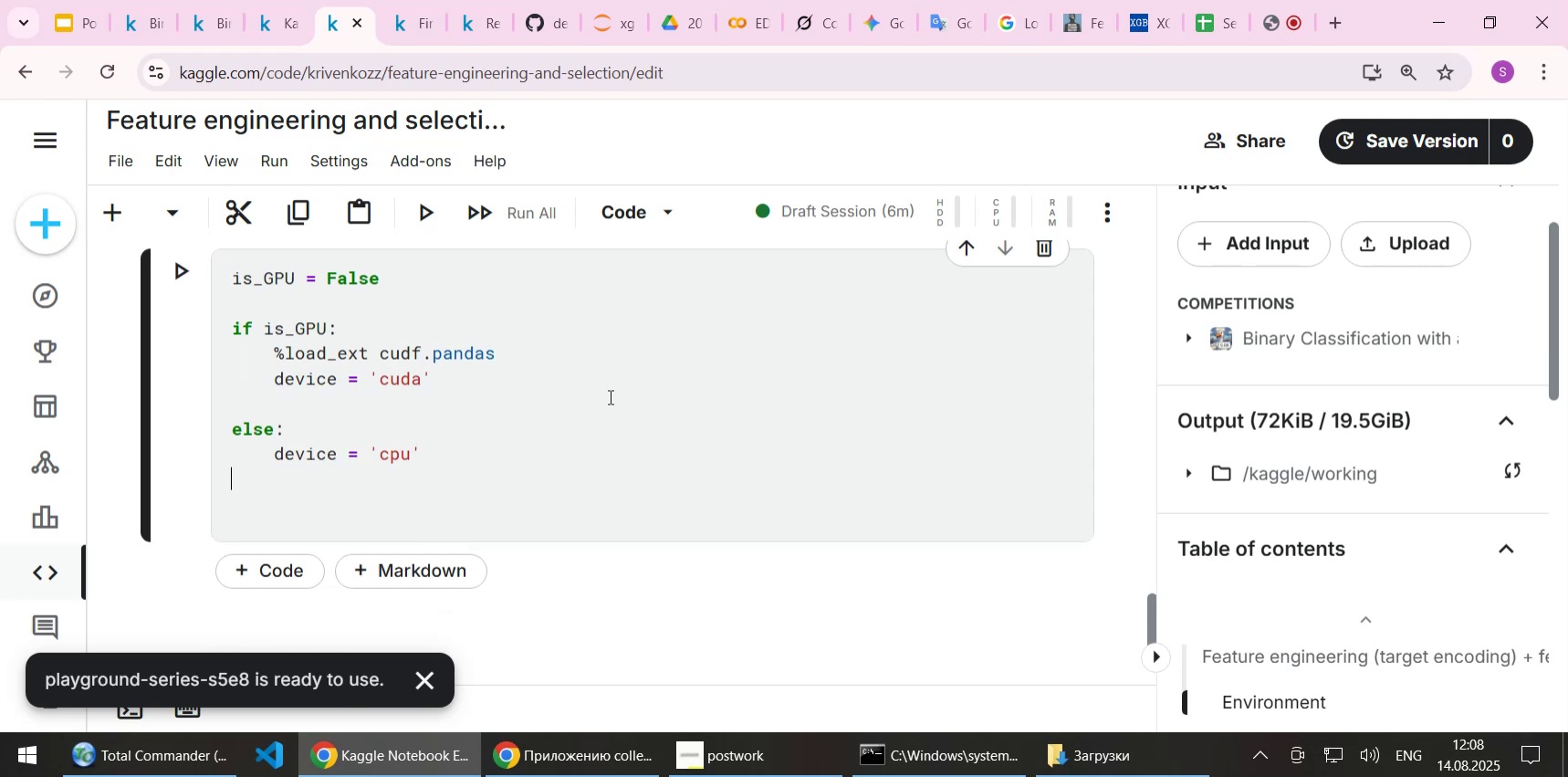 
key(Delete)
 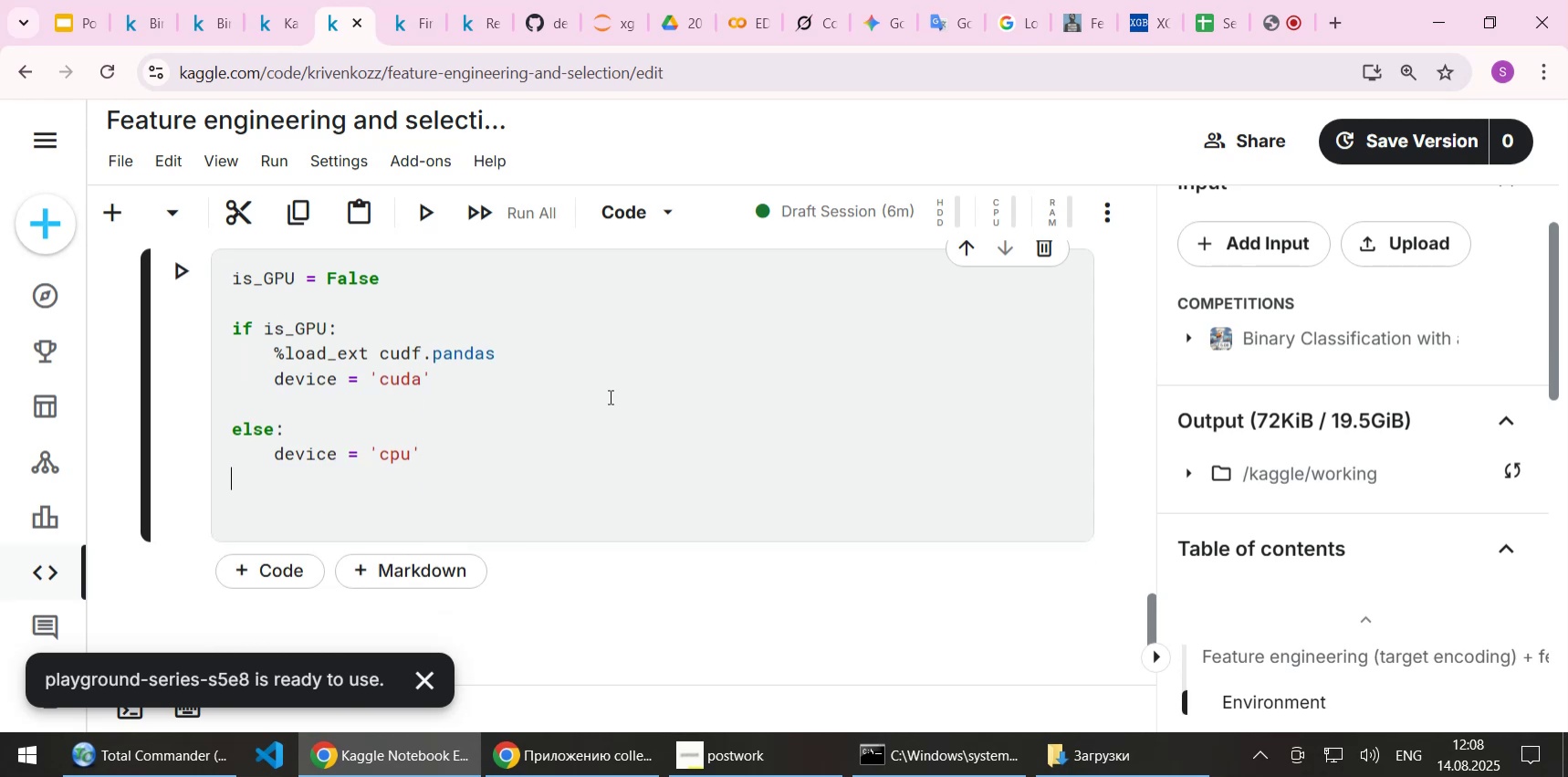 
key(Delete)
 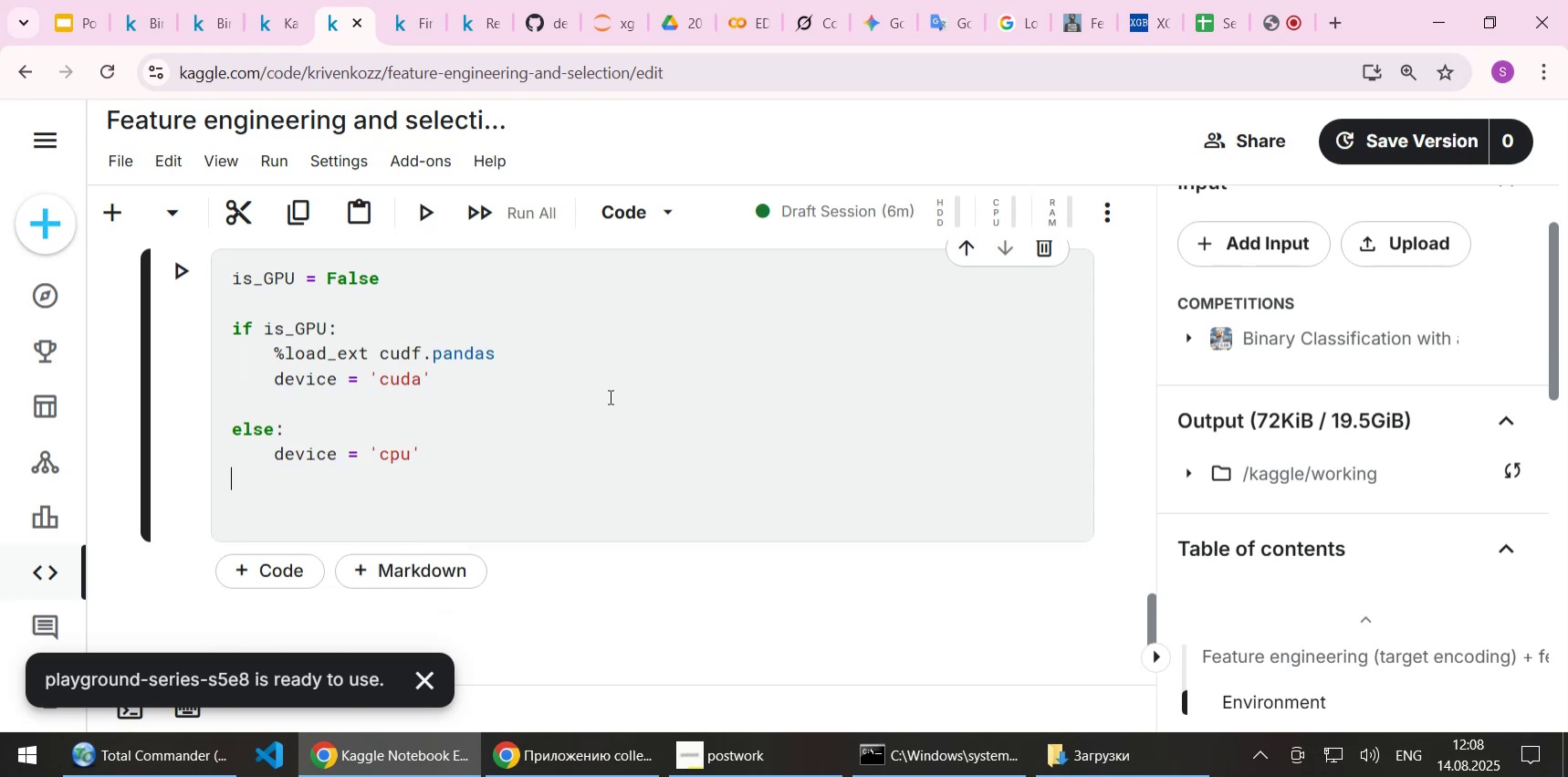 
key(Backspace)
 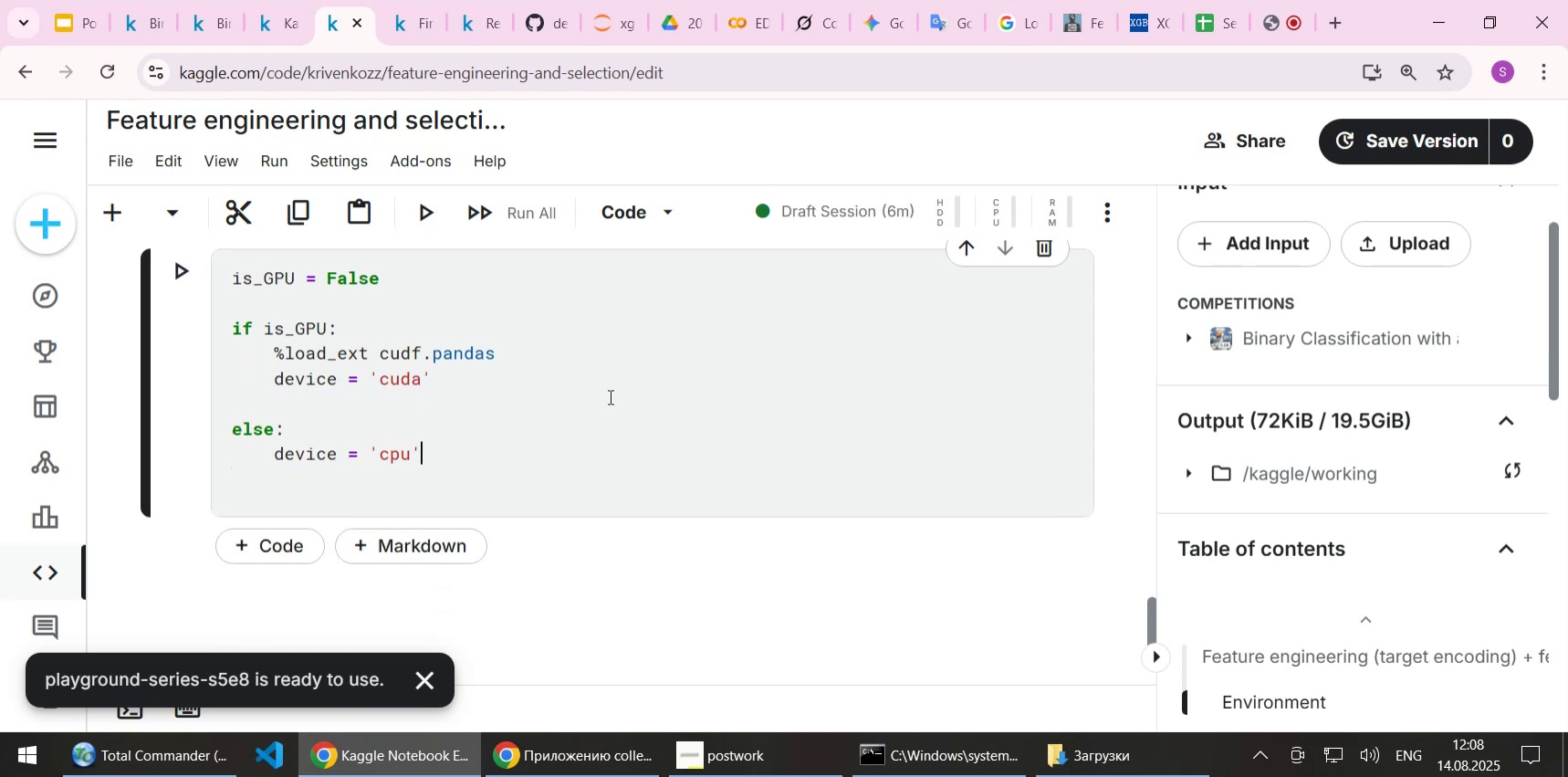 
key(ArrowDown)
 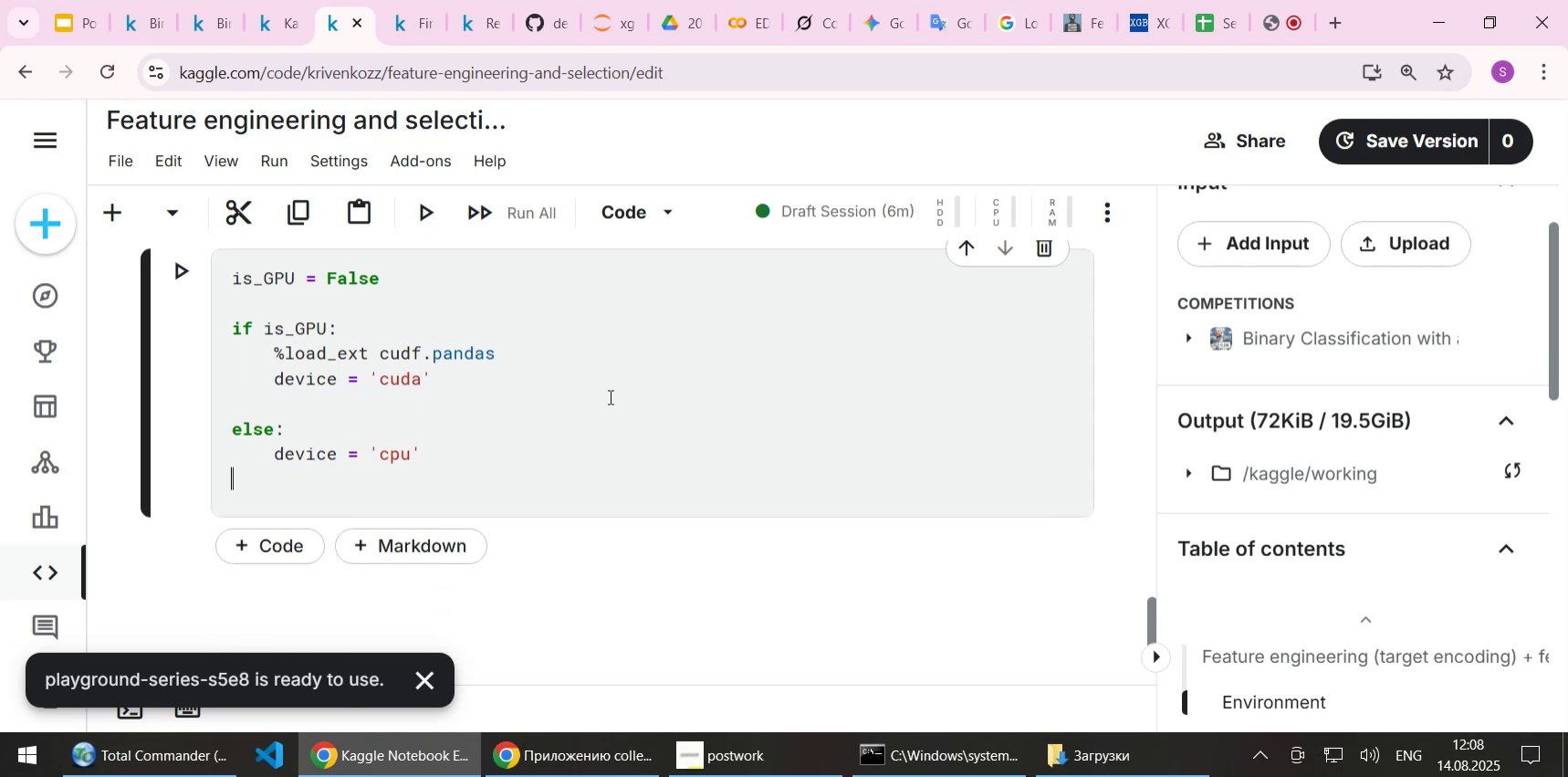 
key(Backspace)
 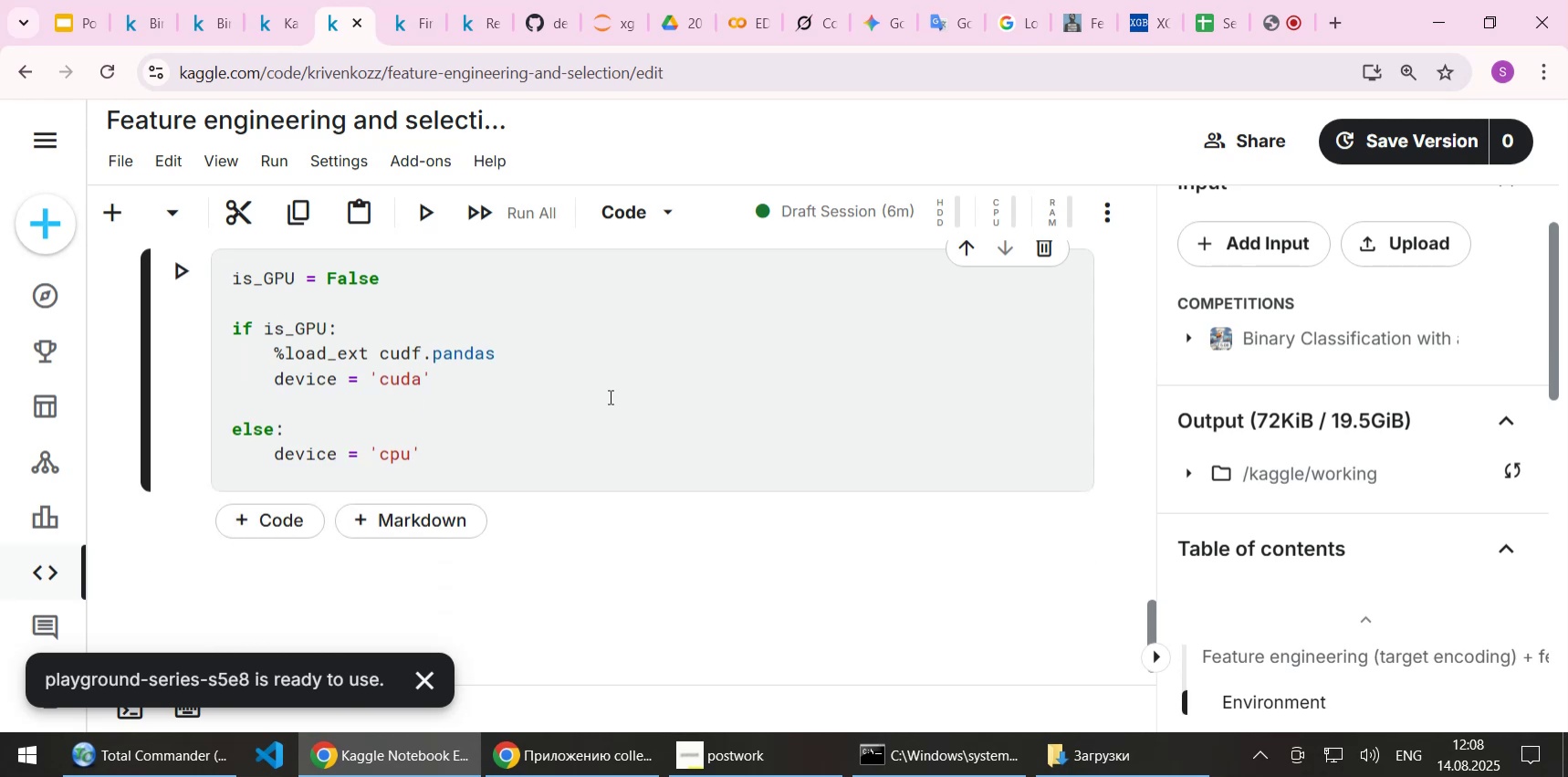 
key(Shift+ShiftLeft)
 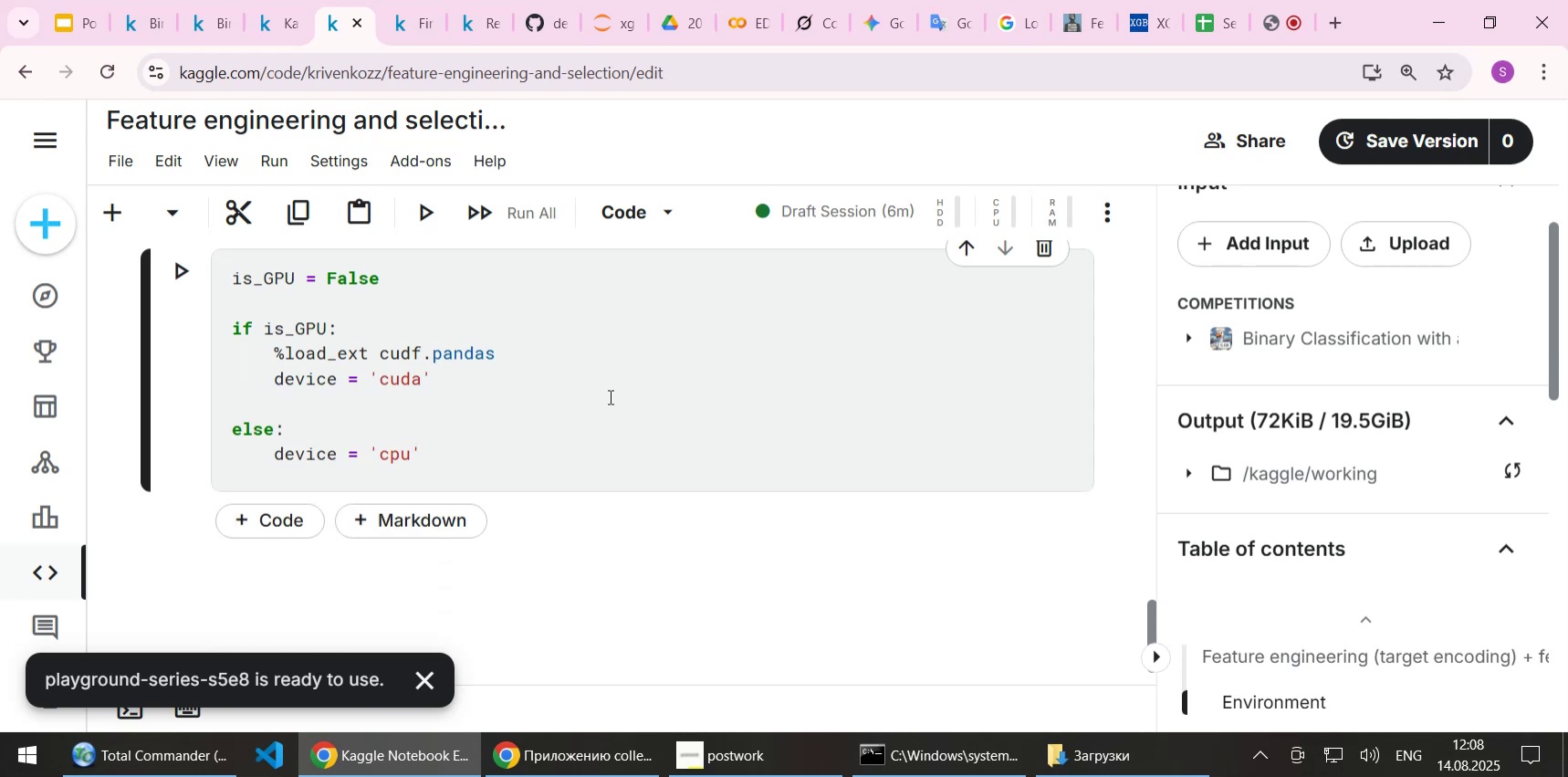 
key(Shift+Enter)
 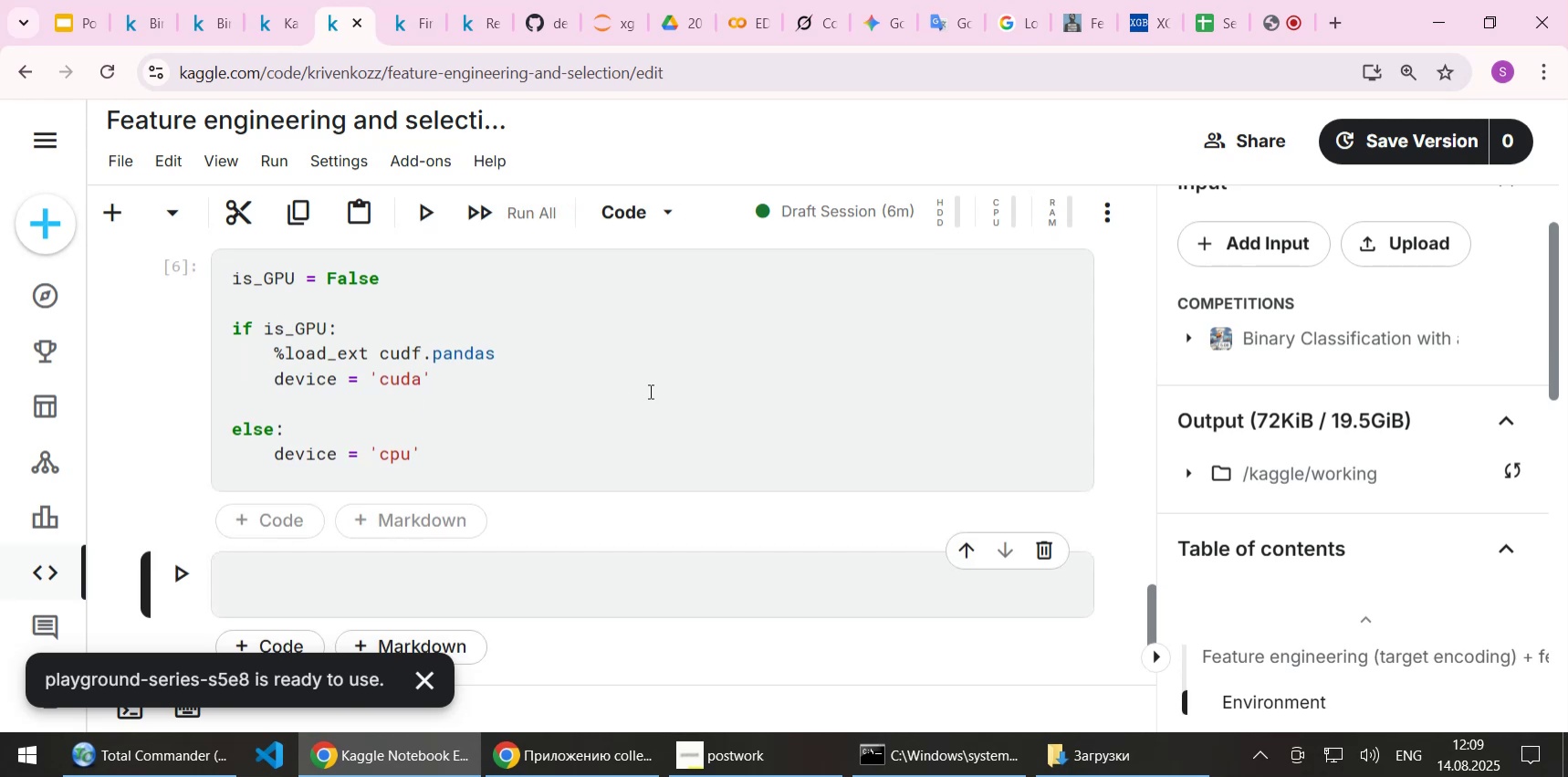 
scroll: coordinate [649, 391], scroll_direction: up, amount: 1.0
 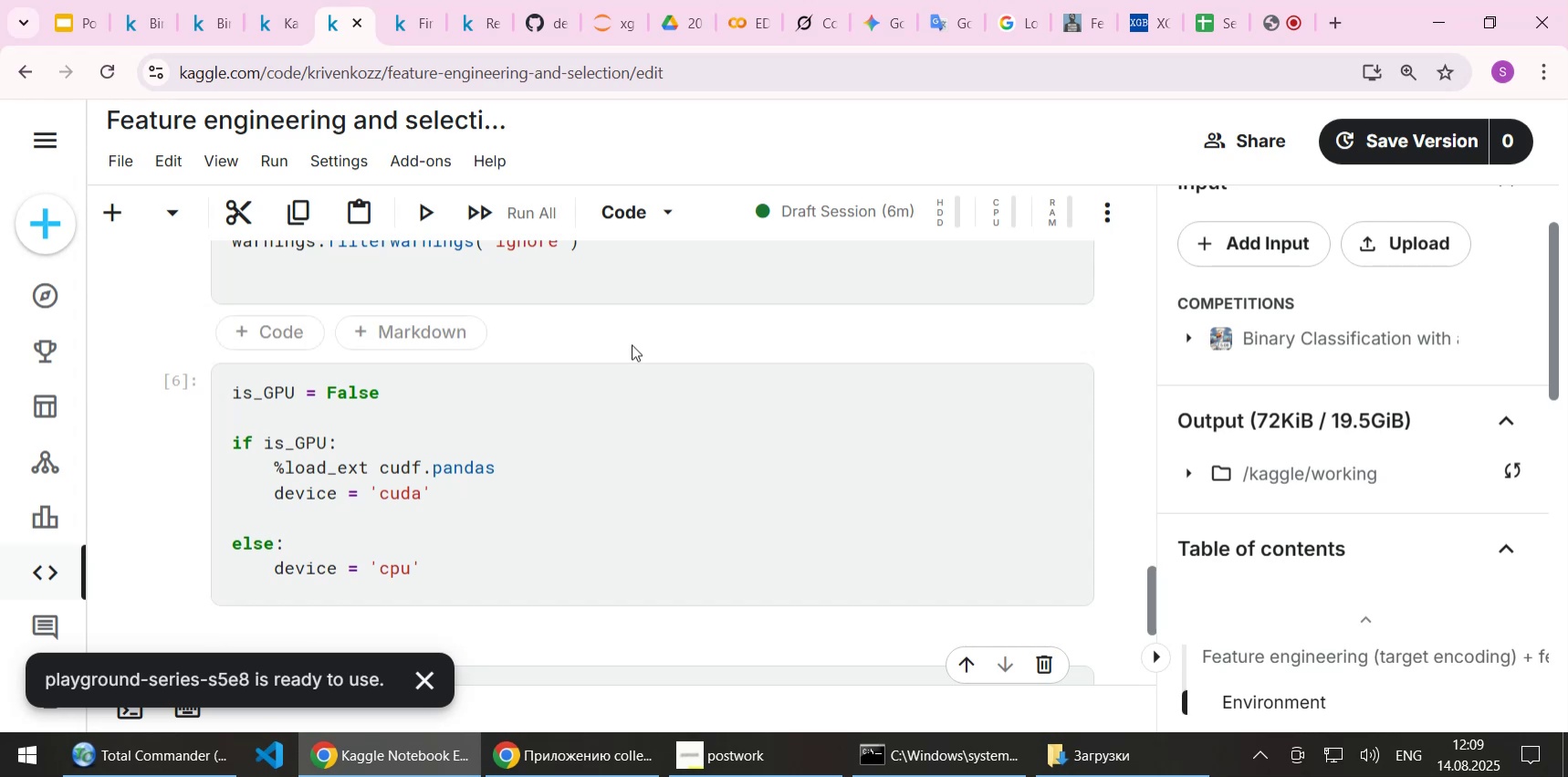 
scroll: coordinate [529, 388], scroll_direction: down, amount: 1.0
 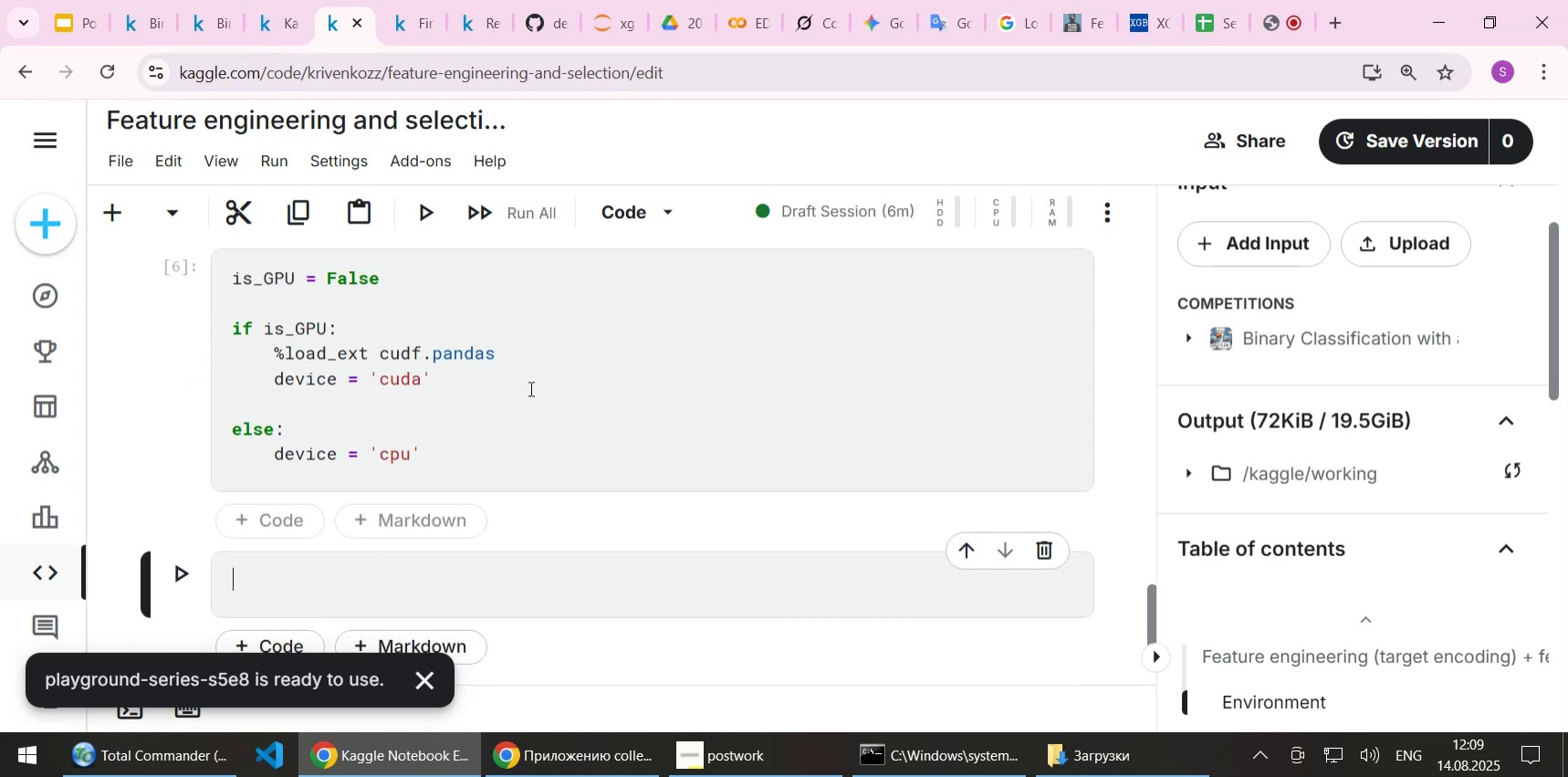 
left_click([518, 383])
 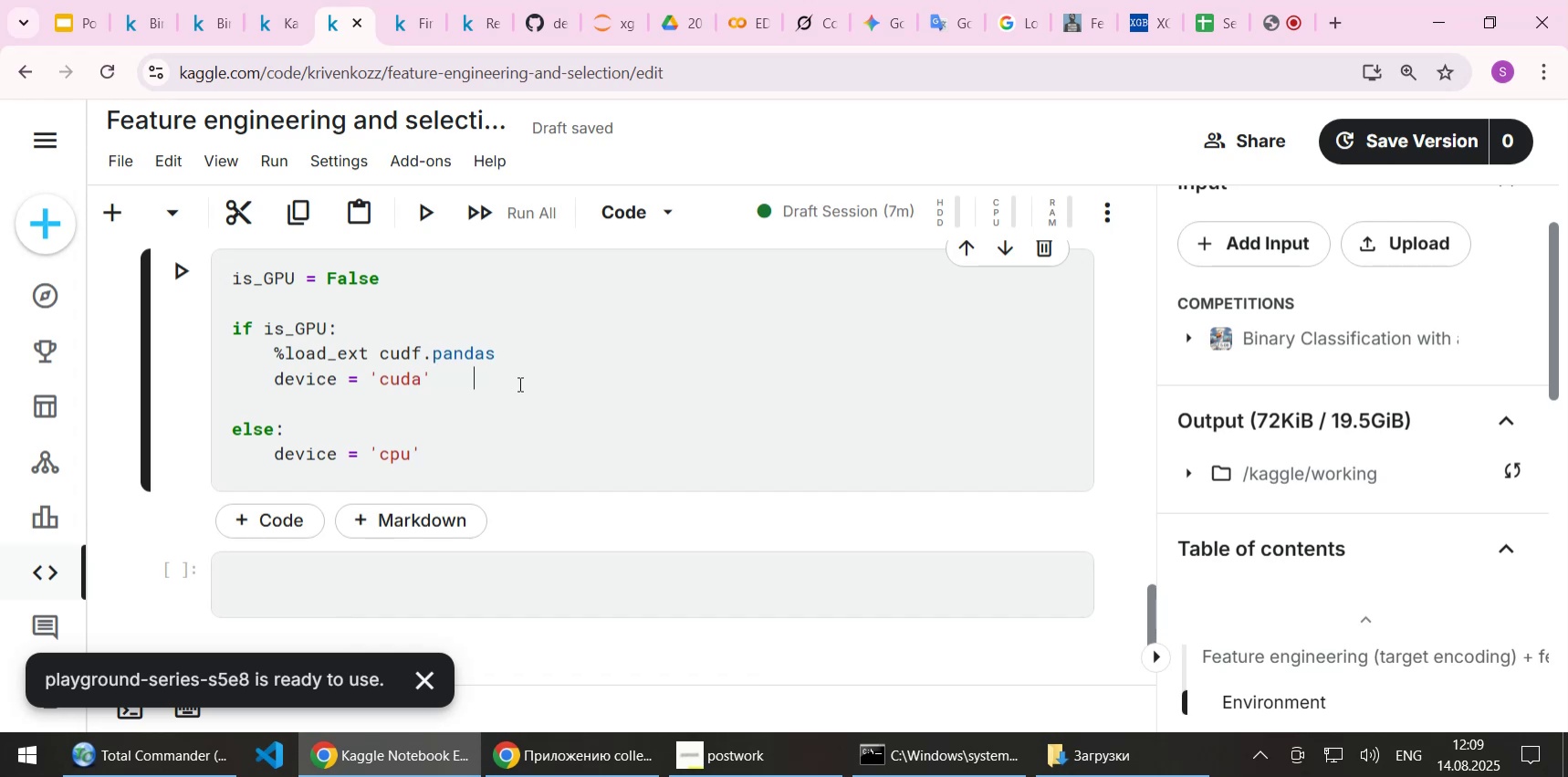 
wait(29.96)
 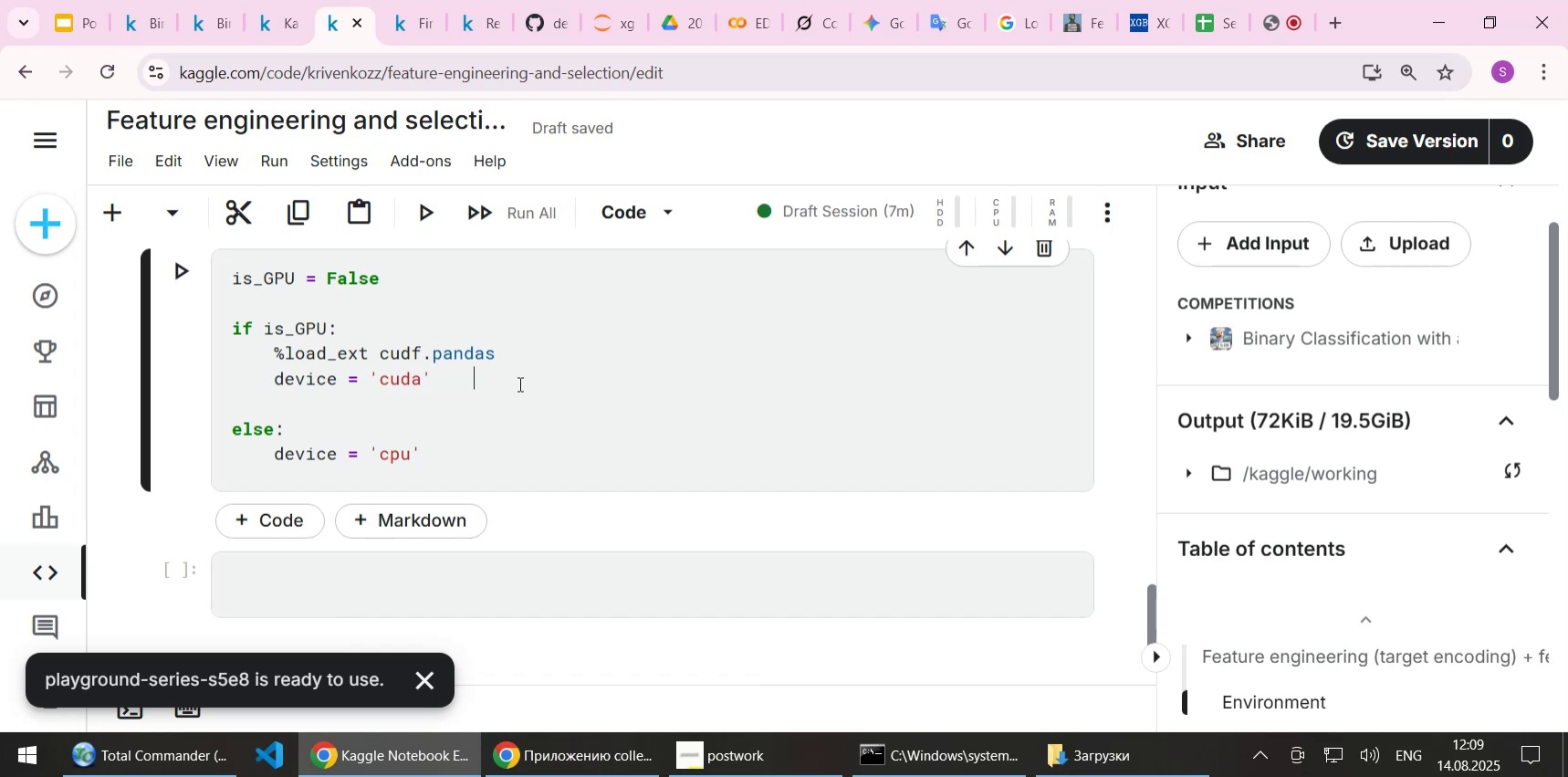 
scroll: coordinate [518, 383], scroll_direction: down, amount: 1.0
 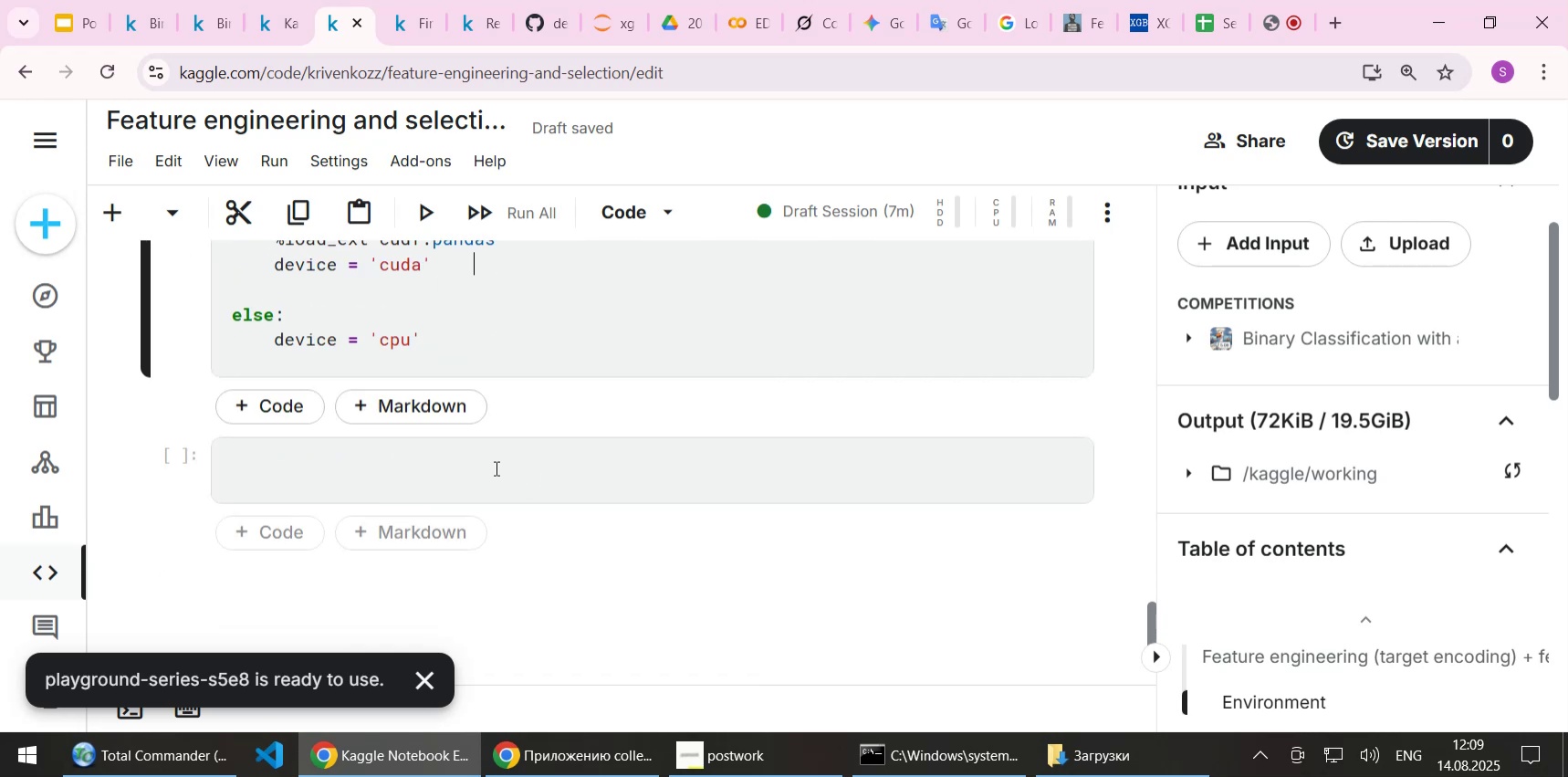 
left_click([495, 467])
 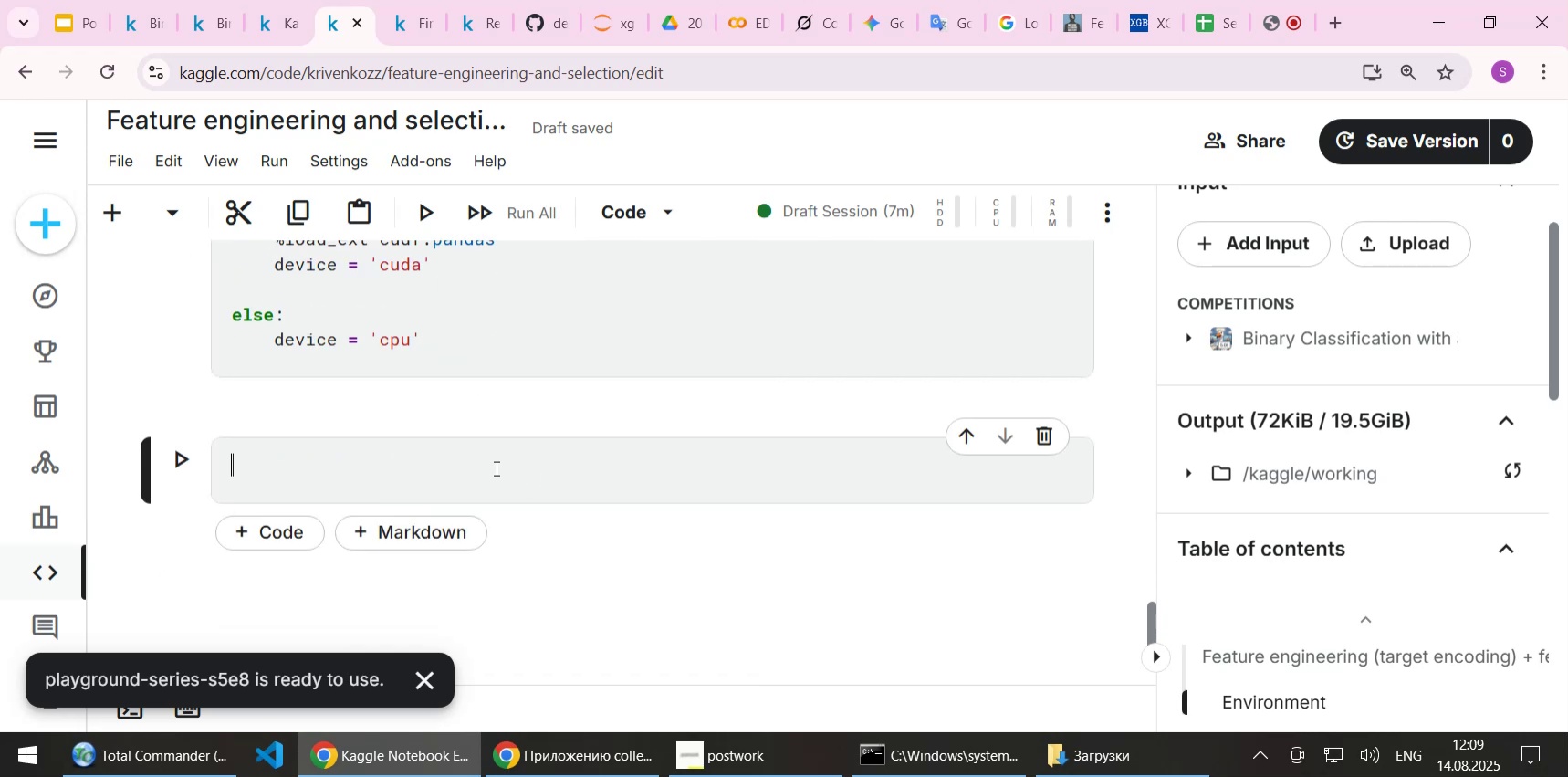 
scroll: coordinate [495, 467], scroll_direction: up, amount: 3.0
 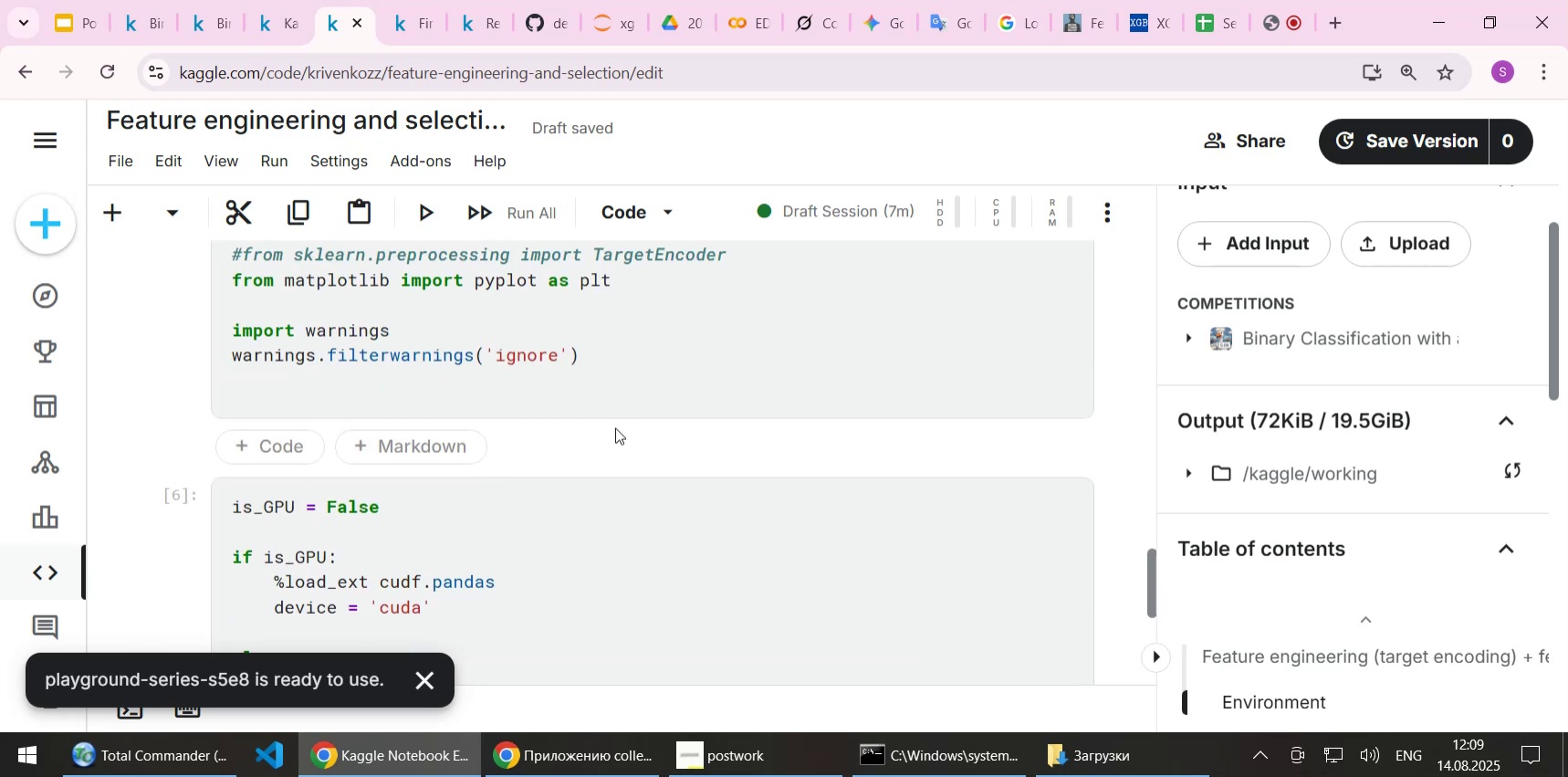 
left_click([1272, 16])
 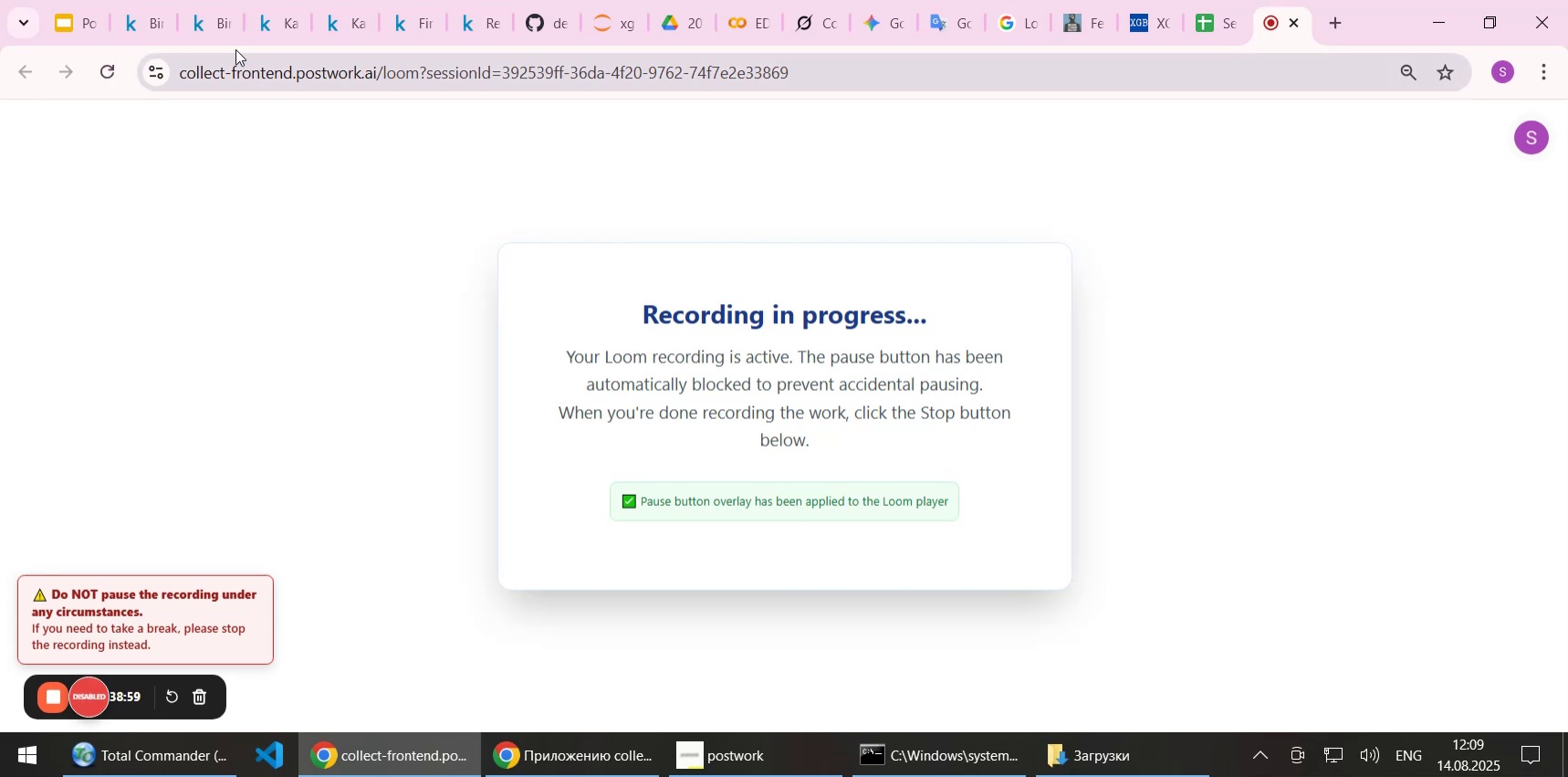 
left_click([270, 21])
 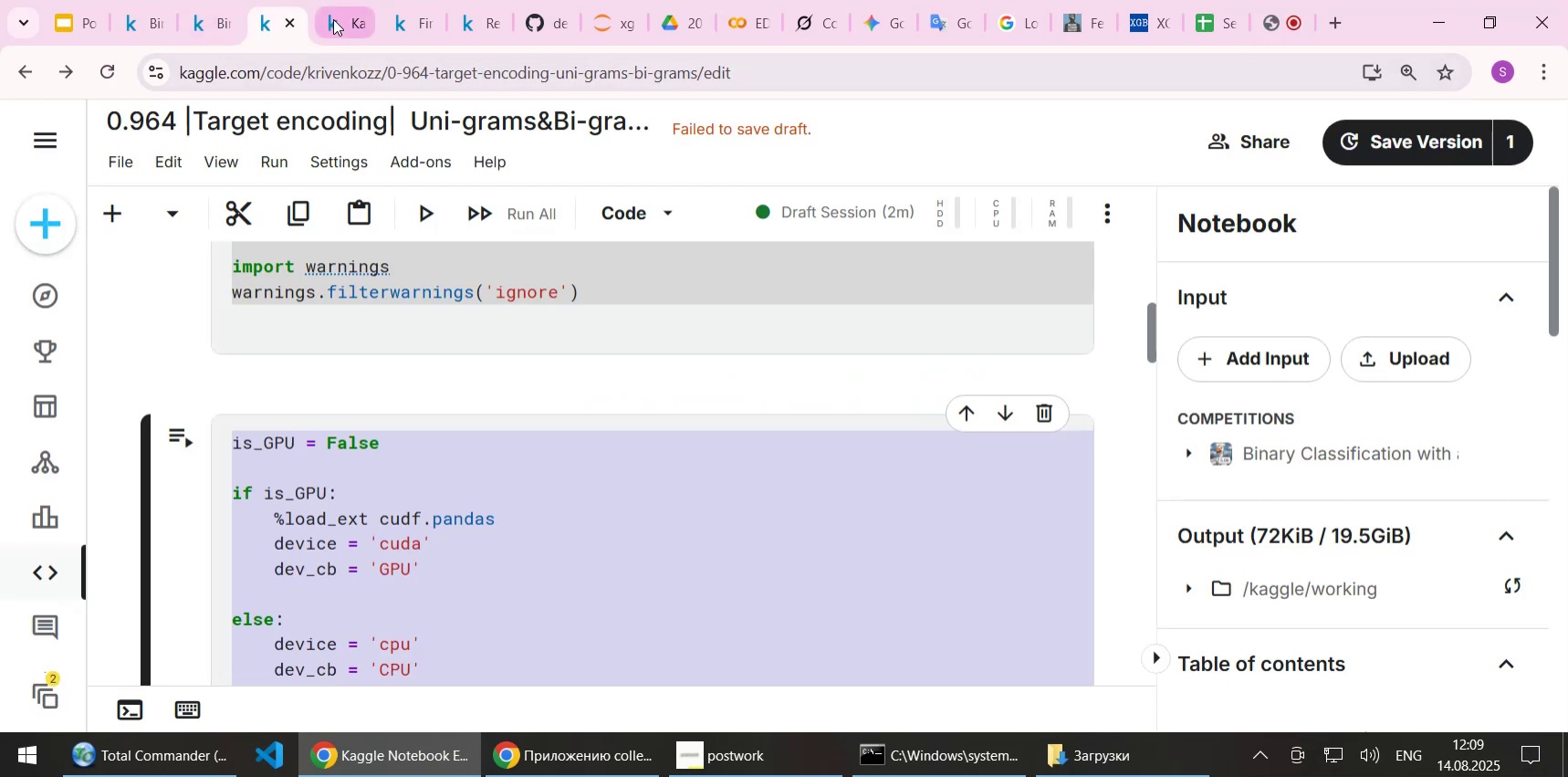 
left_click([333, 19])
 